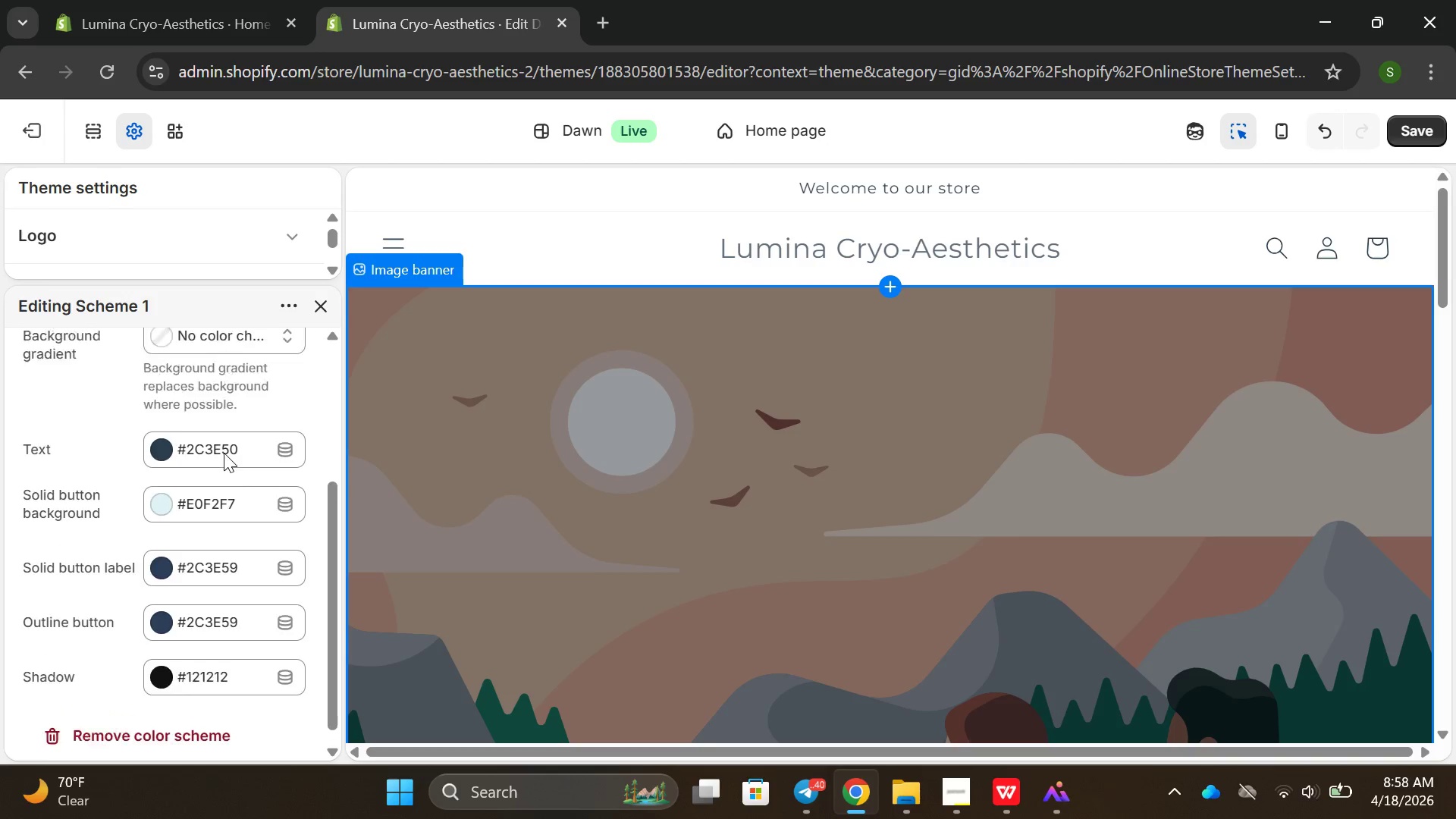 
scroll: coordinate [224, 453], scroll_direction: up, amount: 3.0
 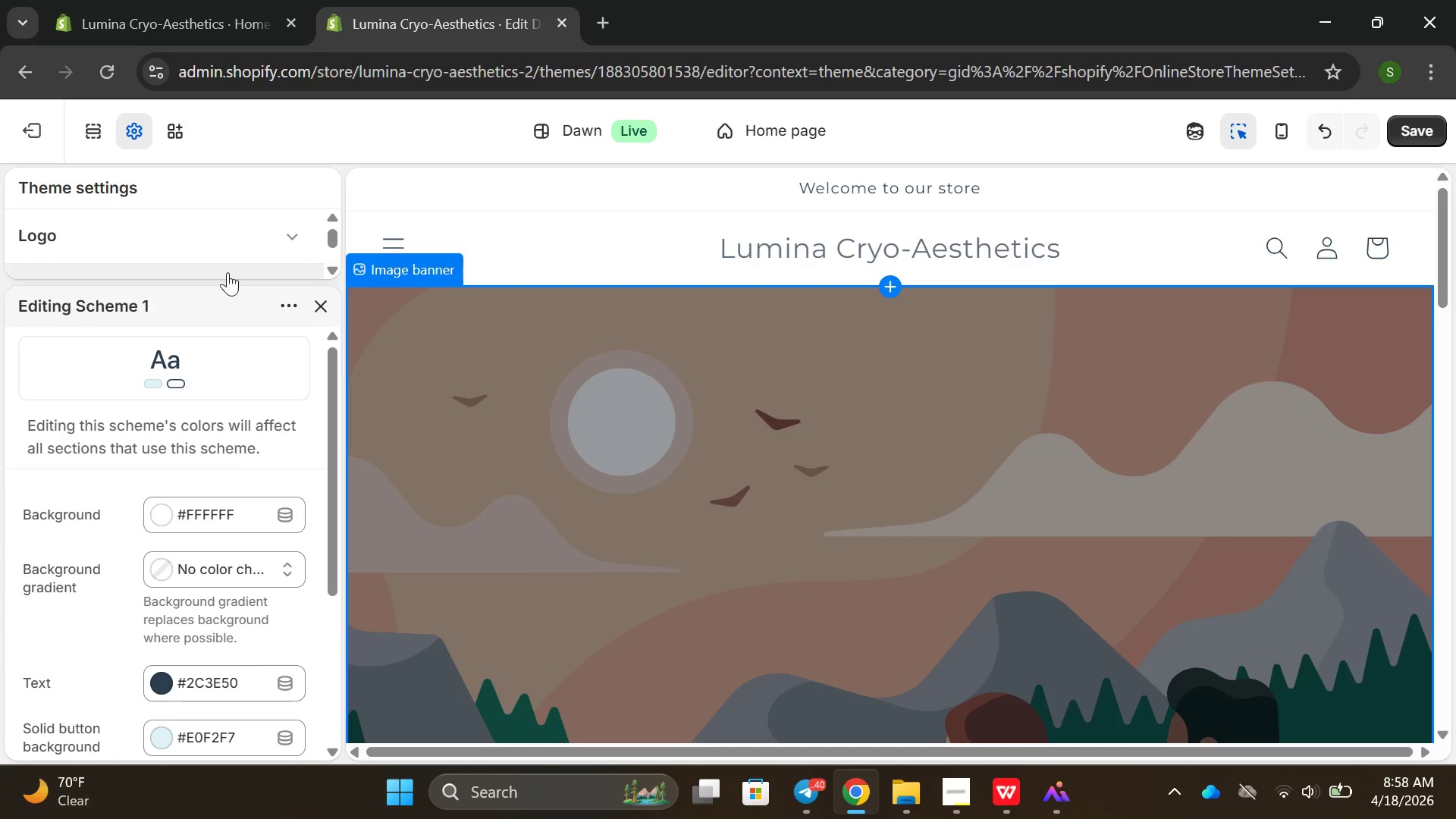 
left_click([227, 272])
 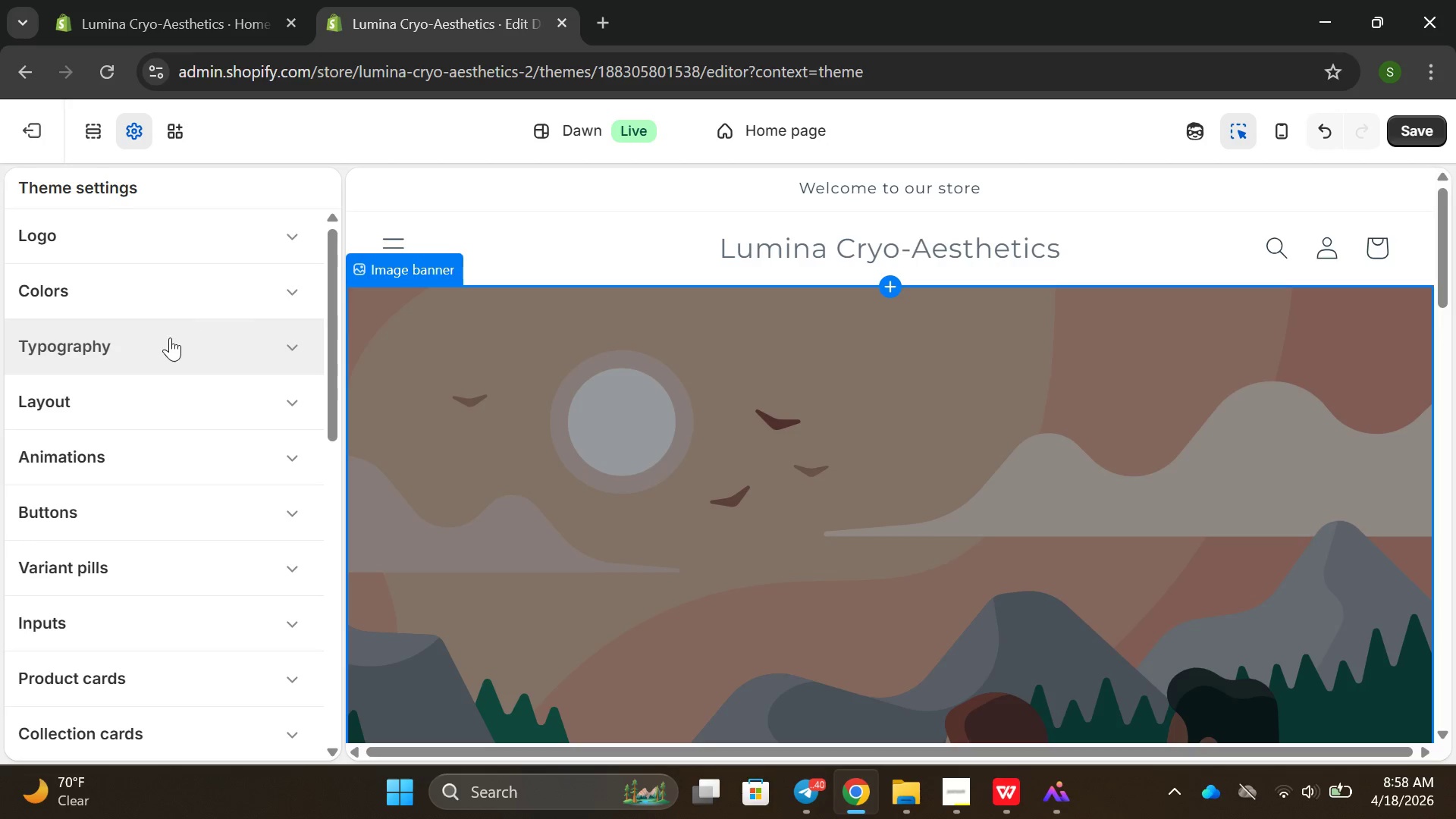 
left_click([168, 302])
 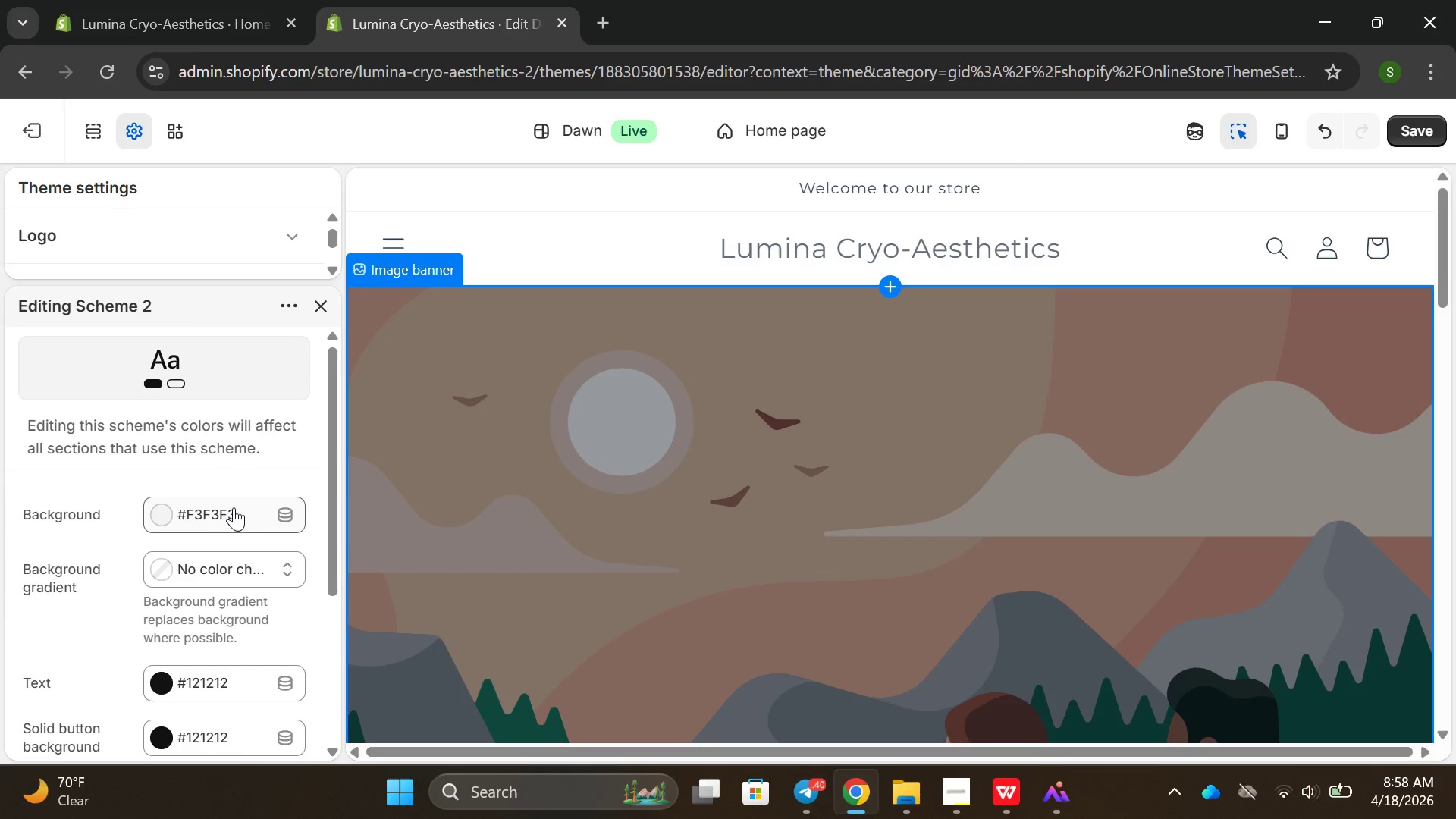 
scroll: coordinate [234, 505], scroll_direction: down, amount: 1.0
 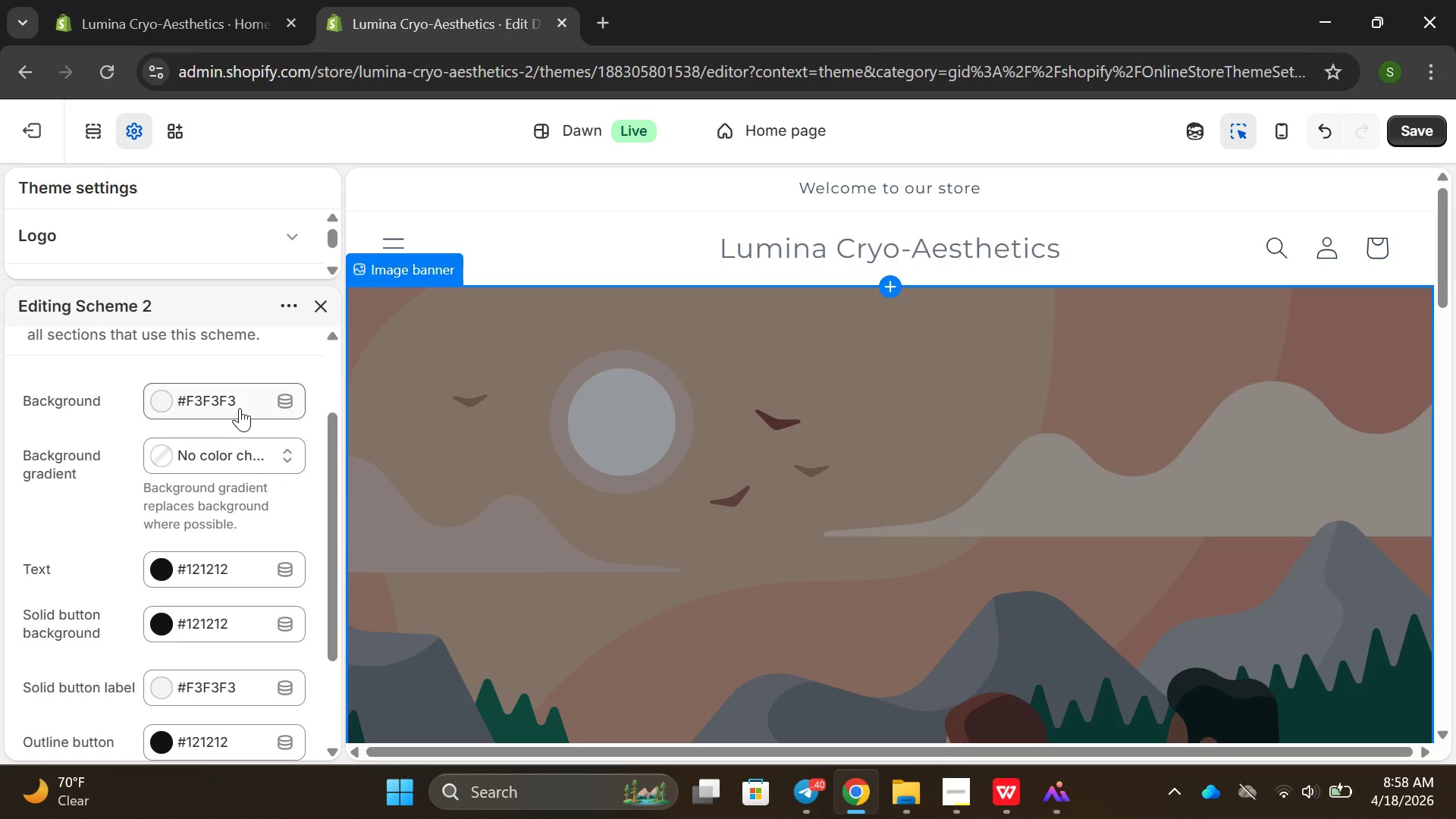 
left_click([240, 408])
 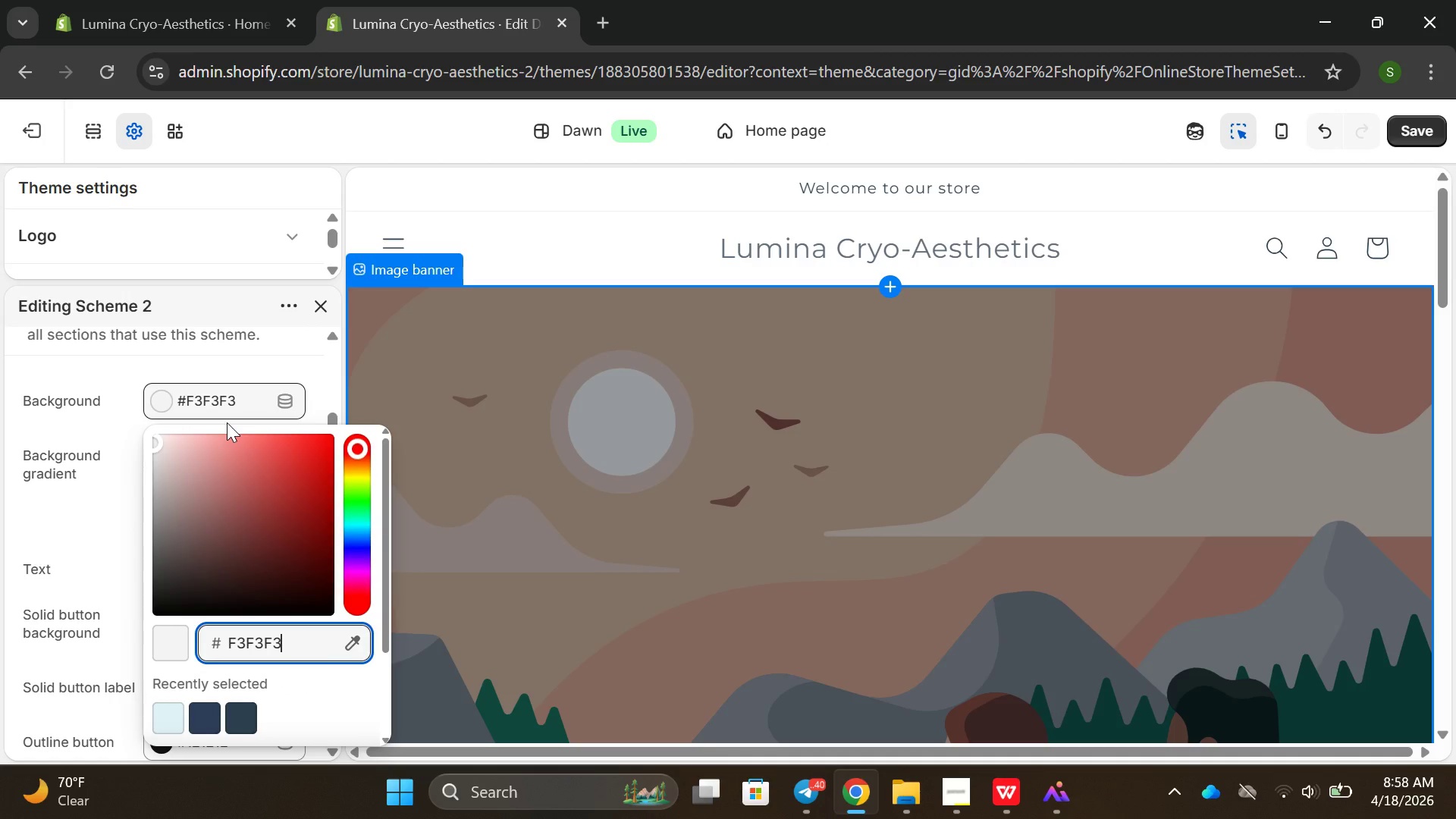 
key(Backspace)
 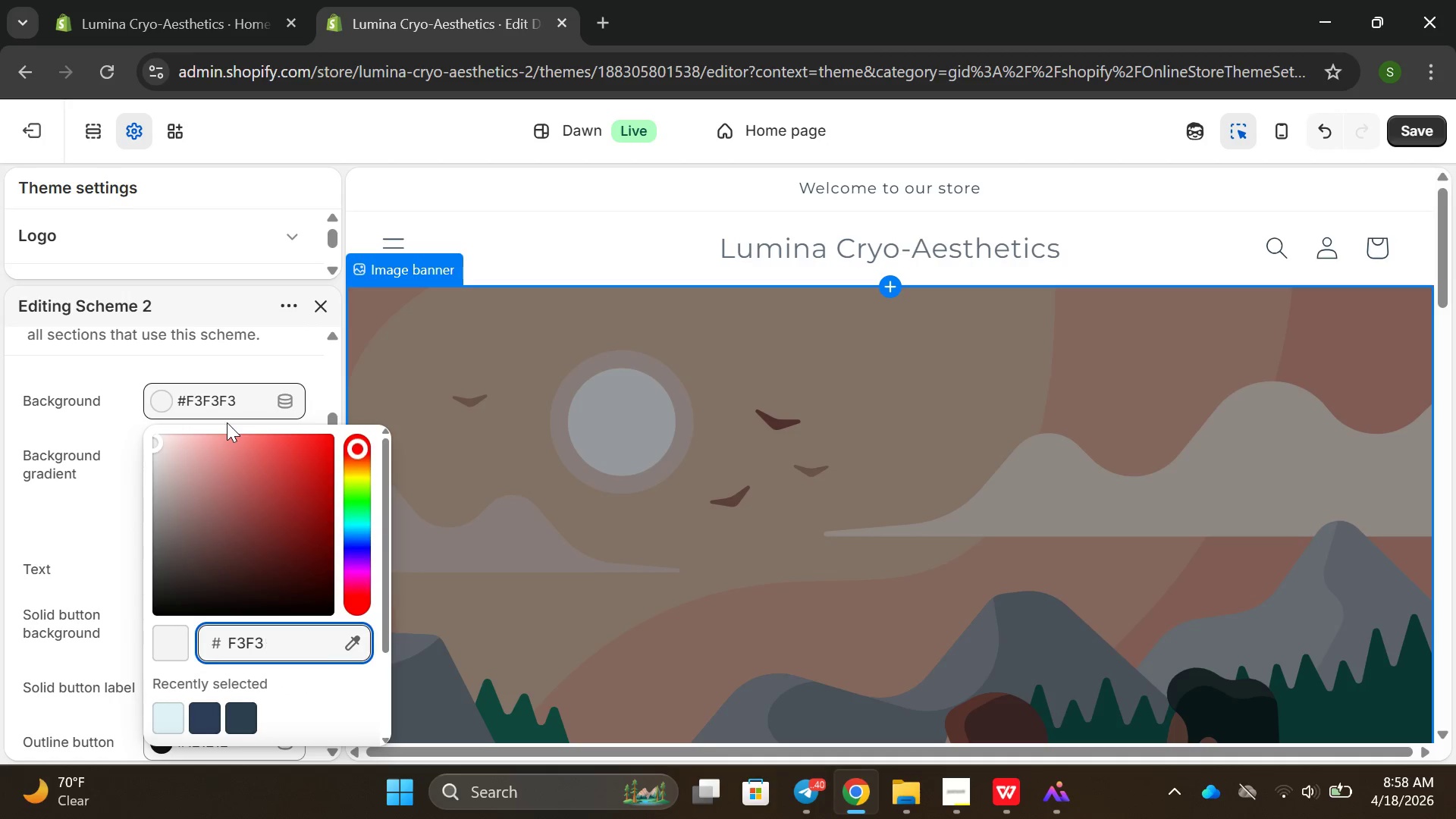 
key(Backspace)
 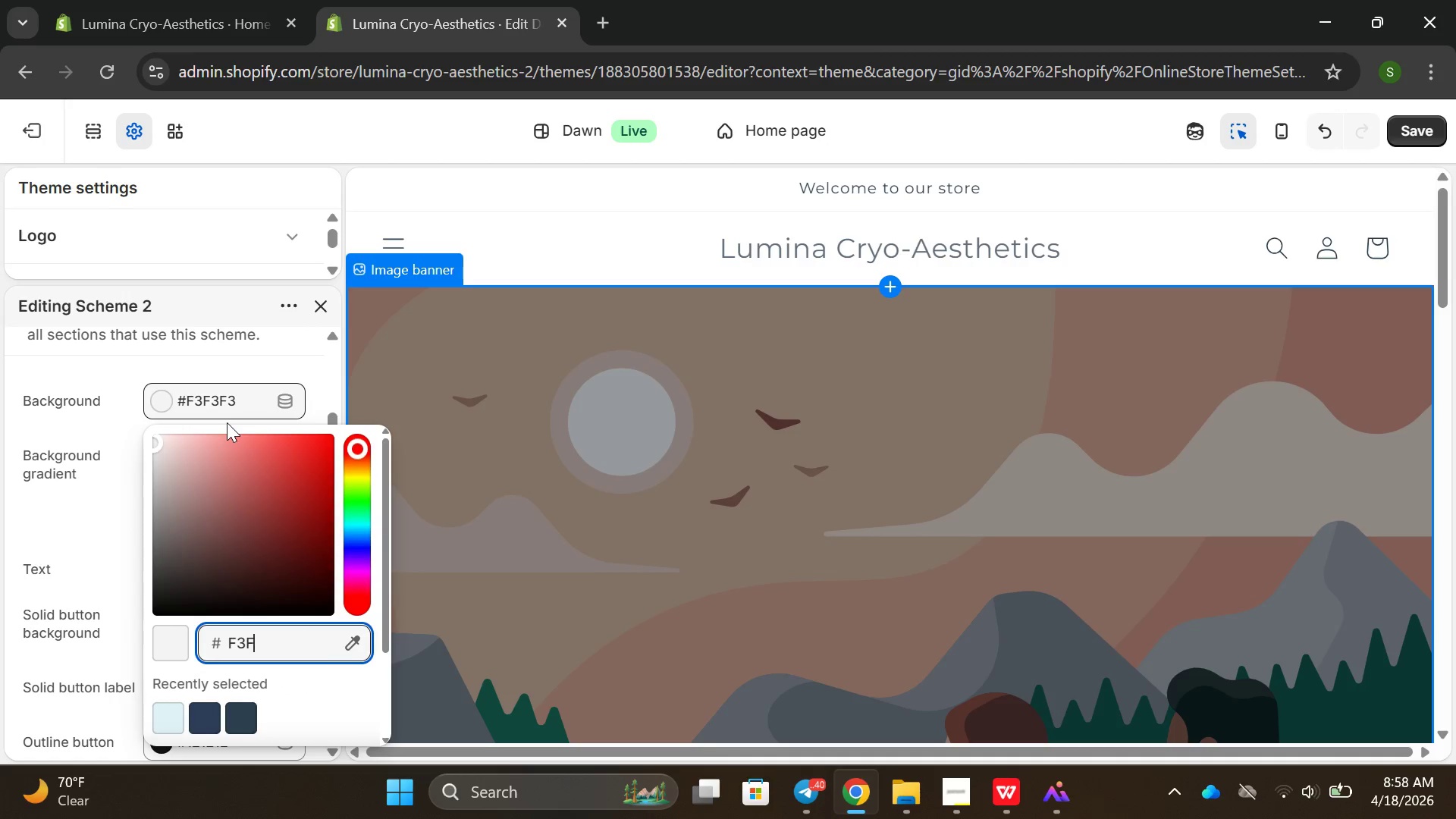 
key(Backspace)
 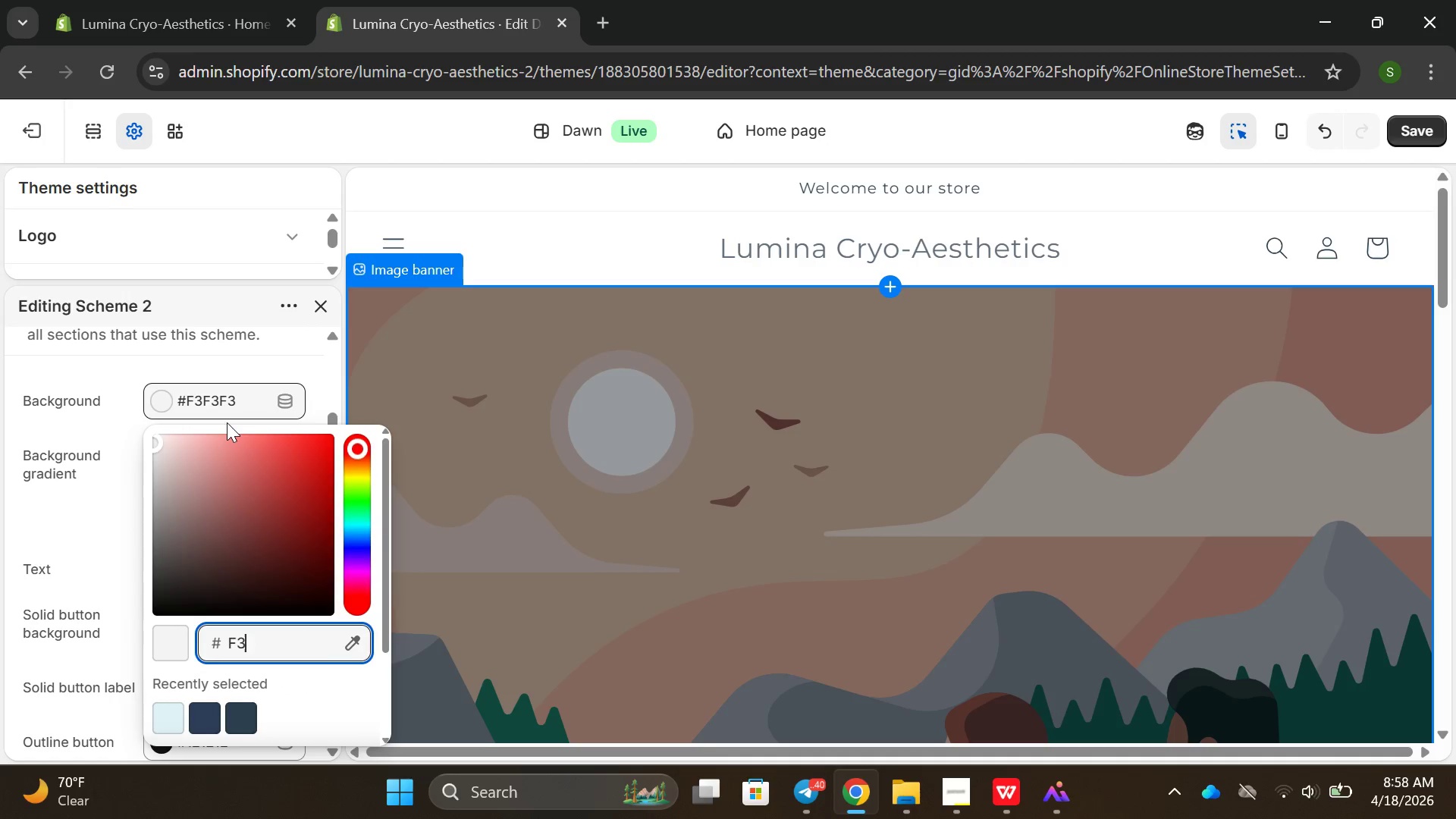 
key(Backspace)
 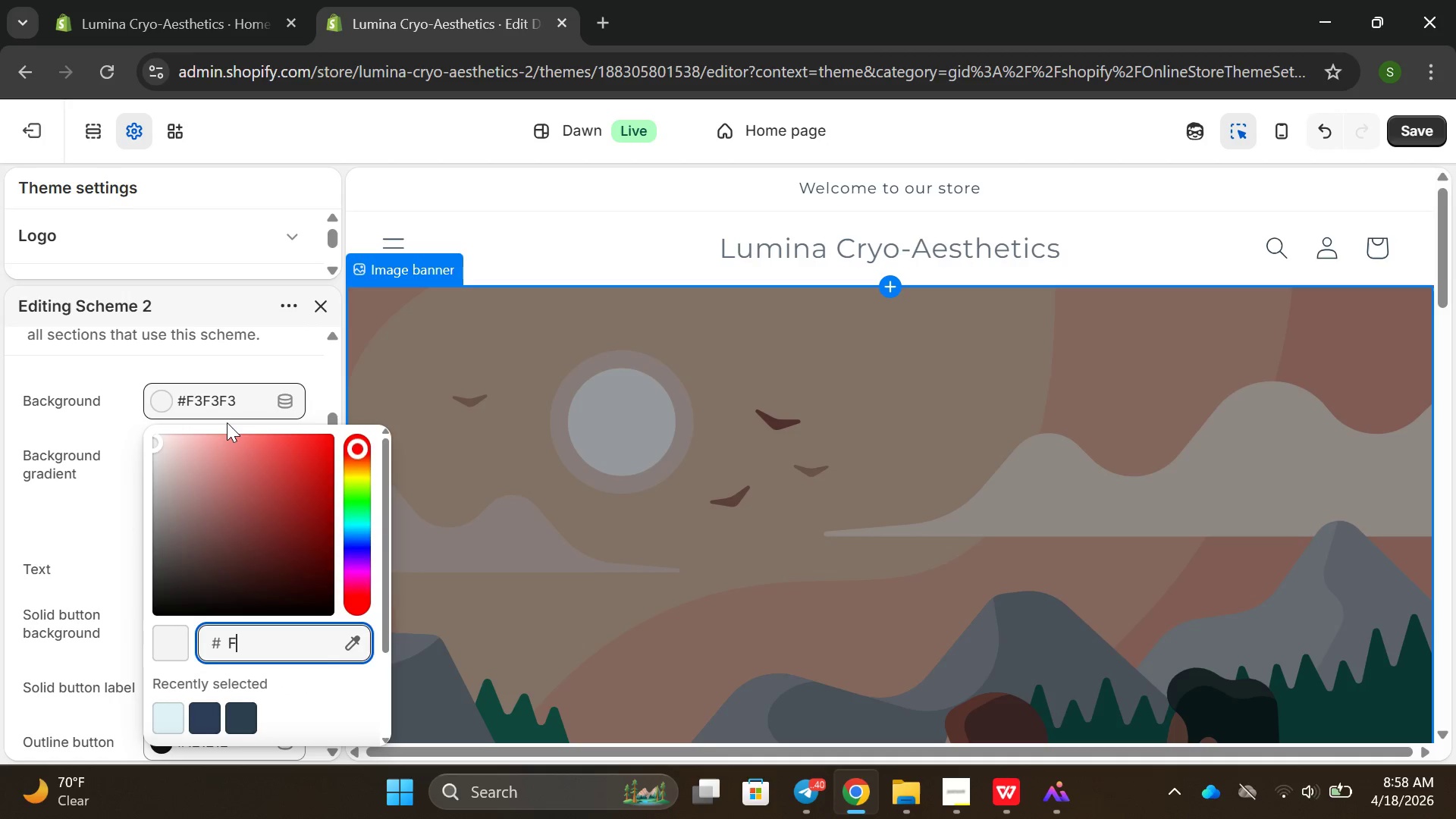 
key(Backspace)
 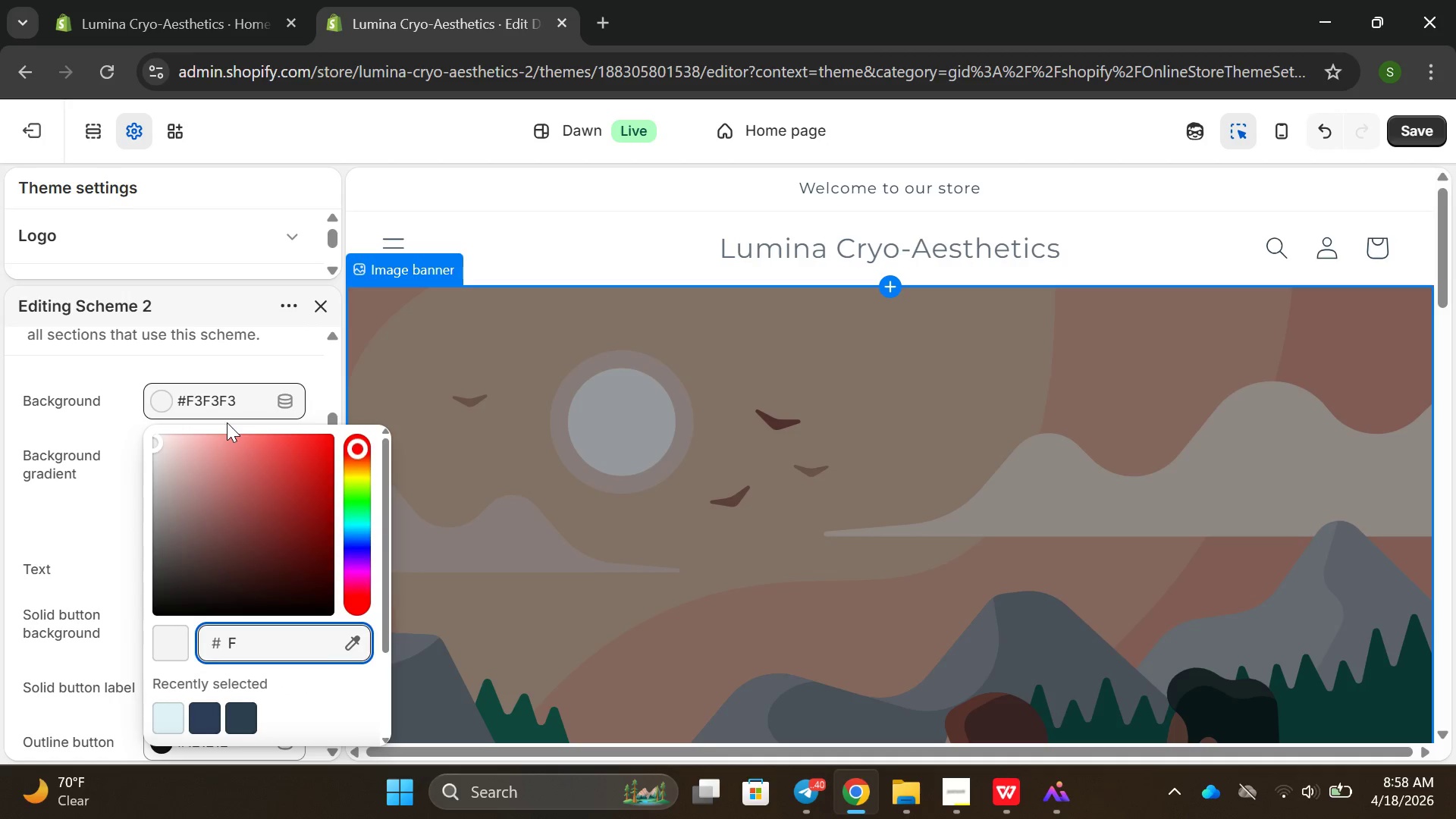 
key(Backspace)
 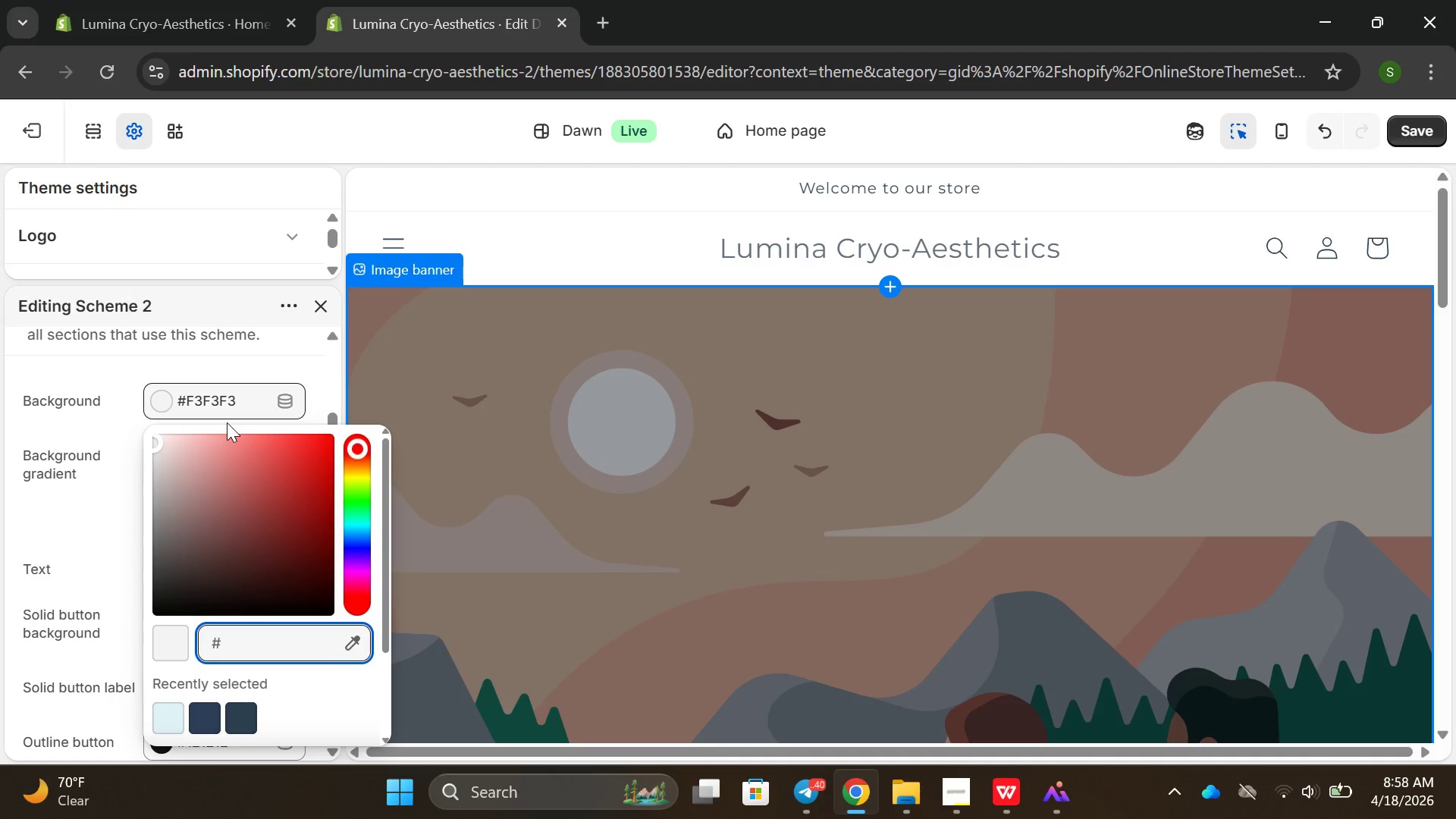 
key(Backspace)
 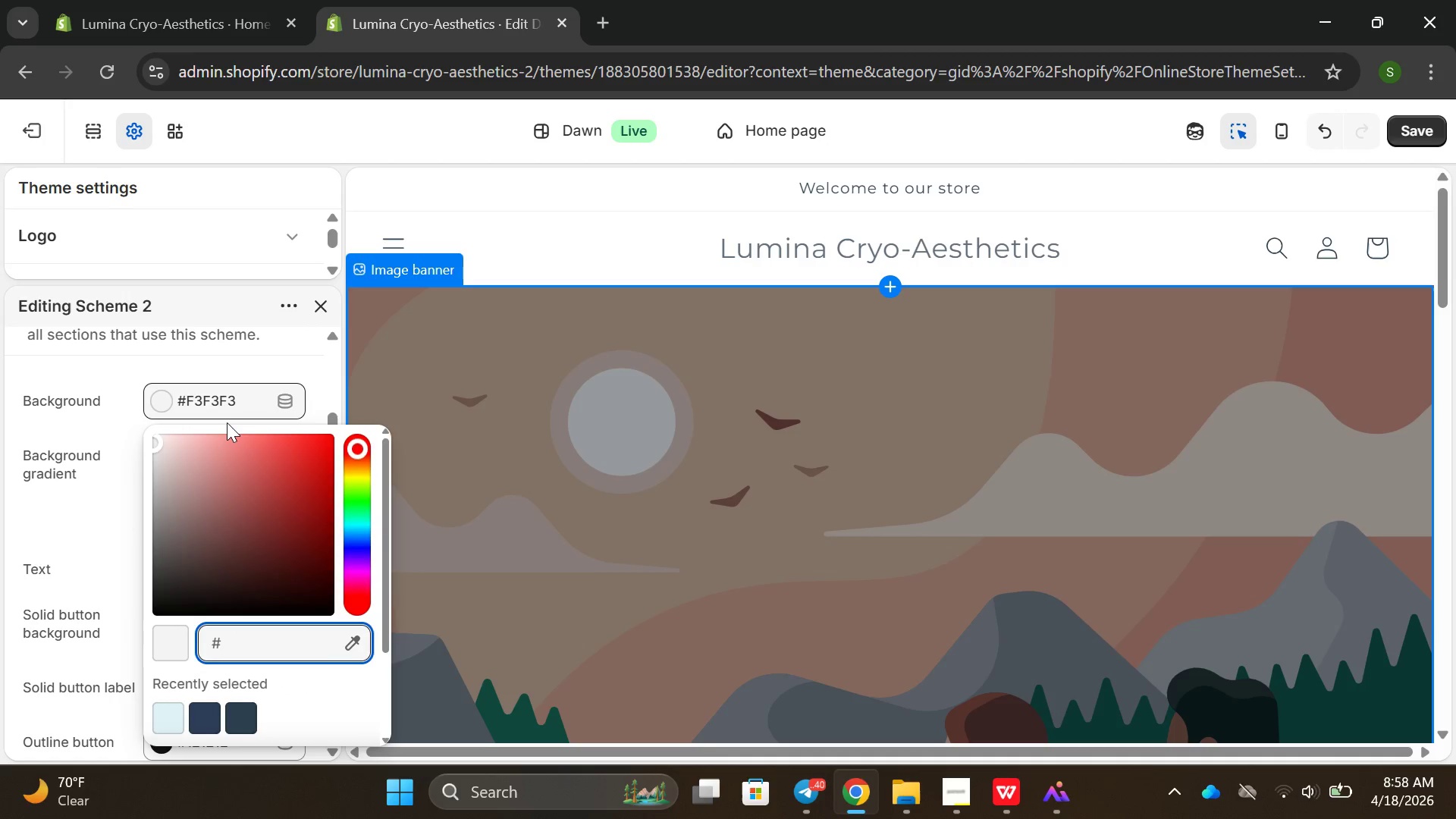 
key(Backspace)
 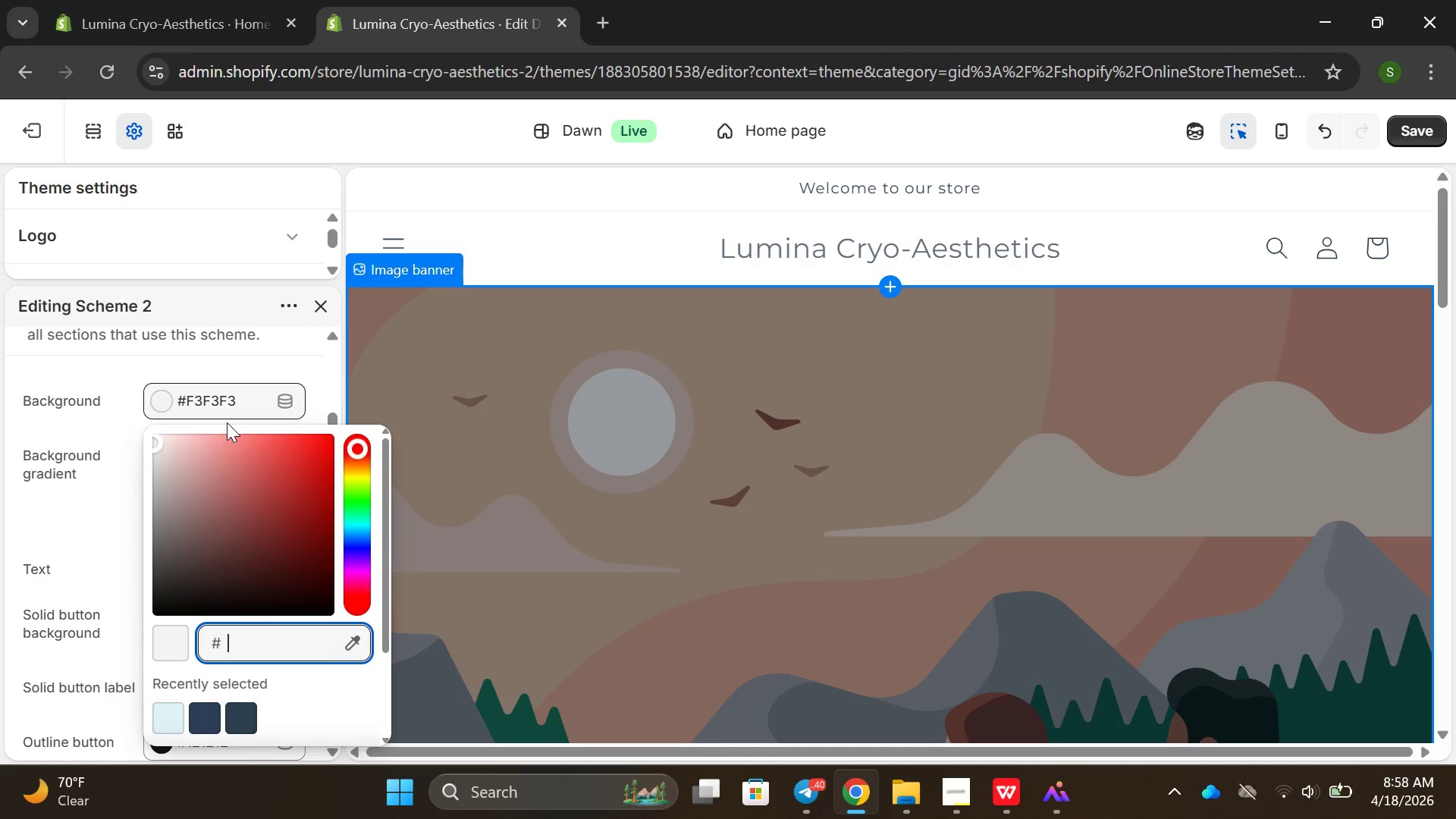 
key(Backspace)
 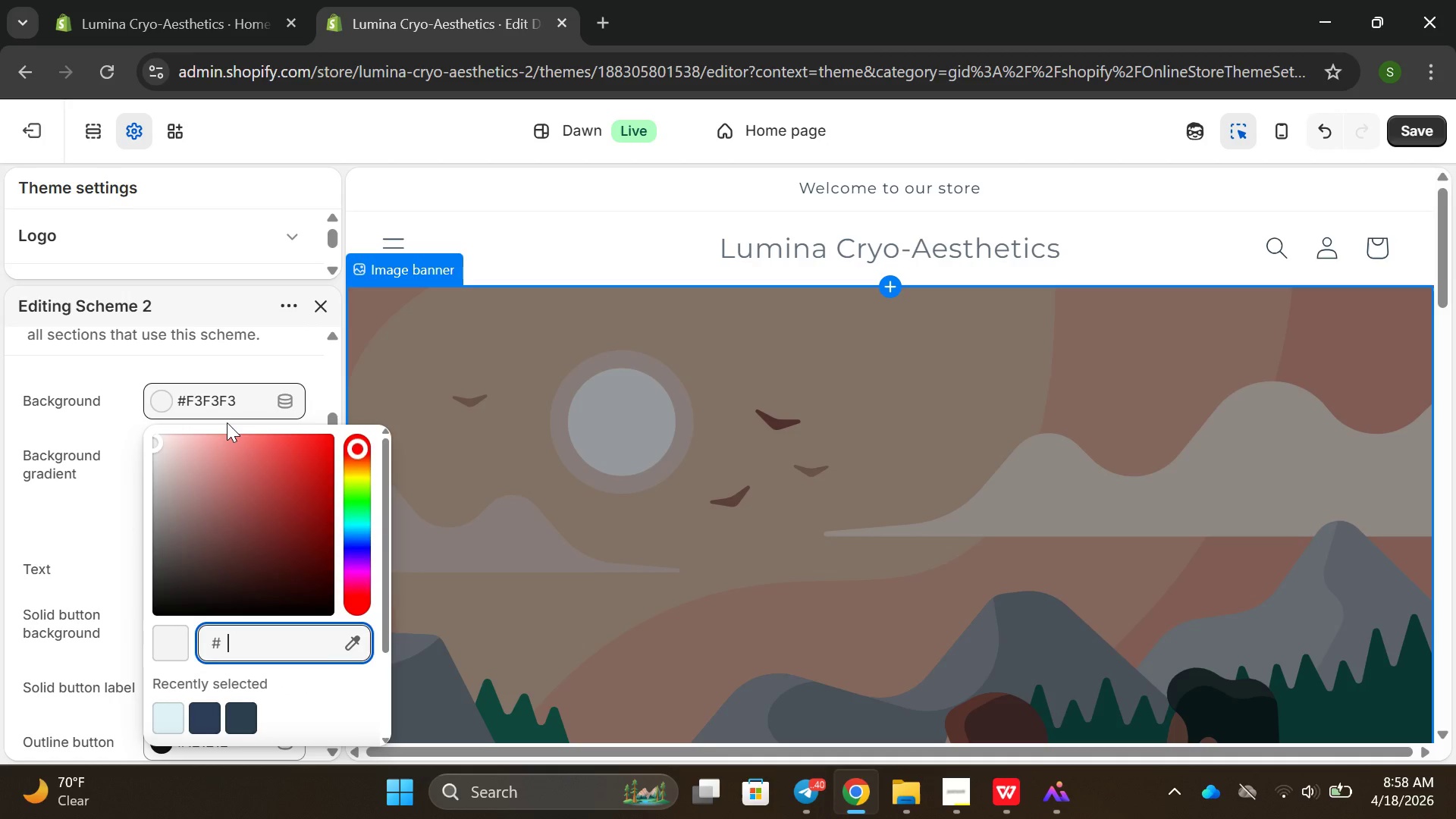 
type(E0)
 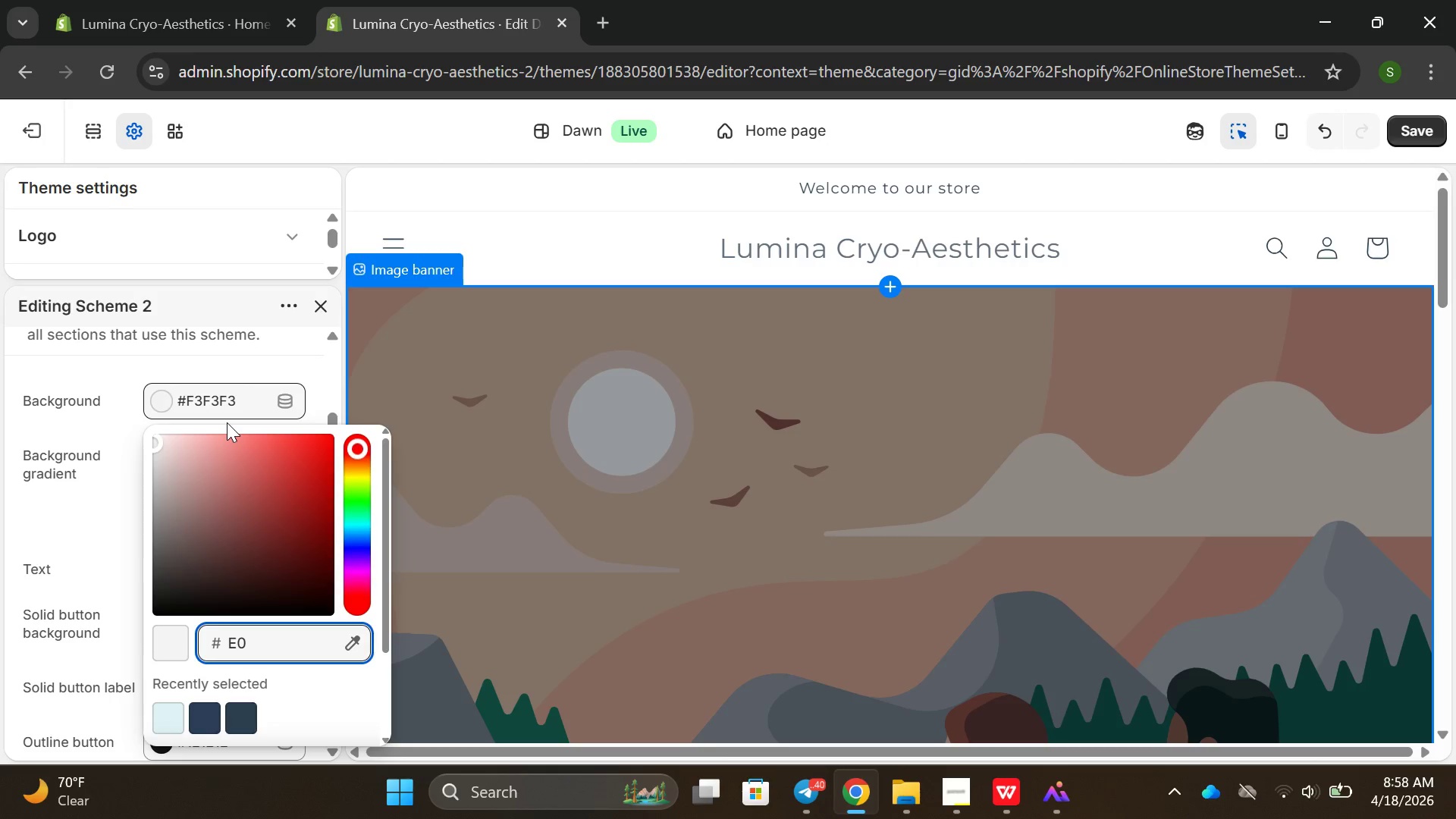 
type(F2F7)
 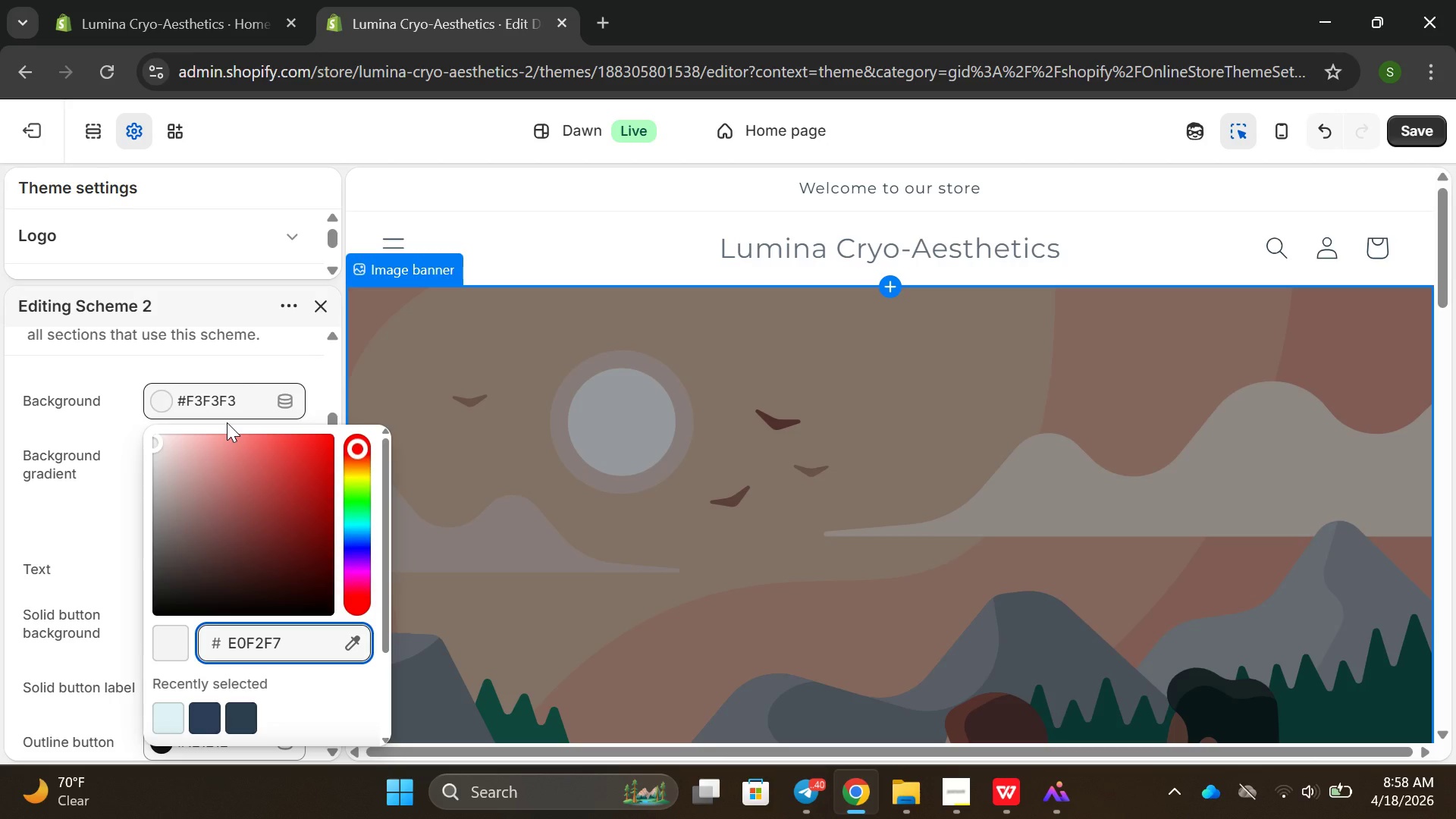 
key(Enter)
 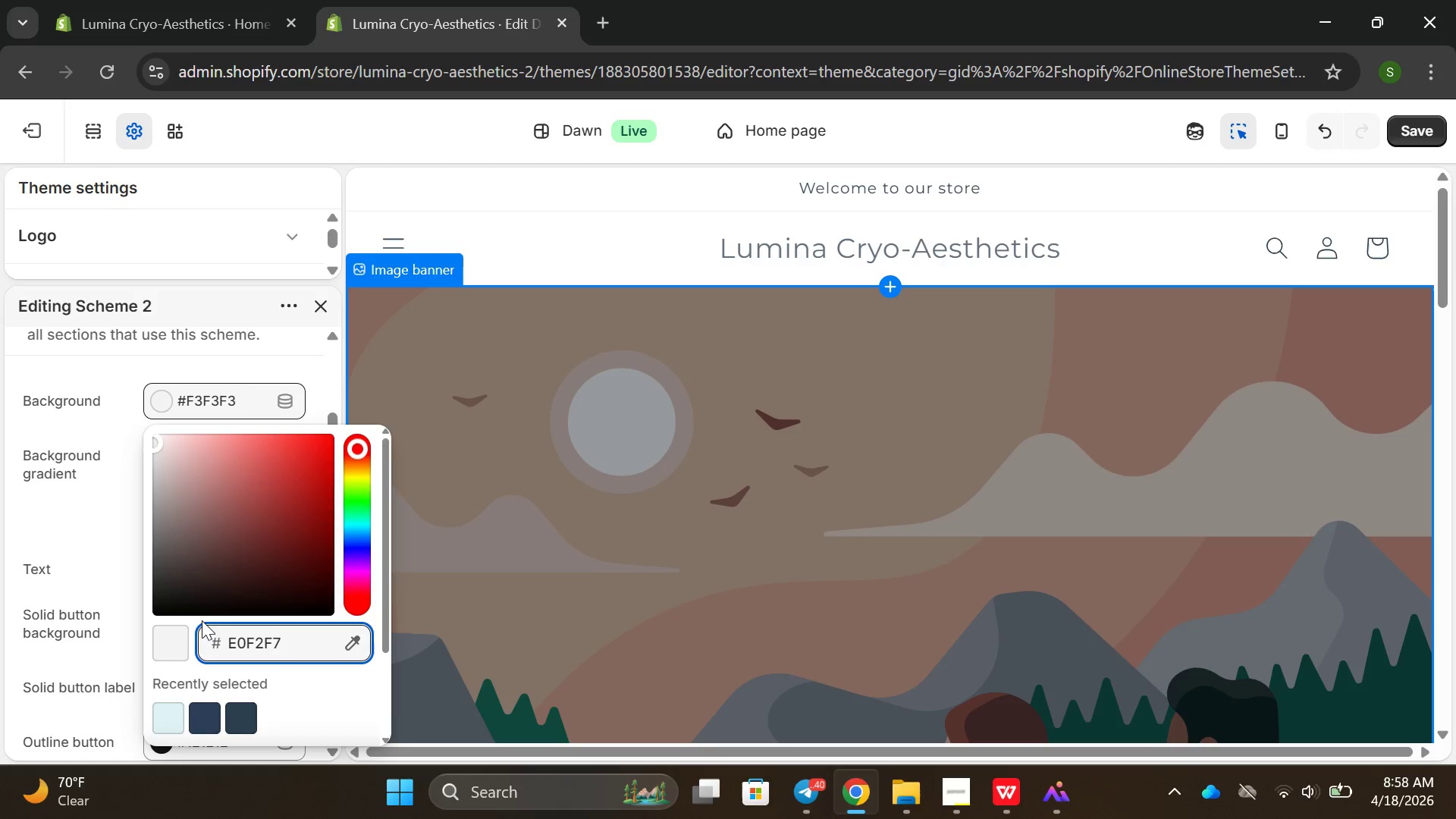 
left_click([181, 639])
 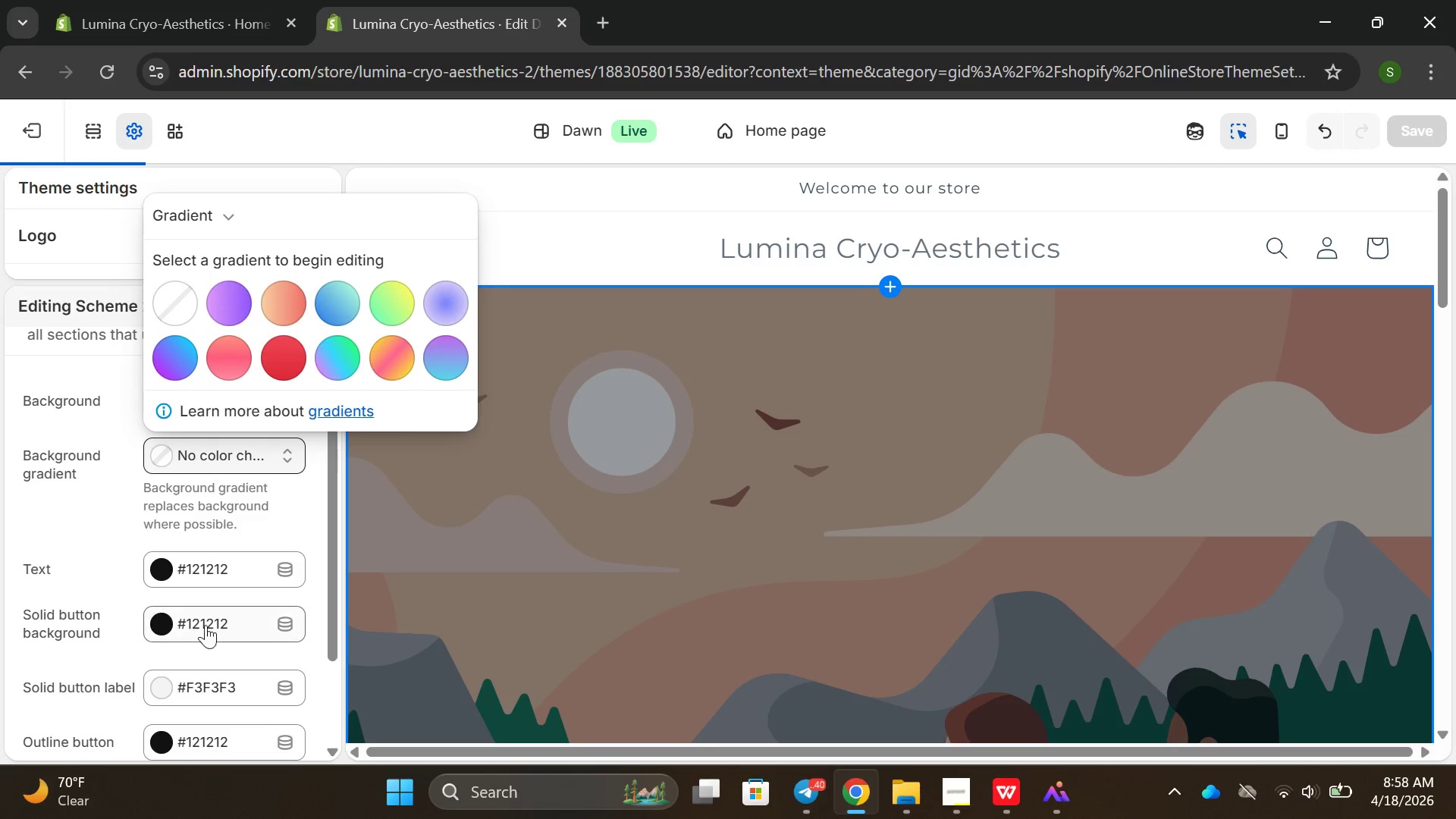 
left_click([228, 567])
 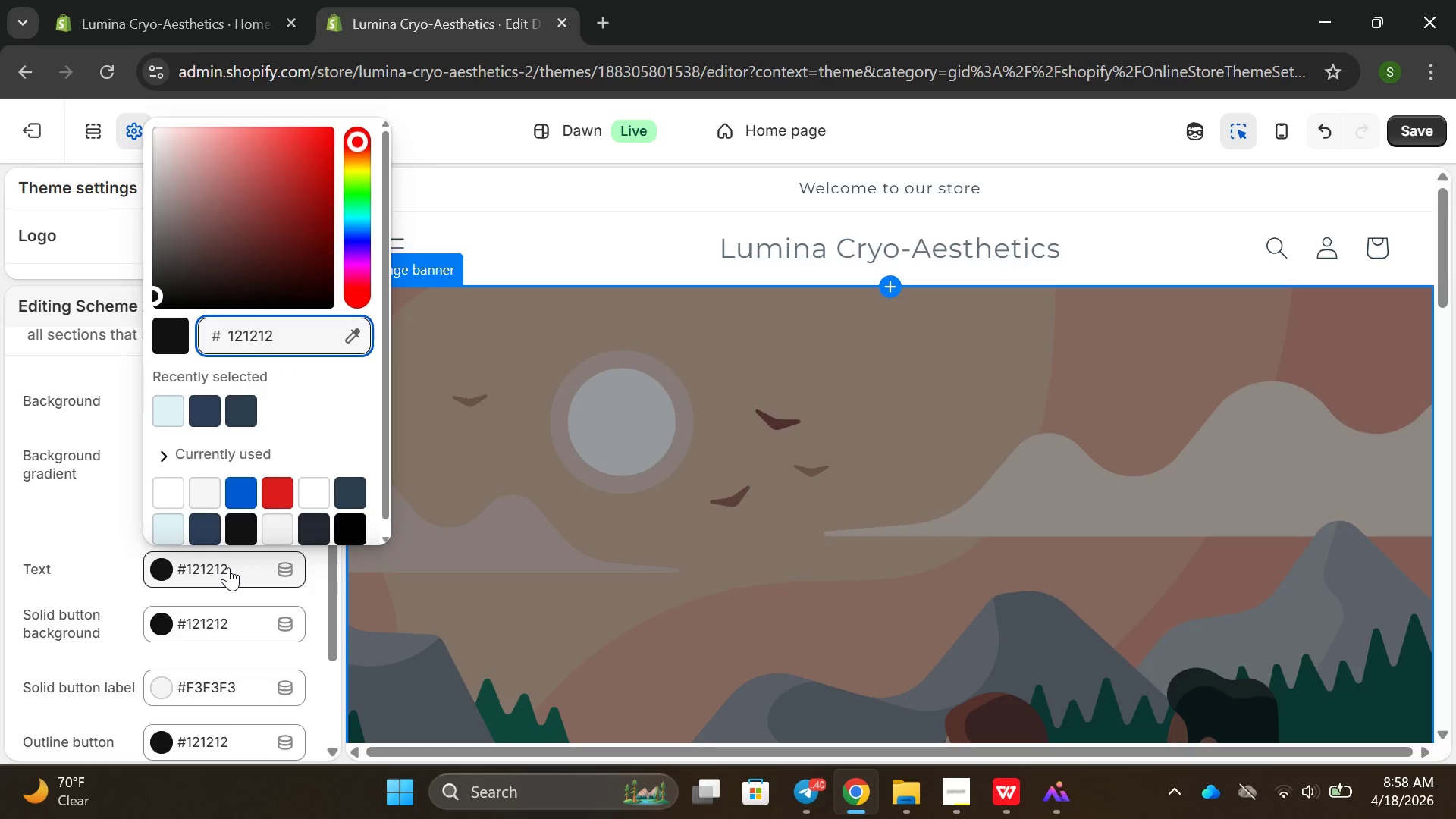 
key(Backspace)
key(Backspace)
key(Backspace)
key(Backspace)
key(Backspace)
key(Backspace)
key(Backspace)
key(Backspace)
type(2C3E50)
 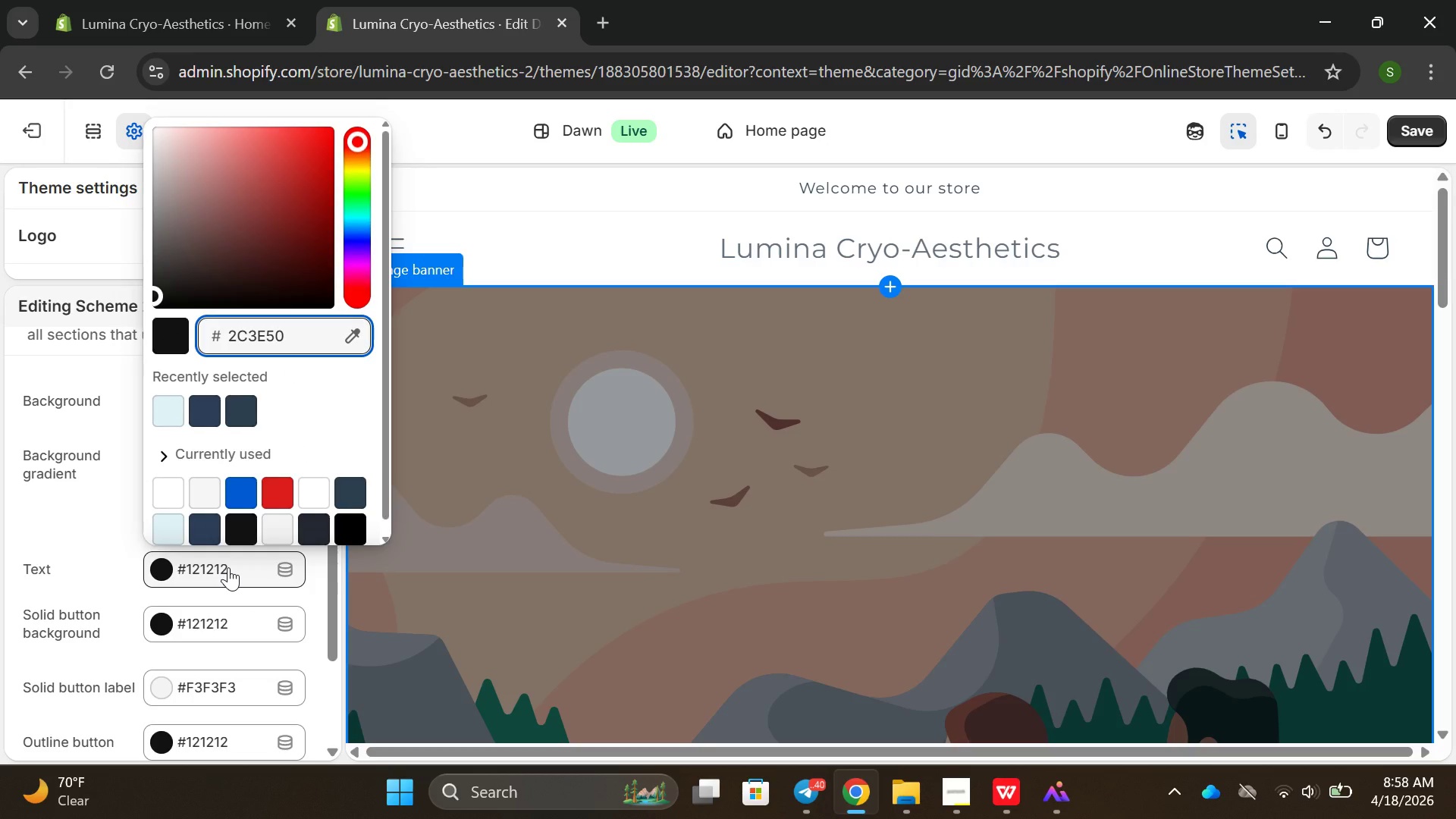 
key(Enter)
 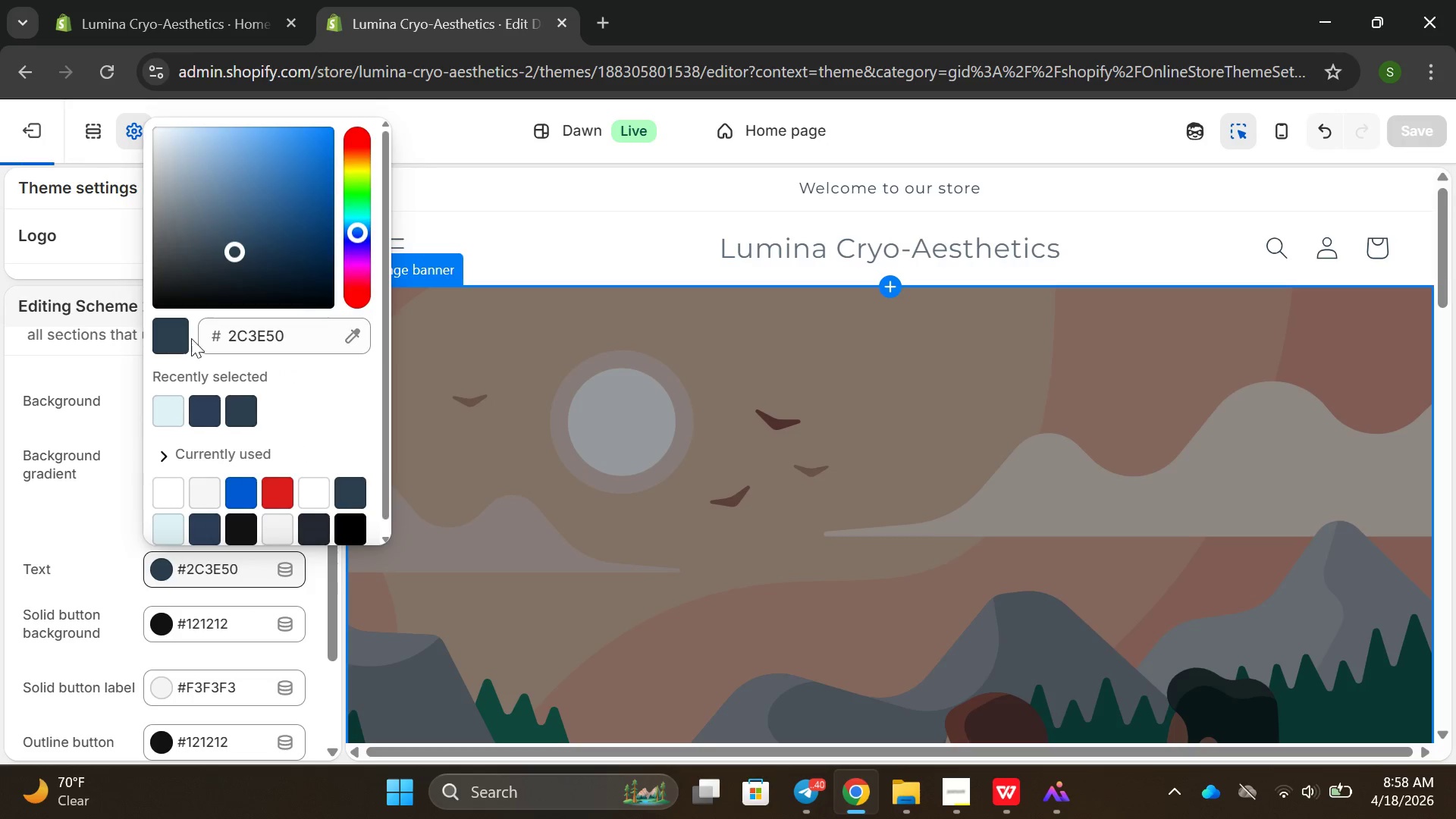 
left_click([79, 350])
 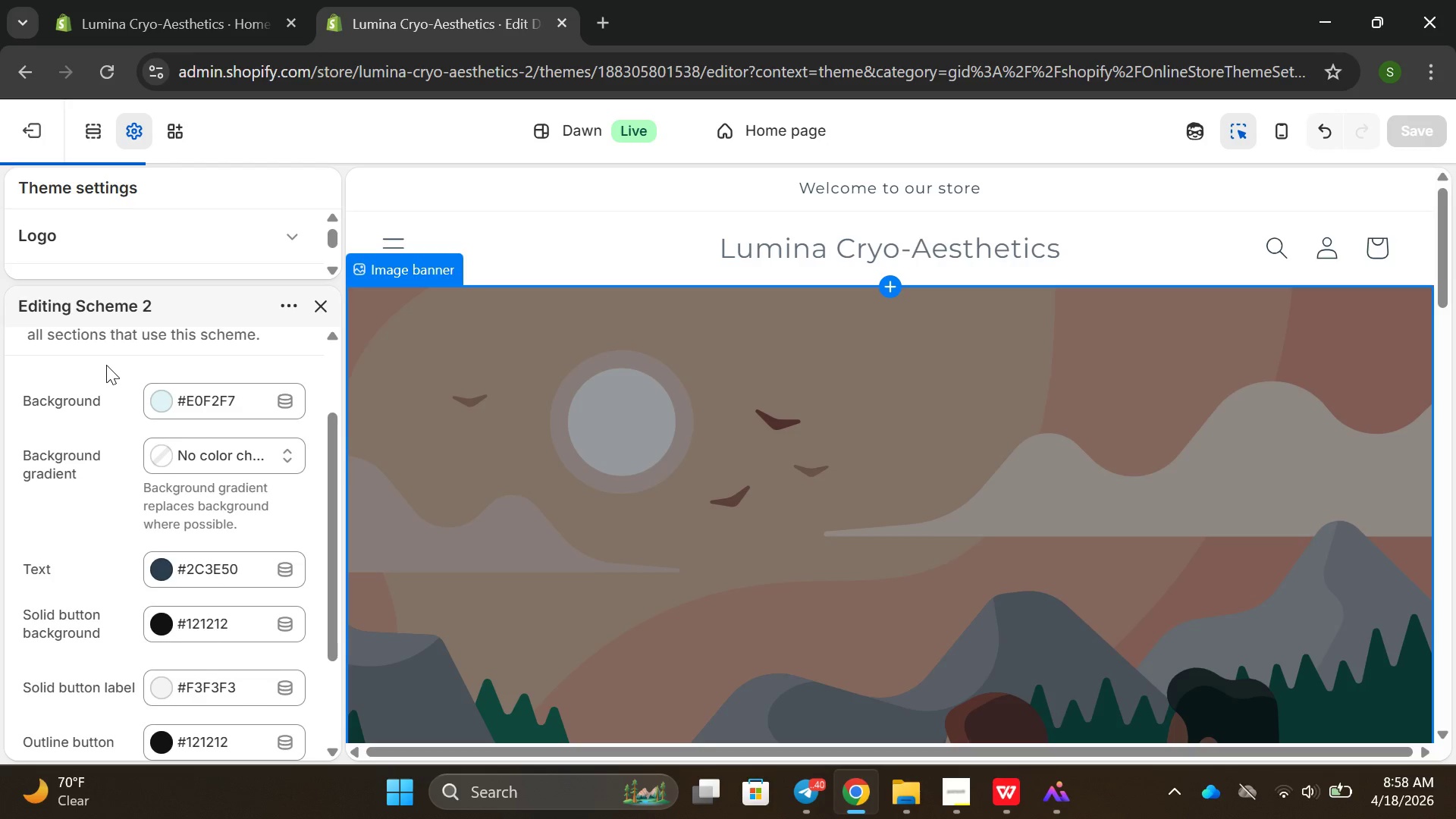 
scroll: coordinate [108, 364], scroll_direction: down, amount: 2.0
 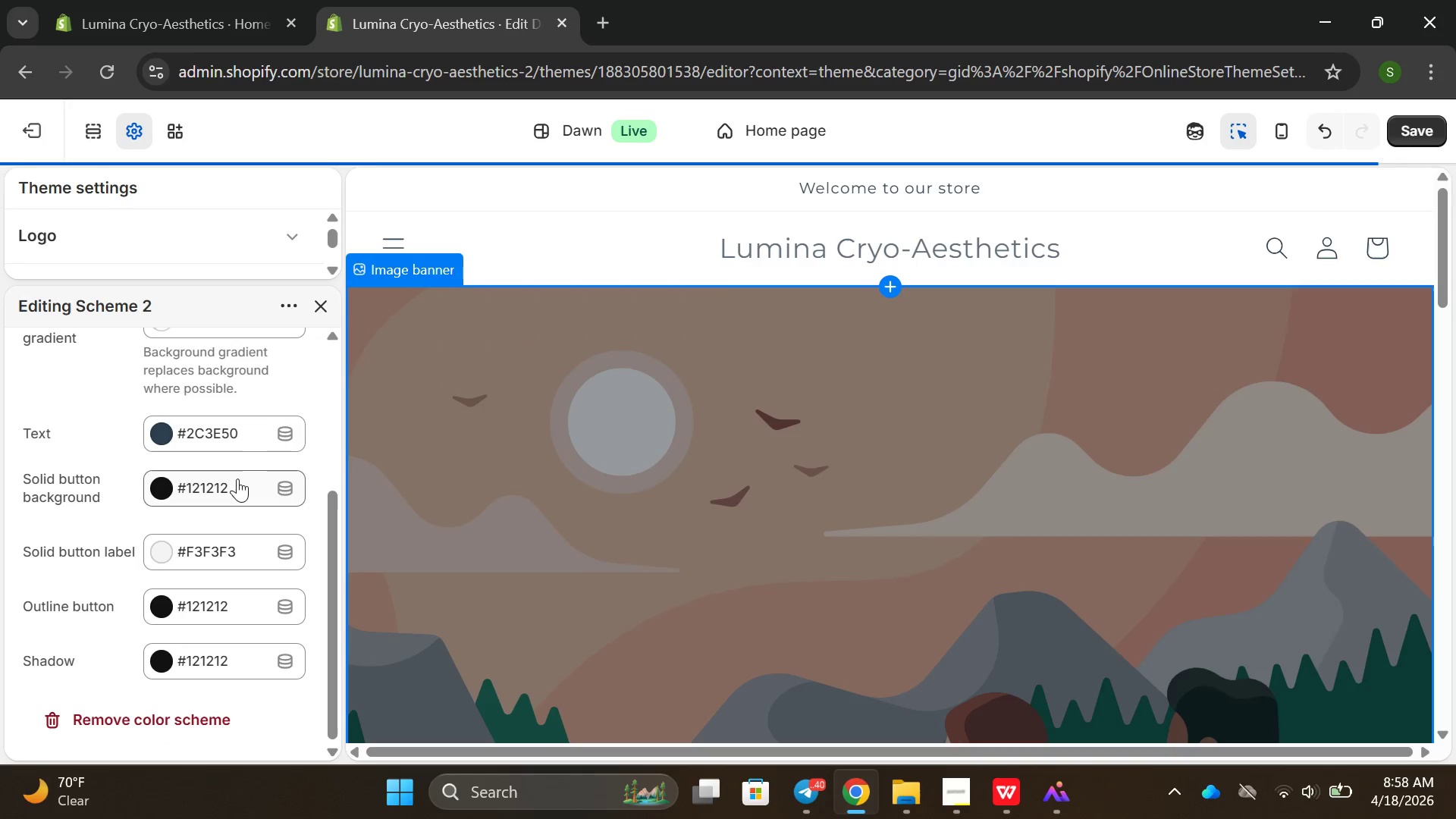 
left_click([237, 479])
 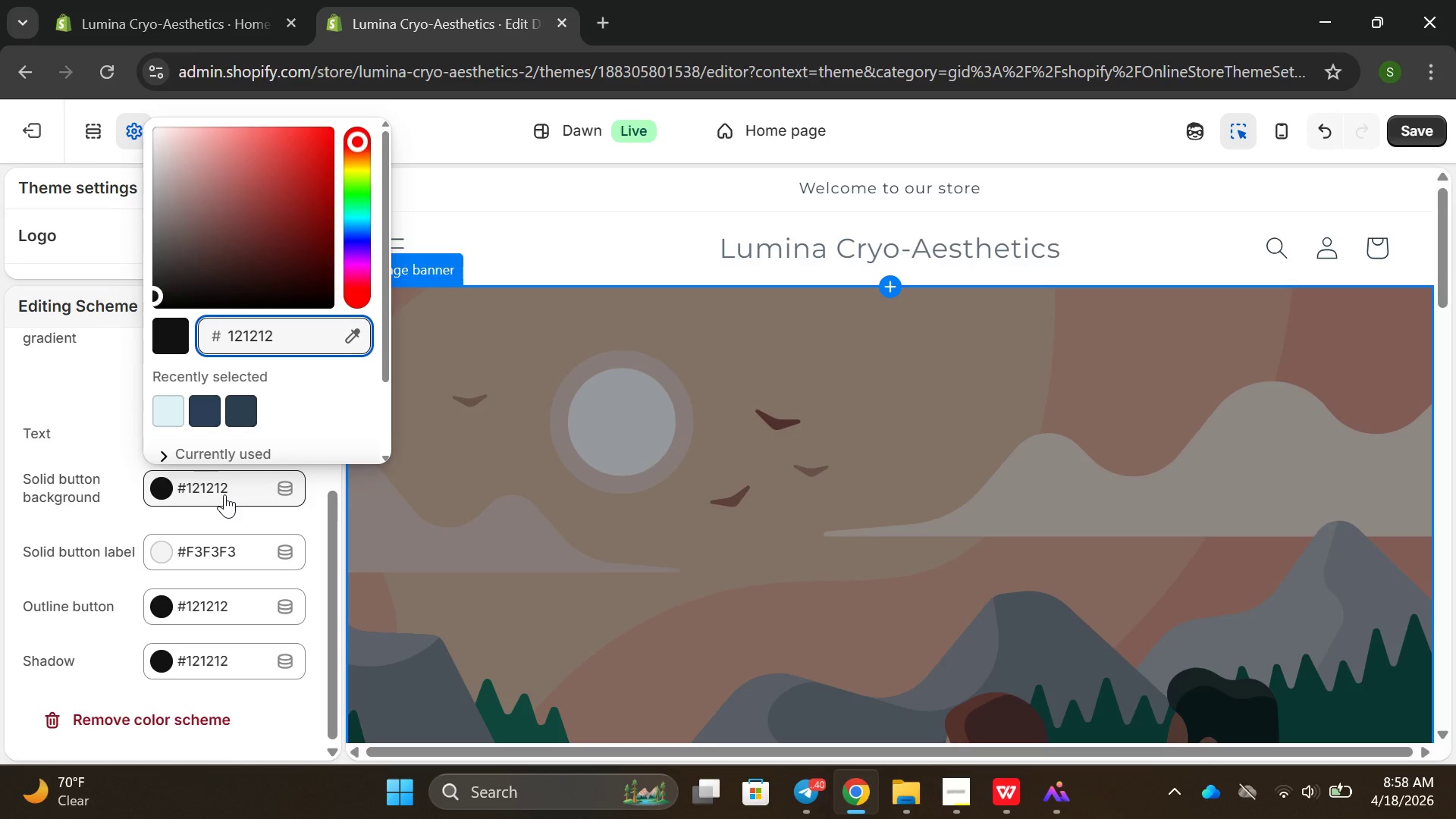 
key(Backspace)
key(Backspace)
key(Backspace)
key(Backspace)
key(Backspace)
key(Backspace)
type(FFFFF)
 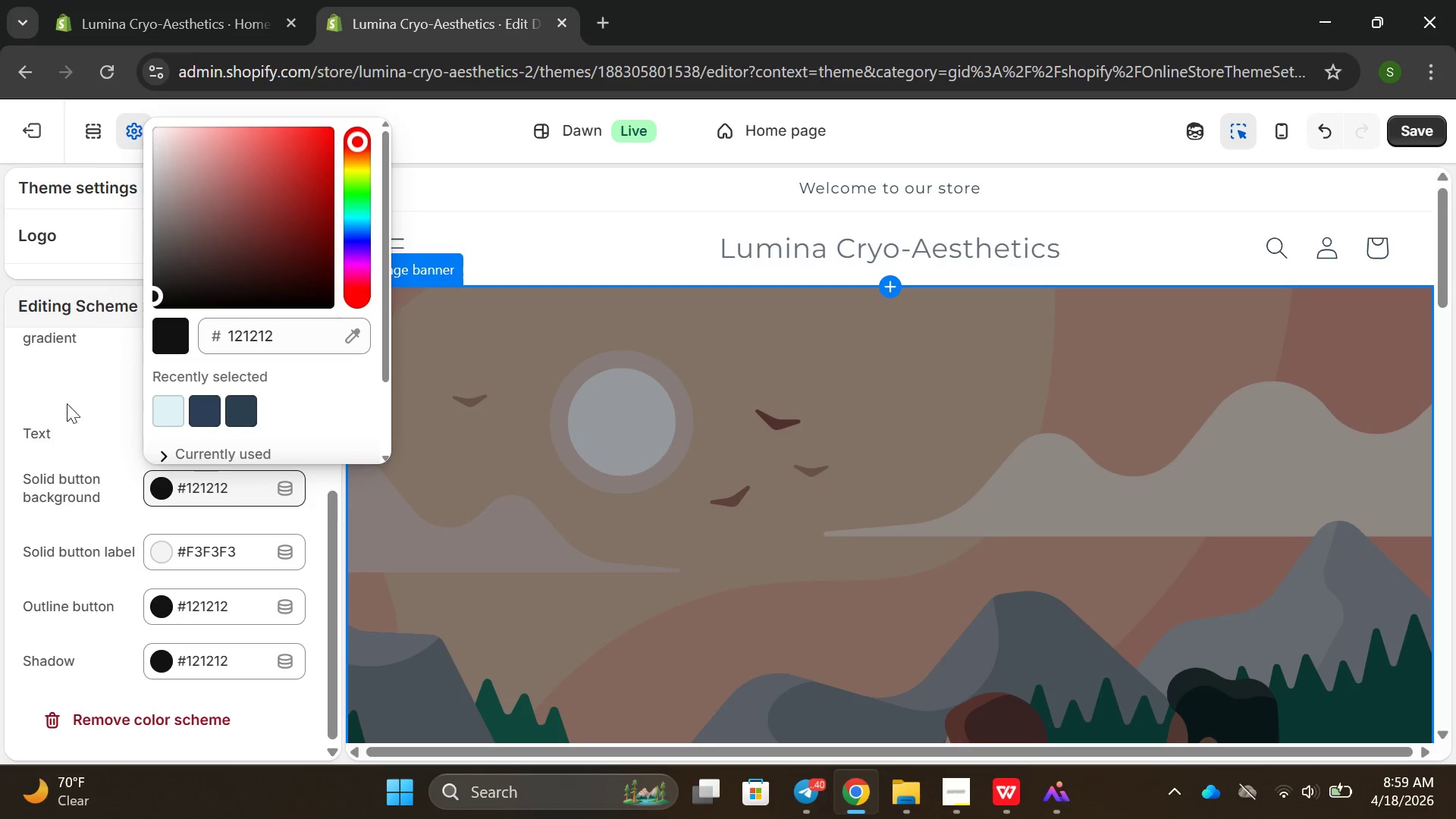 
left_click([169, 332])
 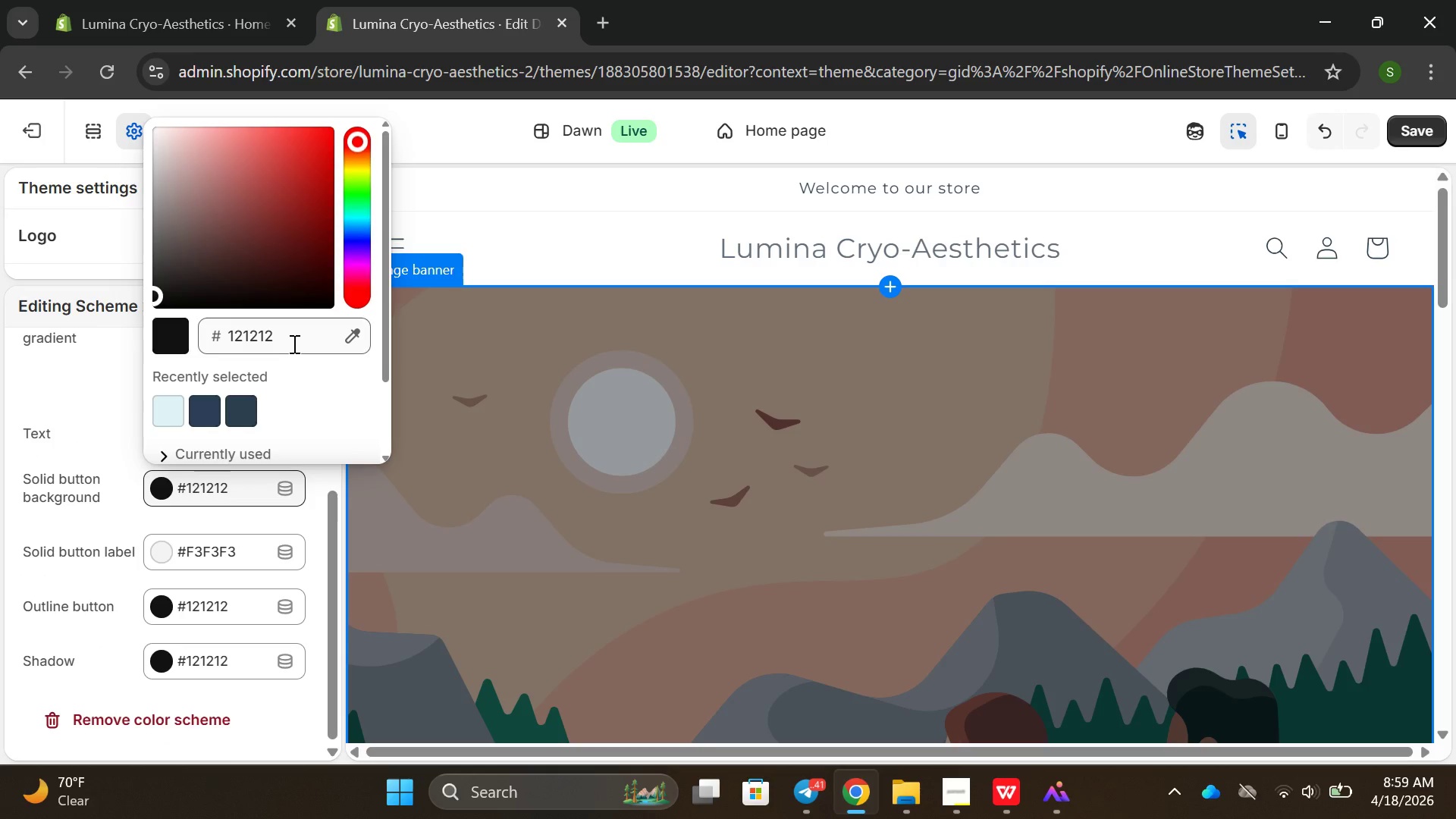 
left_click([293, 344])
 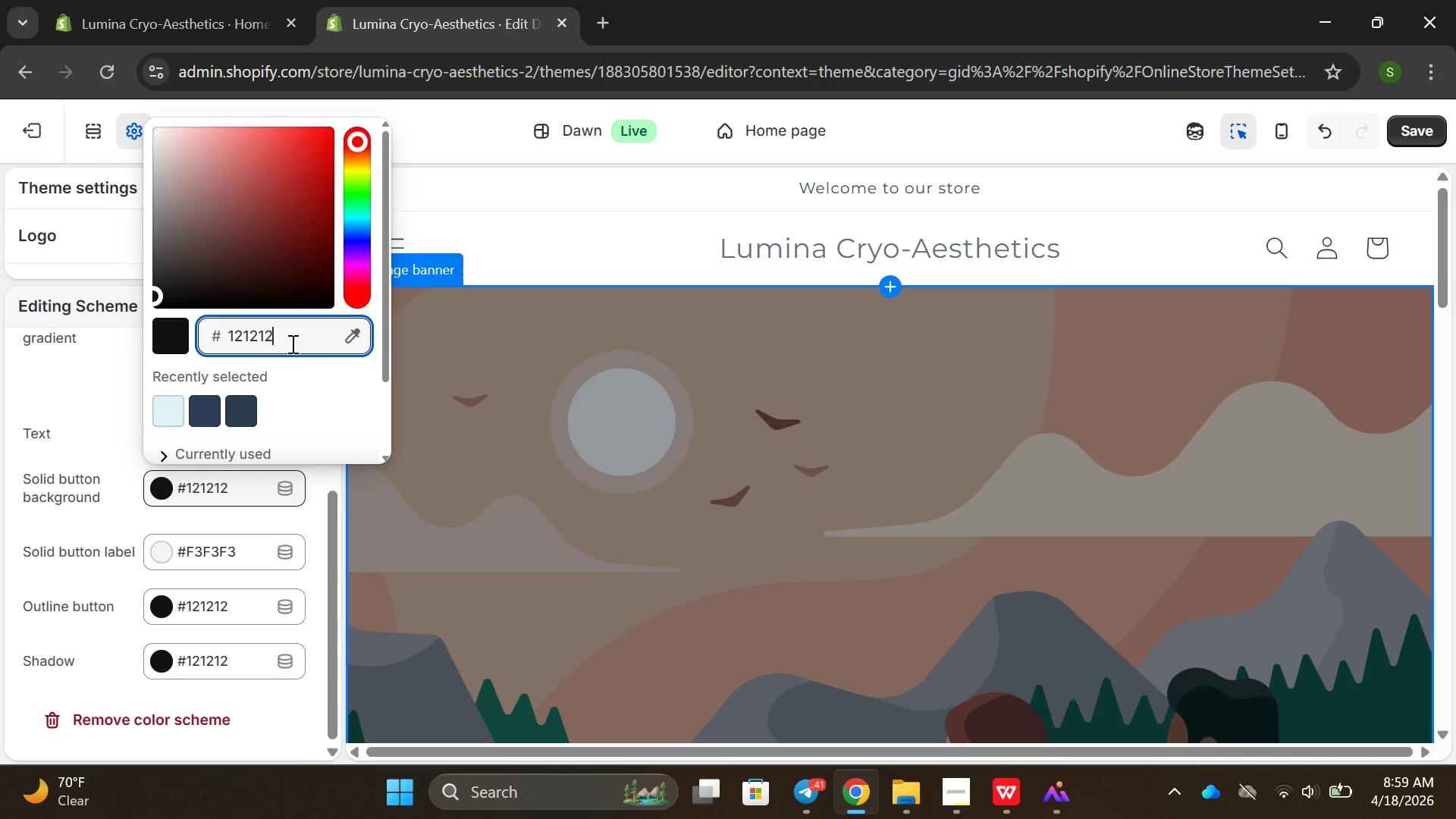 
key(Backspace)
key(Backspace)
key(Backspace)
key(Backspace)
key(Backspace)
key(Backspace)
type(FFFFF)
 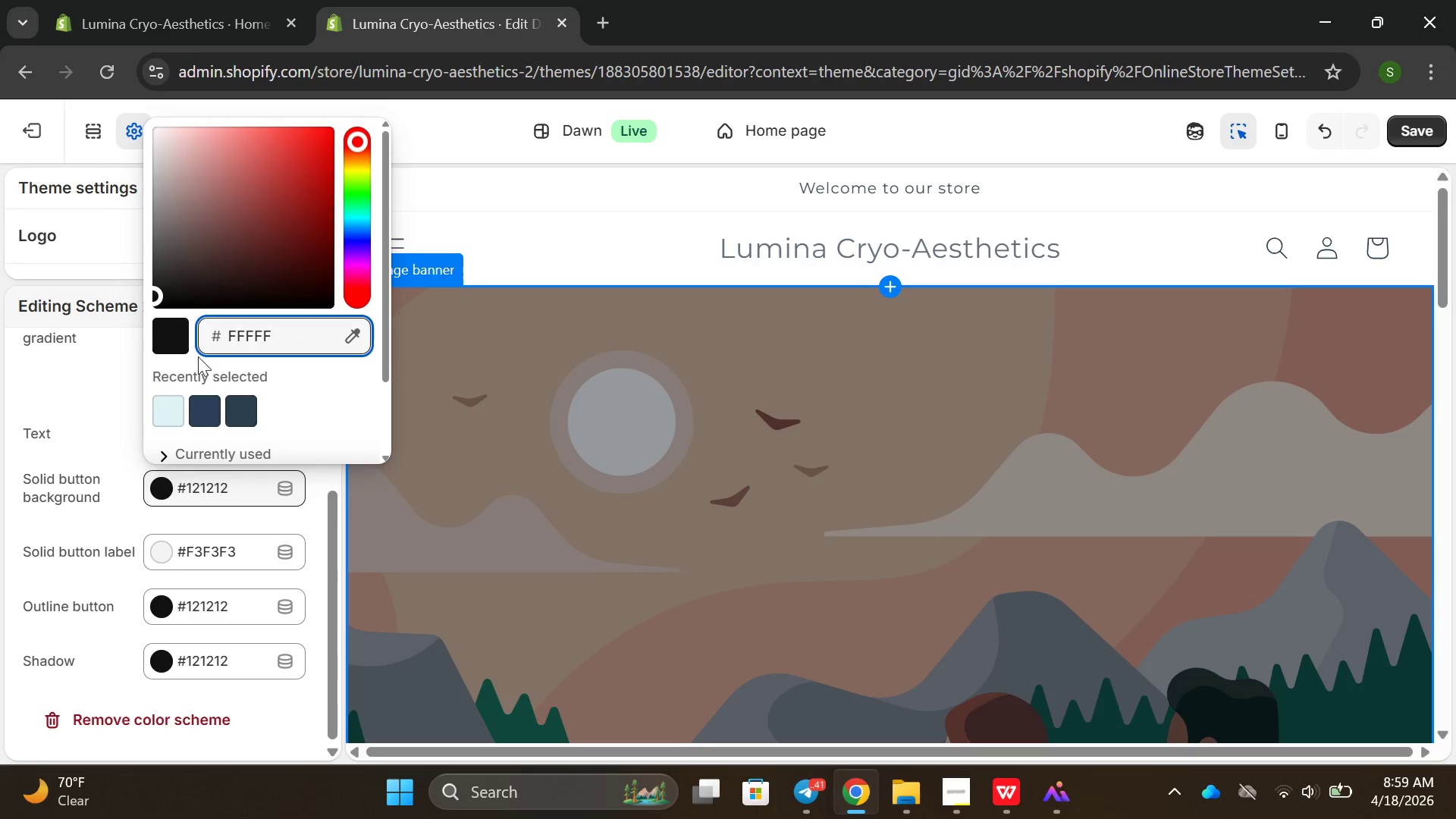 
left_click([168, 349])
 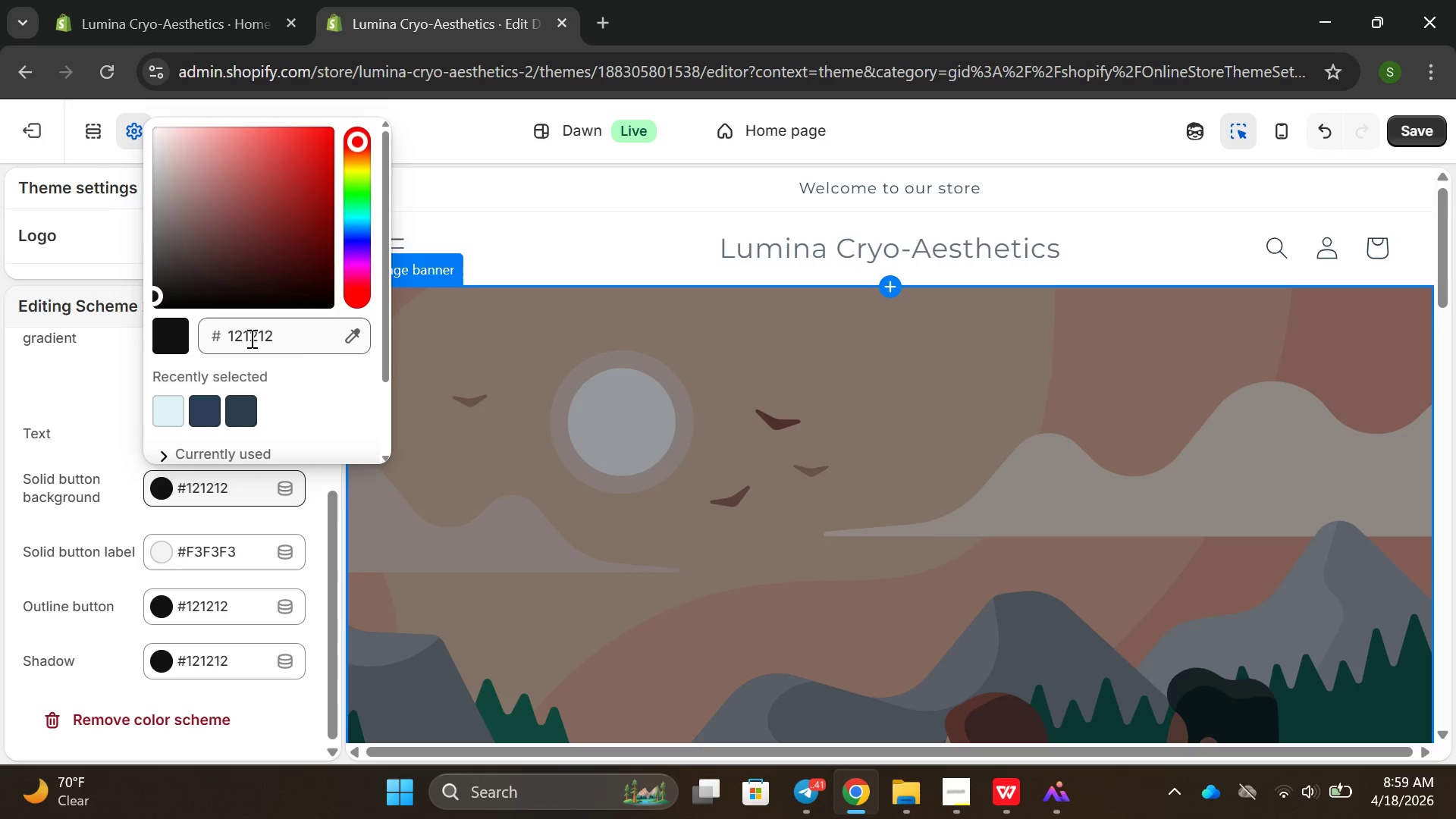 
left_click([271, 338])
 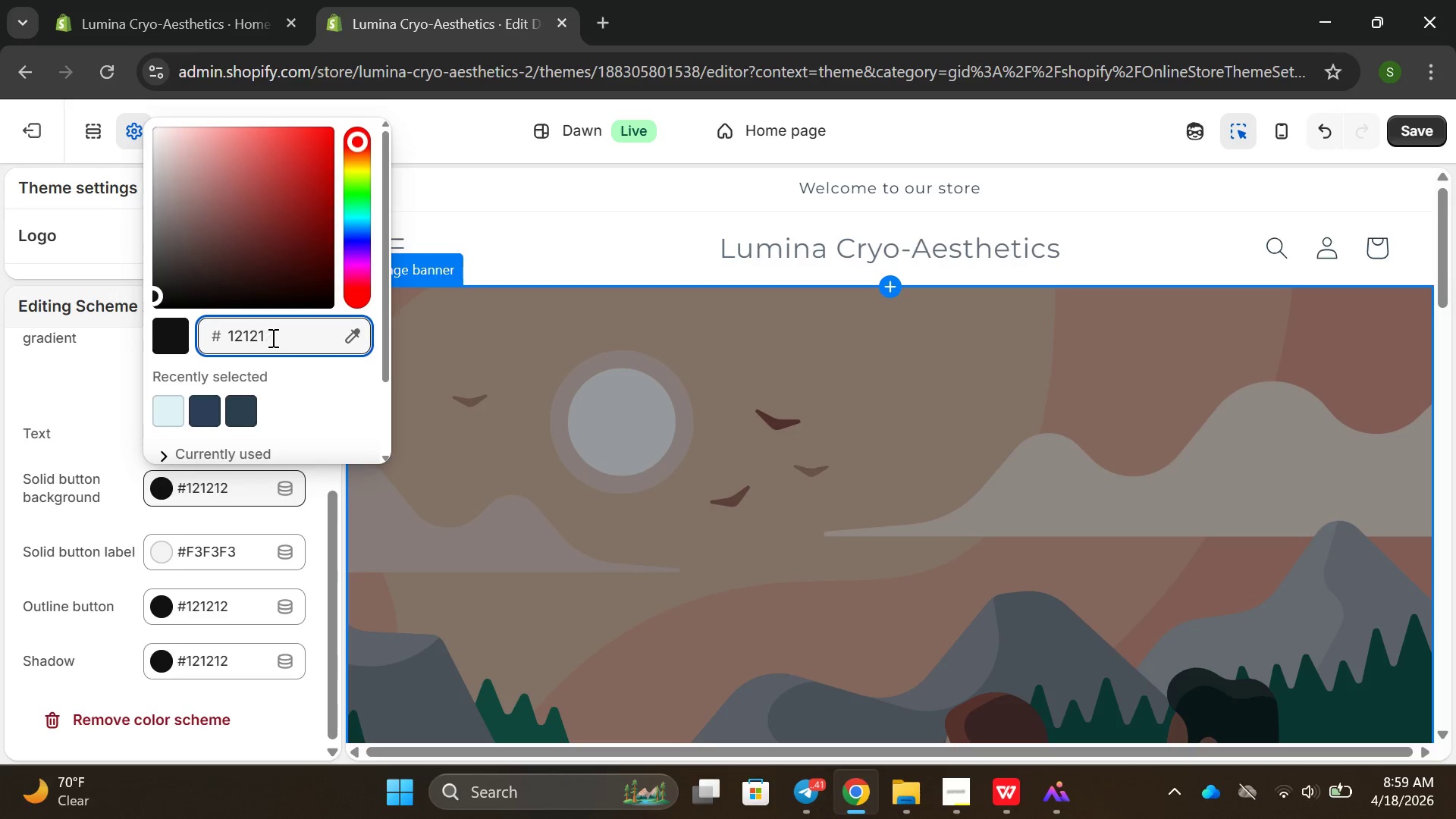 
key(Backspace)
key(Backspace)
key(Backspace)
key(Backspace)
key(Backspace)
key(Backspace)
type(FFFFFF)
 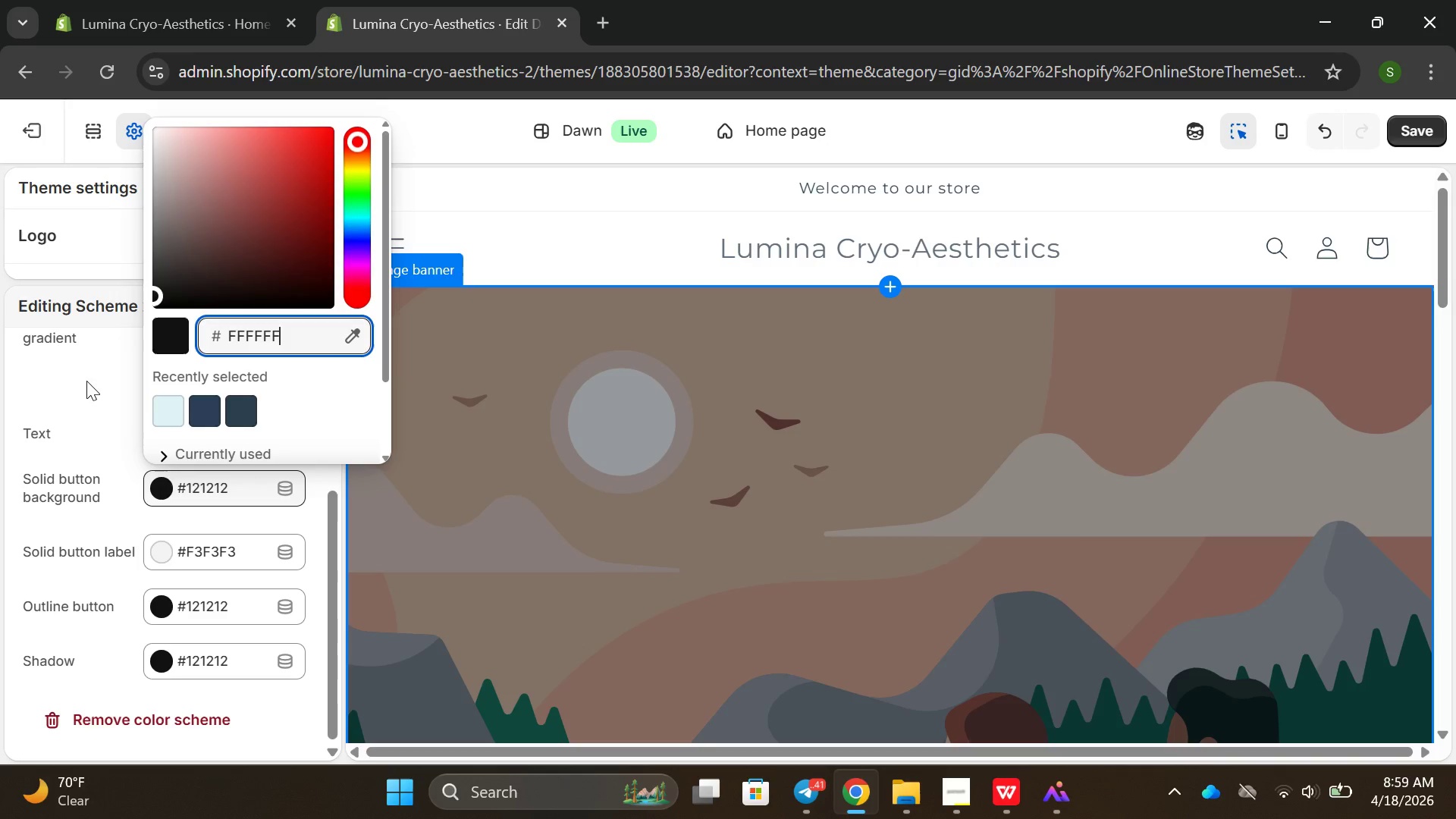 
left_click([83, 379])
 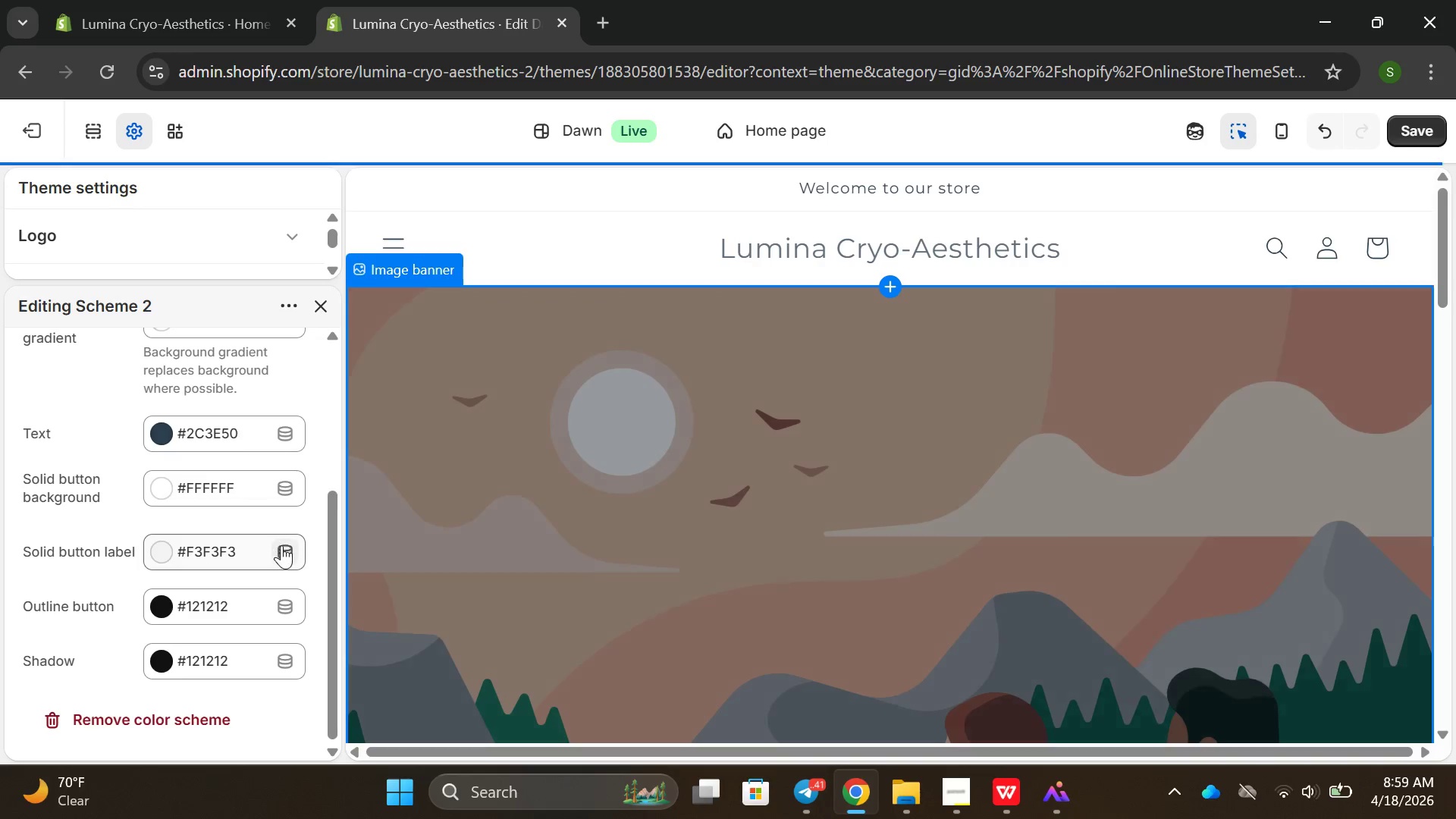 
left_click([253, 551])
 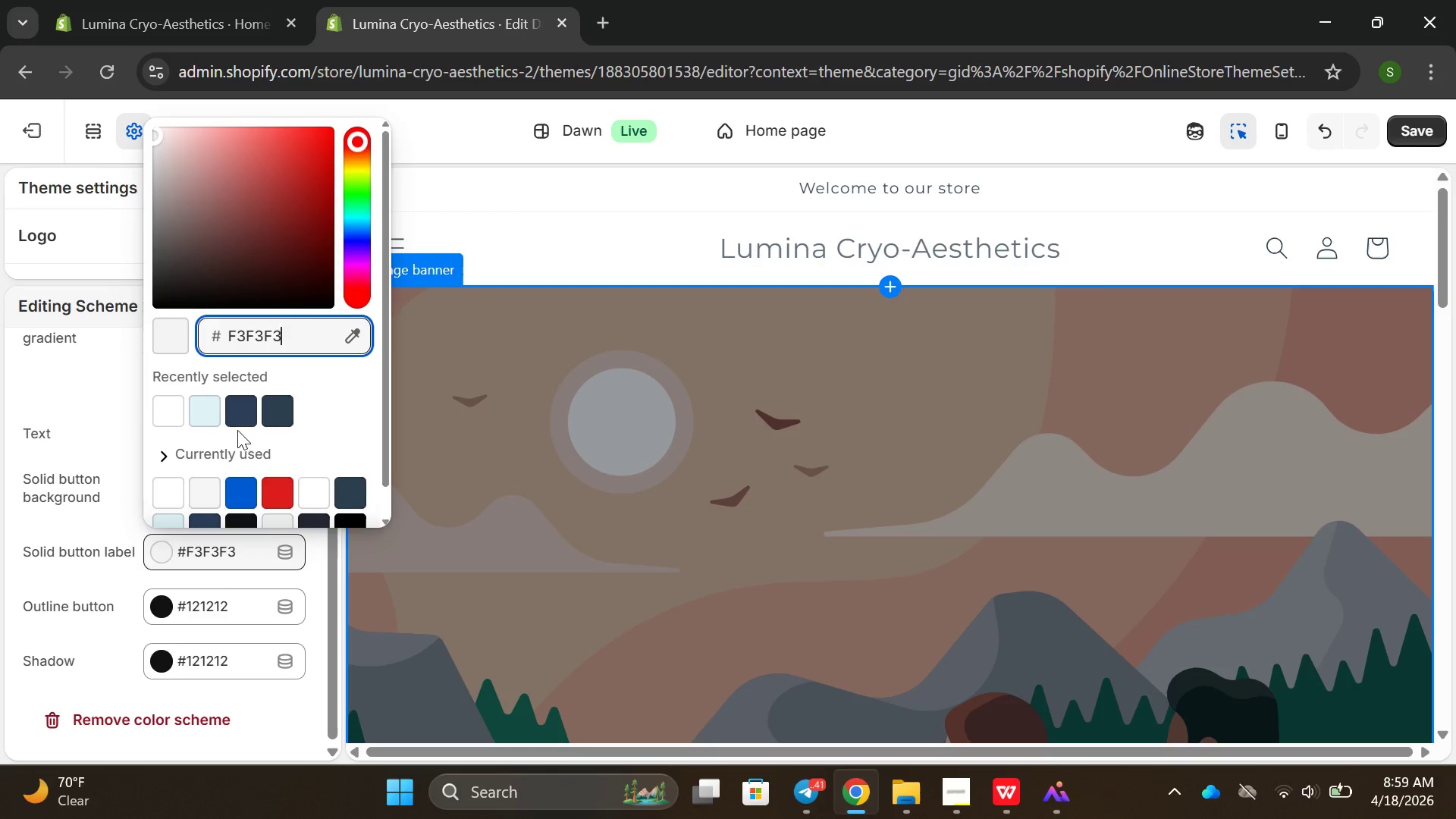 
key(Backspace)
key(Backspace)
key(Backspace)
key(Backspace)
key(Backspace)
key(Backspace)
key(Backspace)
type(2C3E59)
 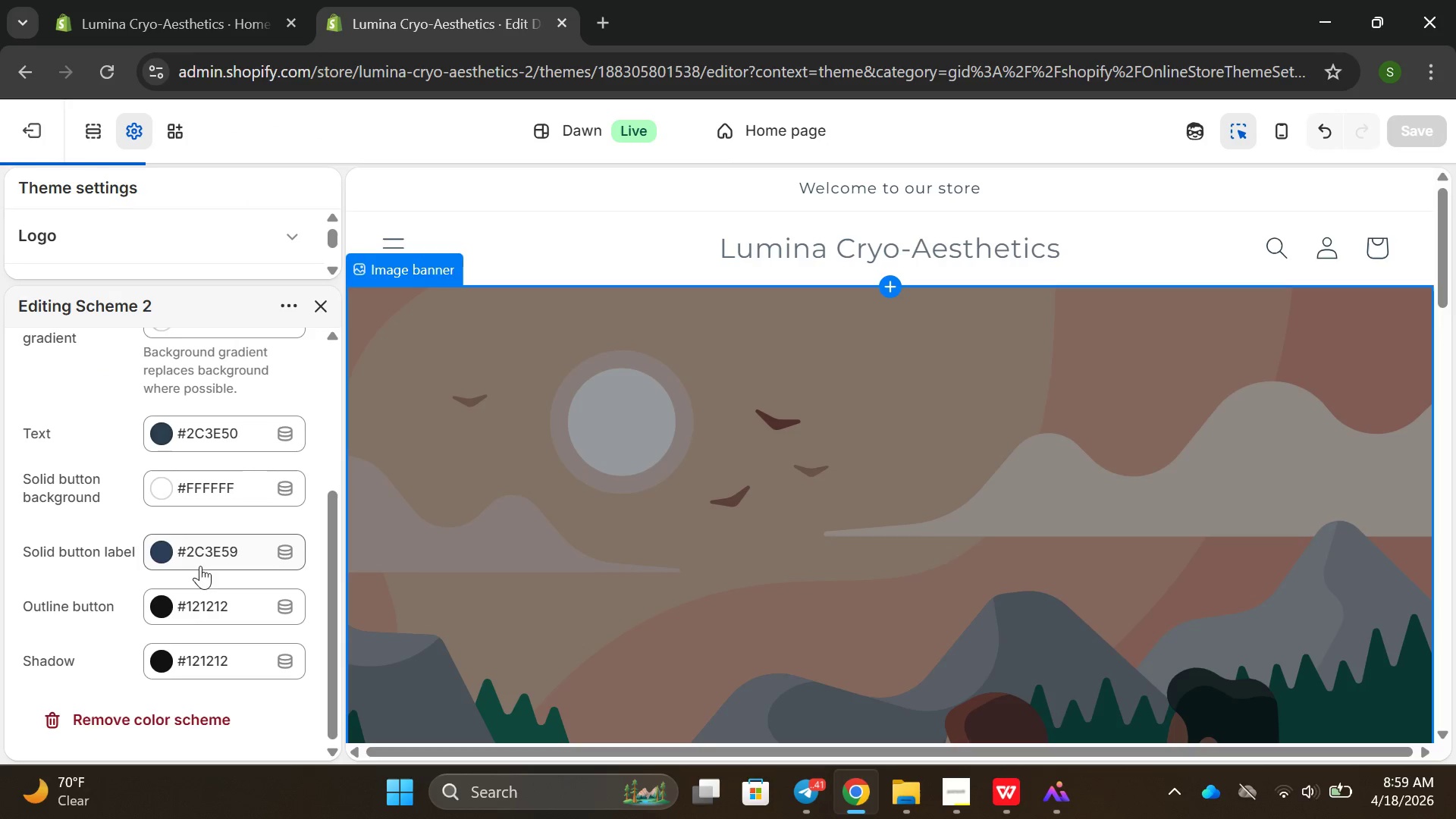 
scroll: coordinate [161, 556], scroll_direction: down, amount: 2.0
 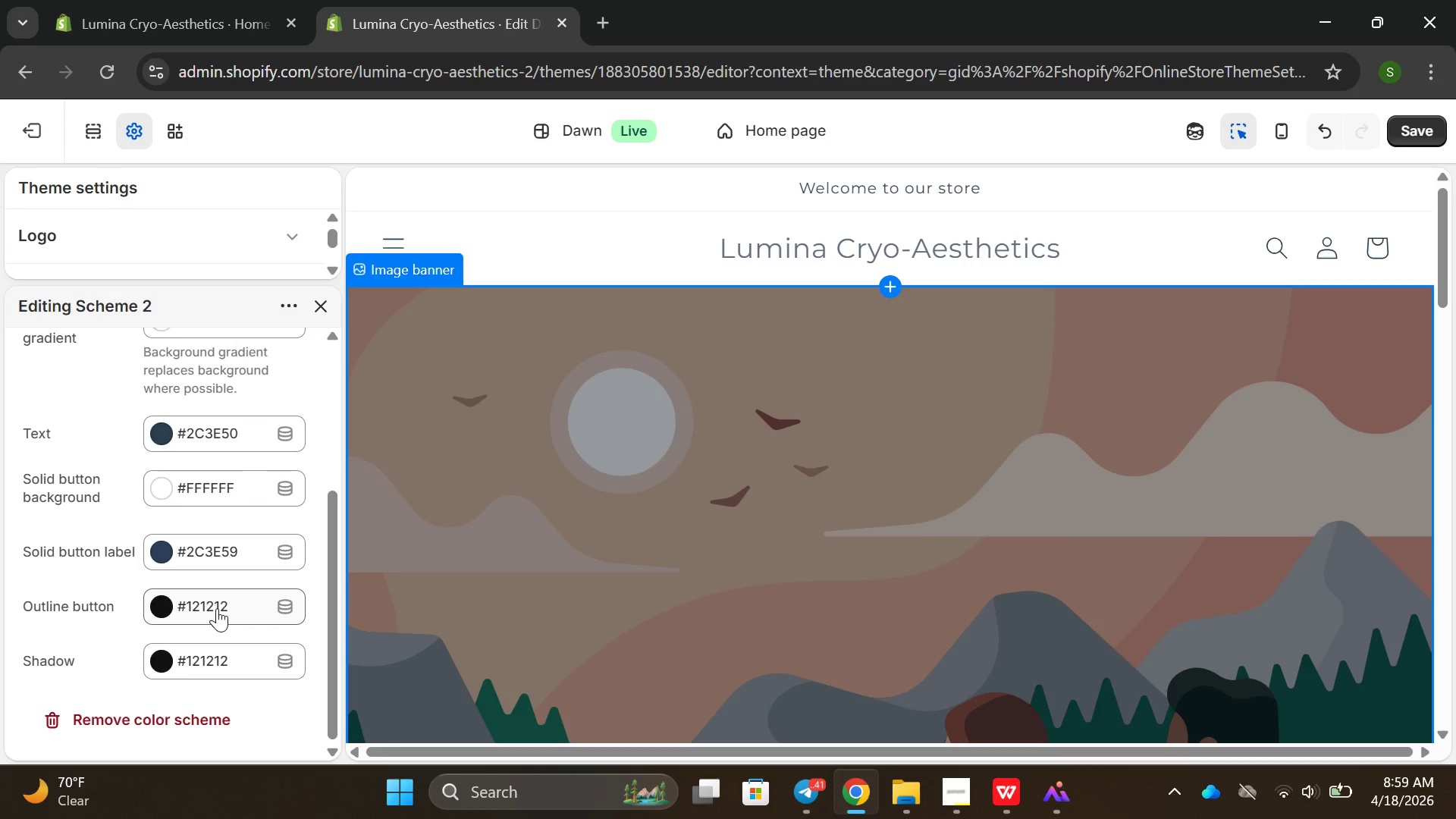 
left_click([215, 610])
 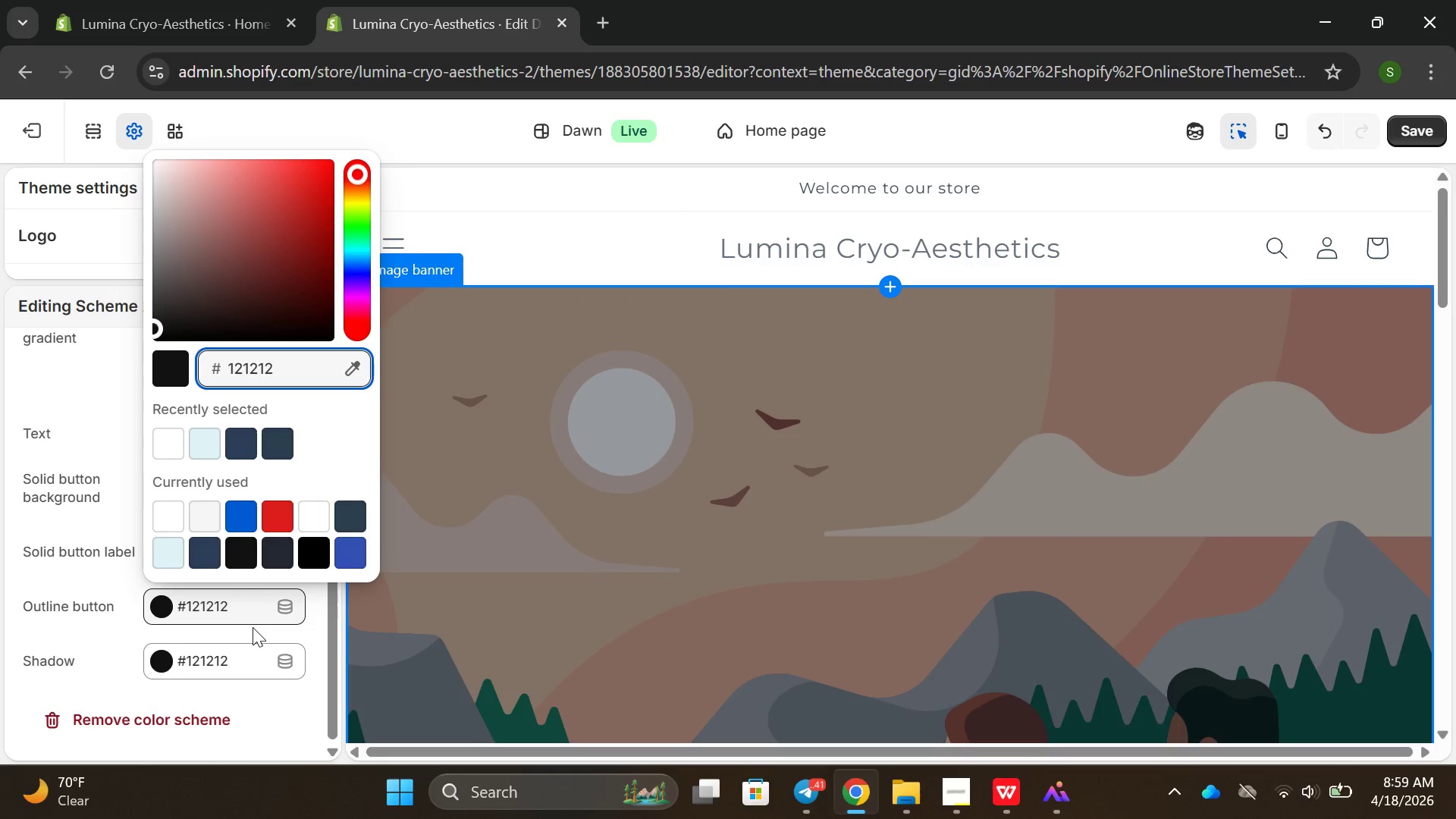 
key(Backspace)
key(Backspace)
key(Backspace)
key(Backspace)
key(Backspace)
key(Backspace)
type(2C3E50)
 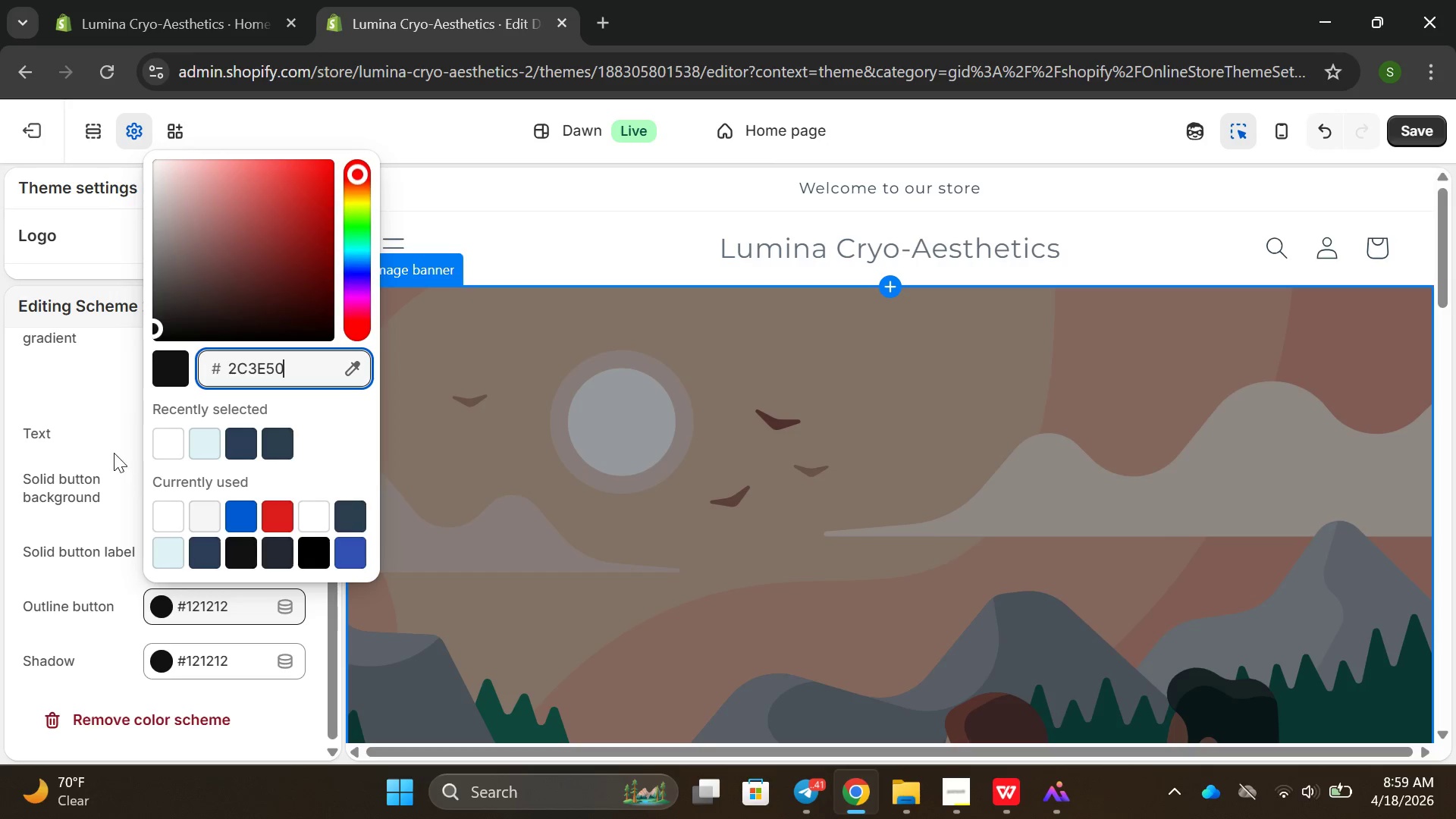 
left_click([77, 372])
 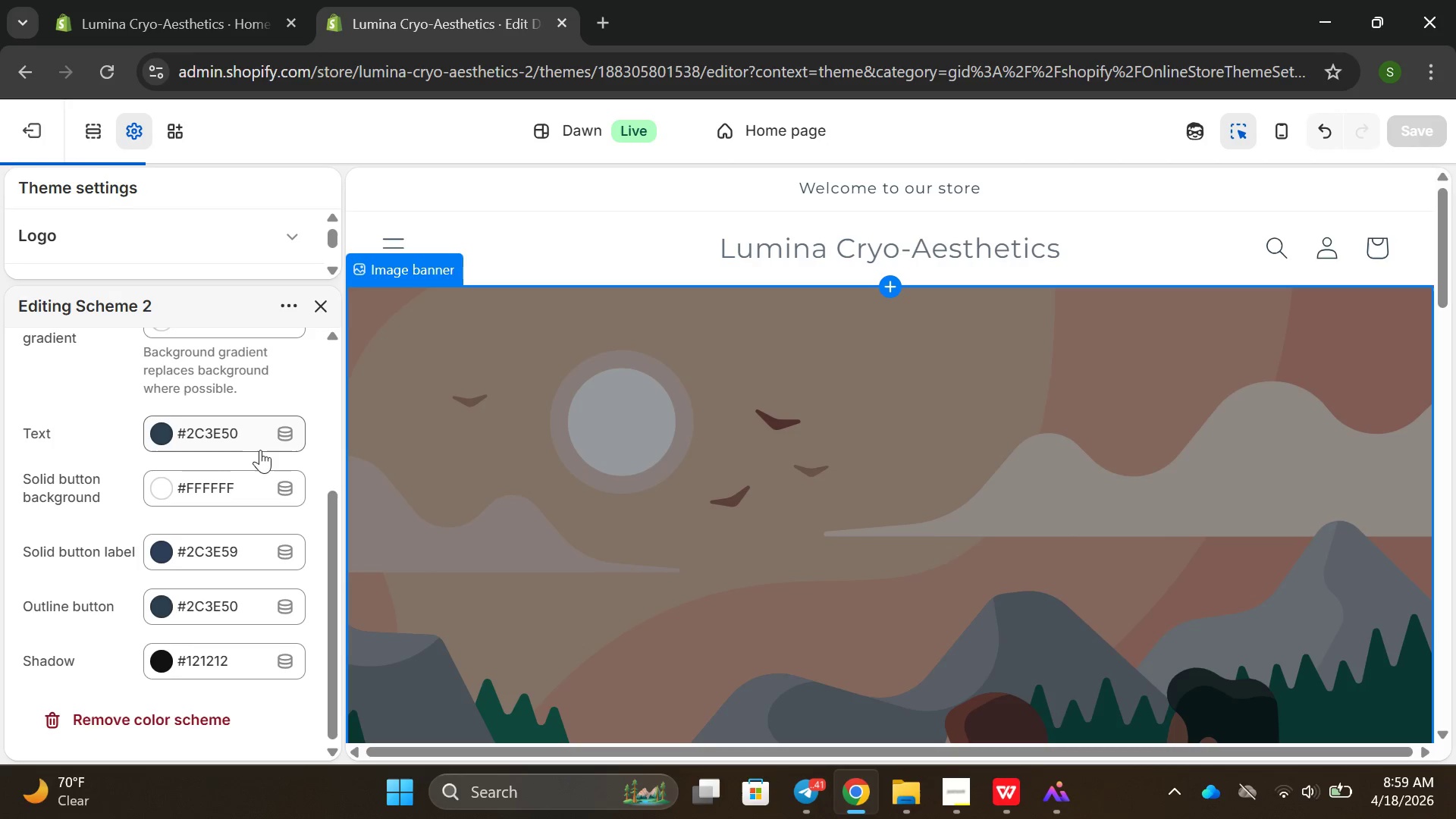 
scroll: coordinate [260, 450], scroll_direction: down, amount: 3.0
 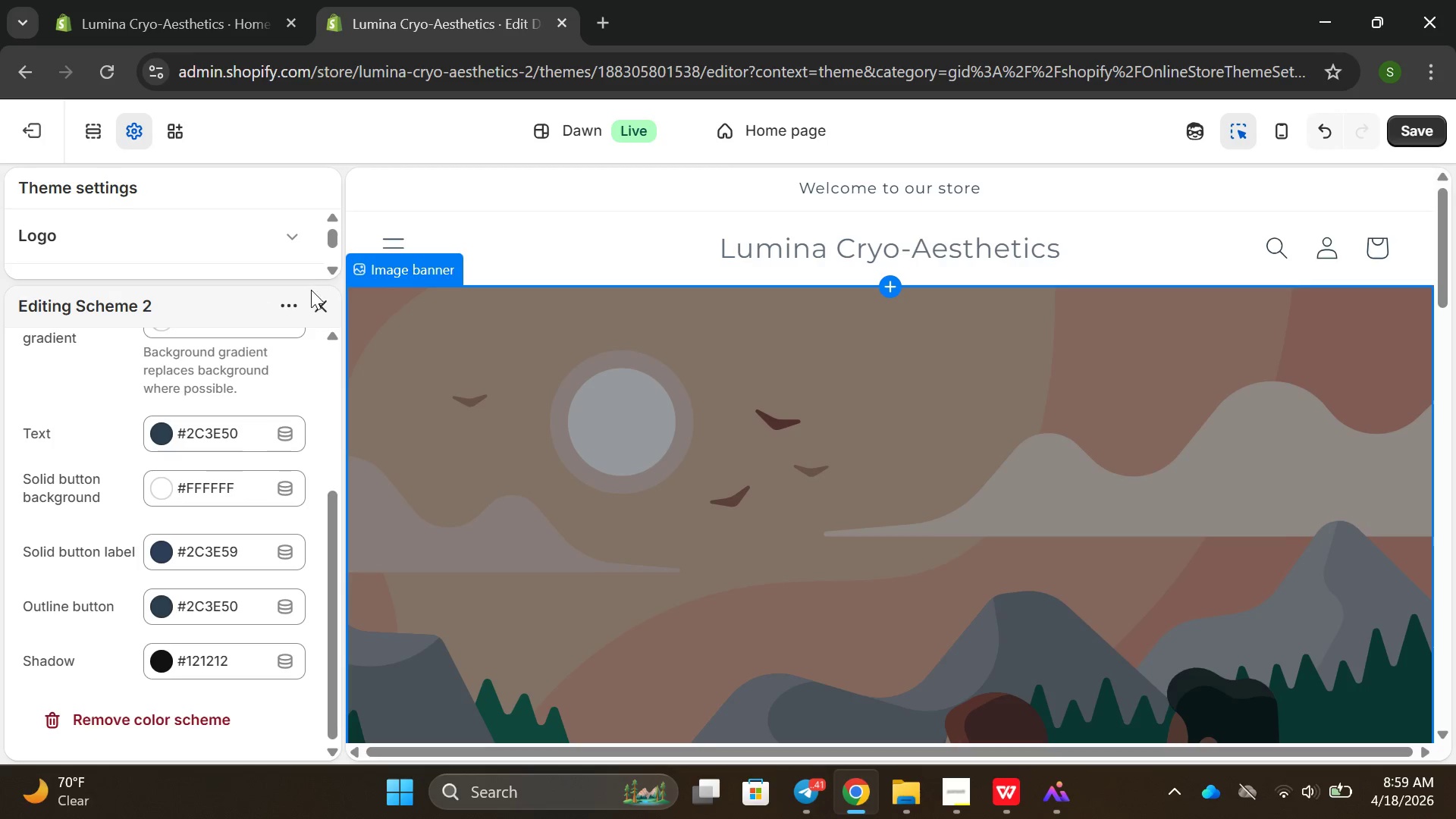 
left_click([317, 304])
 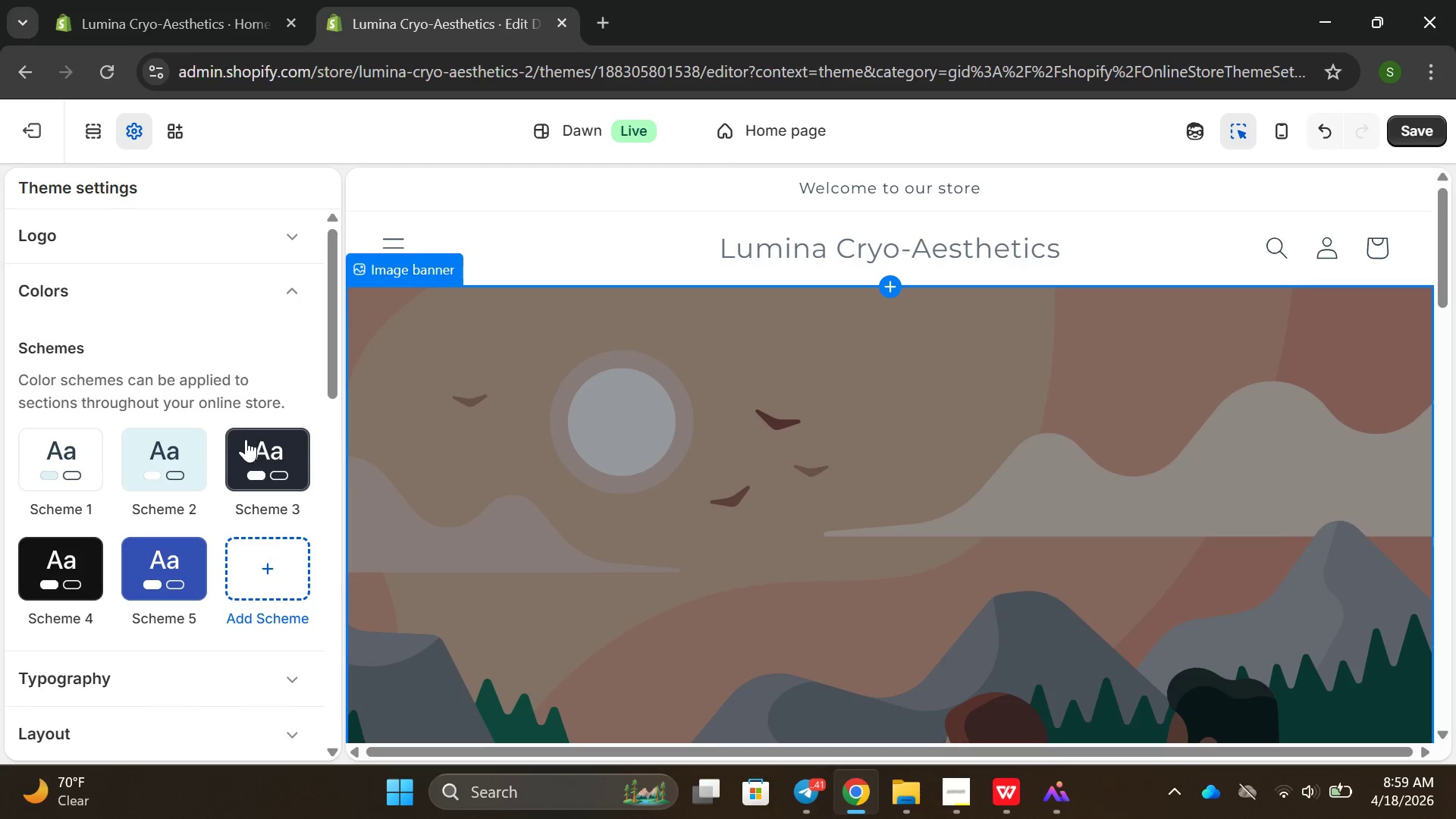 
left_click_drag(start_coordinate=[246, 450], to_coordinate=[258, 447])
 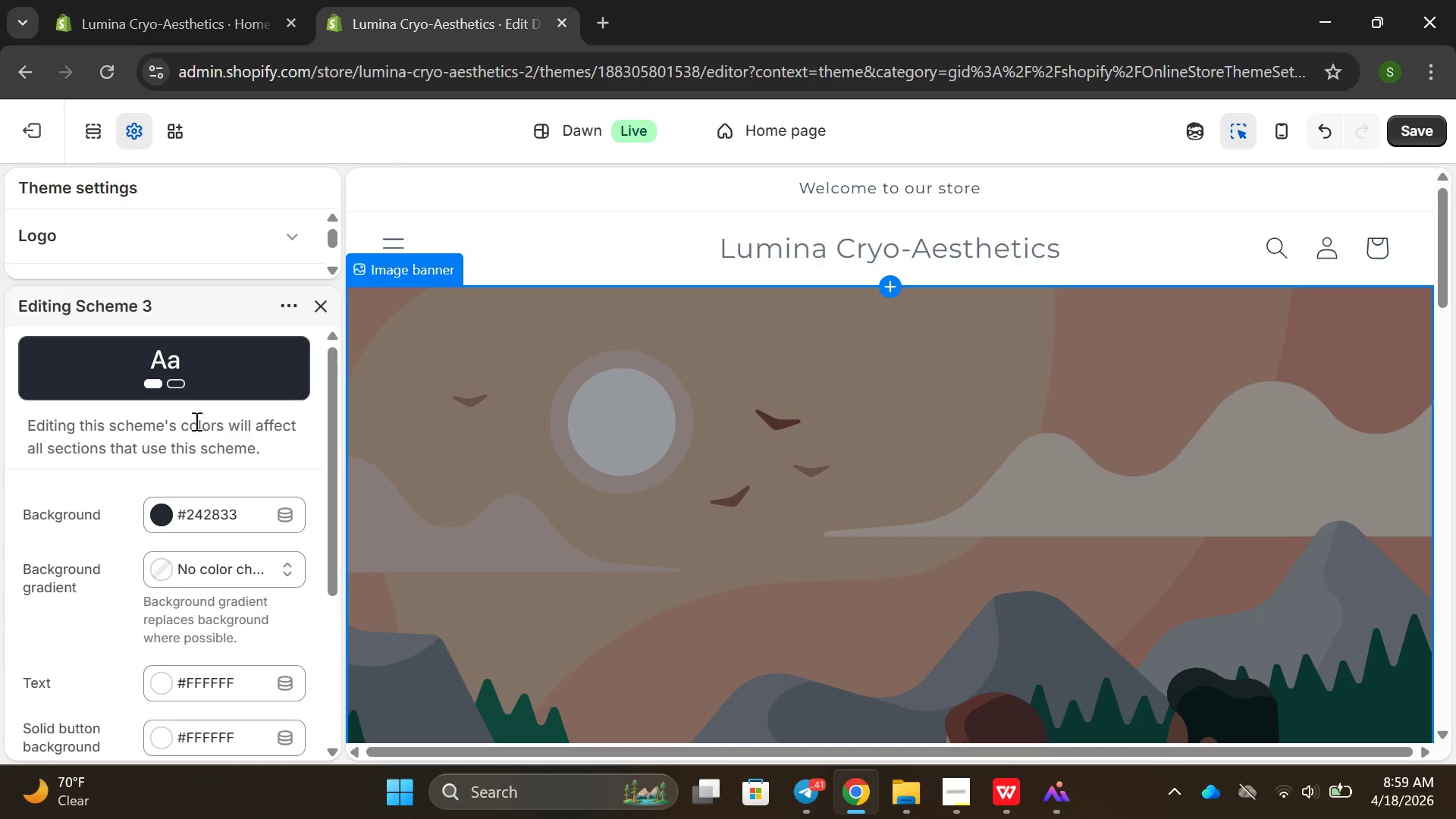 
scroll: coordinate [183, 426], scroll_direction: down, amount: 3.0
 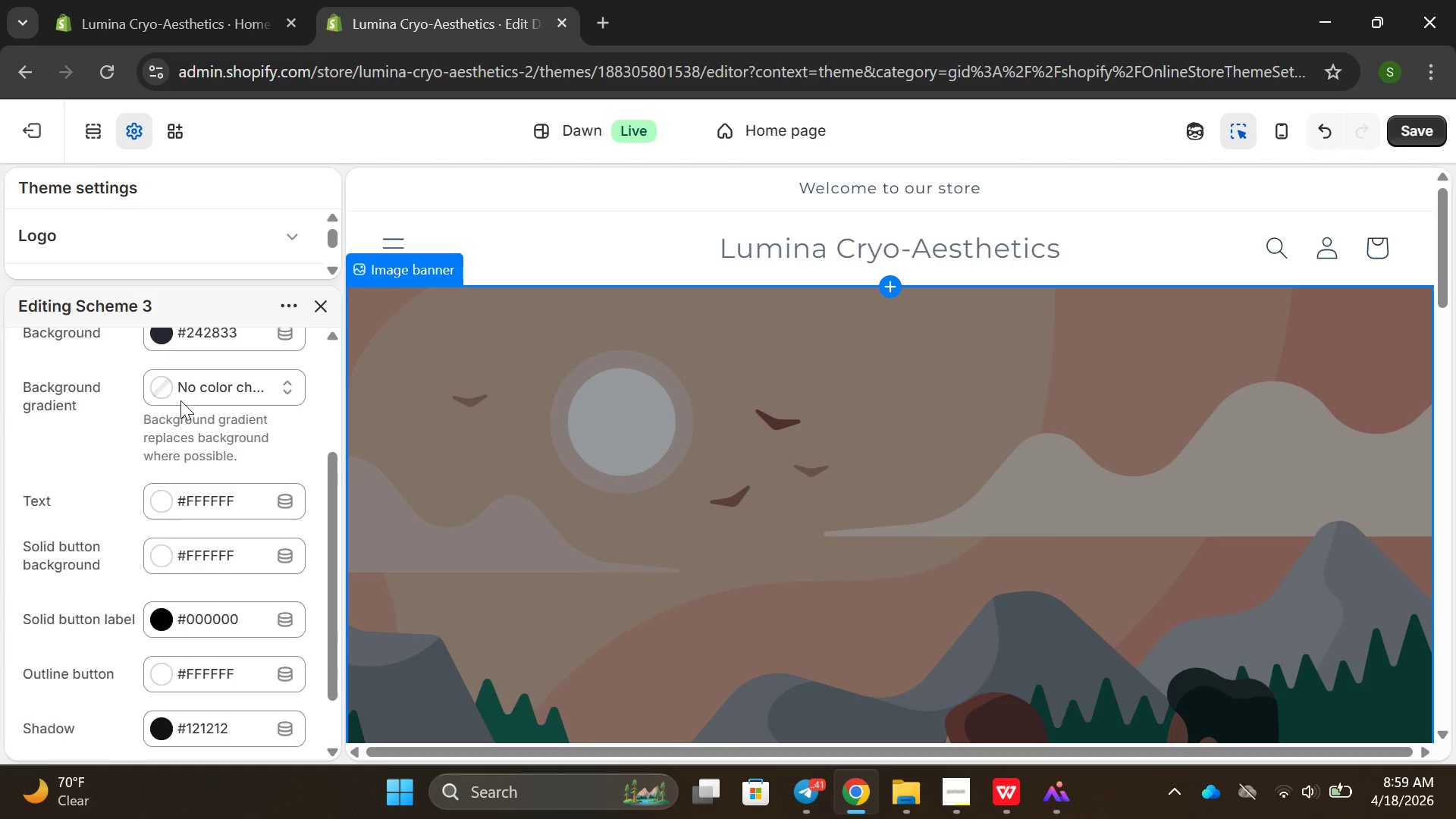 
scroll: coordinate [180, 400], scroll_direction: up, amount: 2.0
 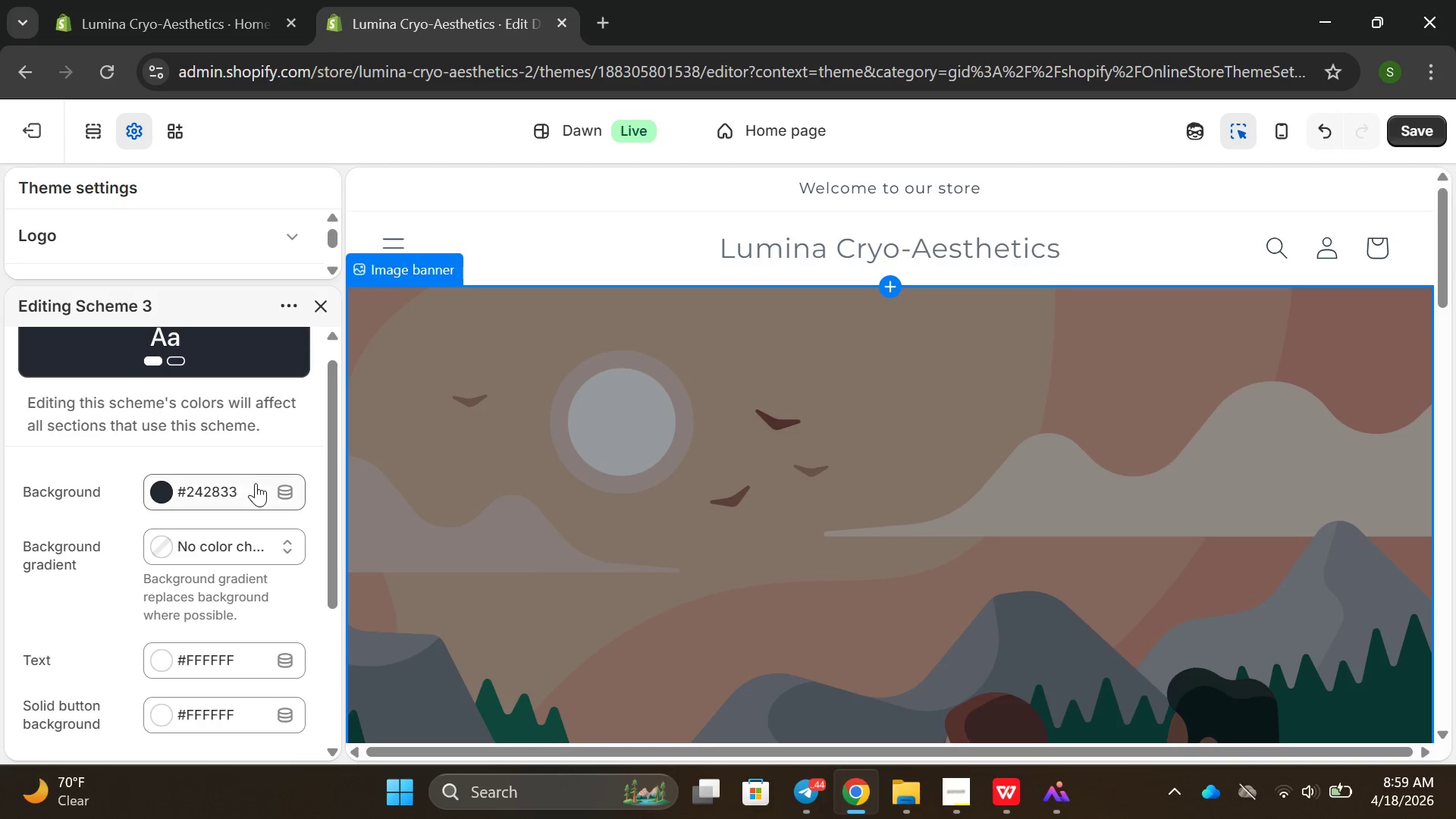 
left_click([256, 483])
 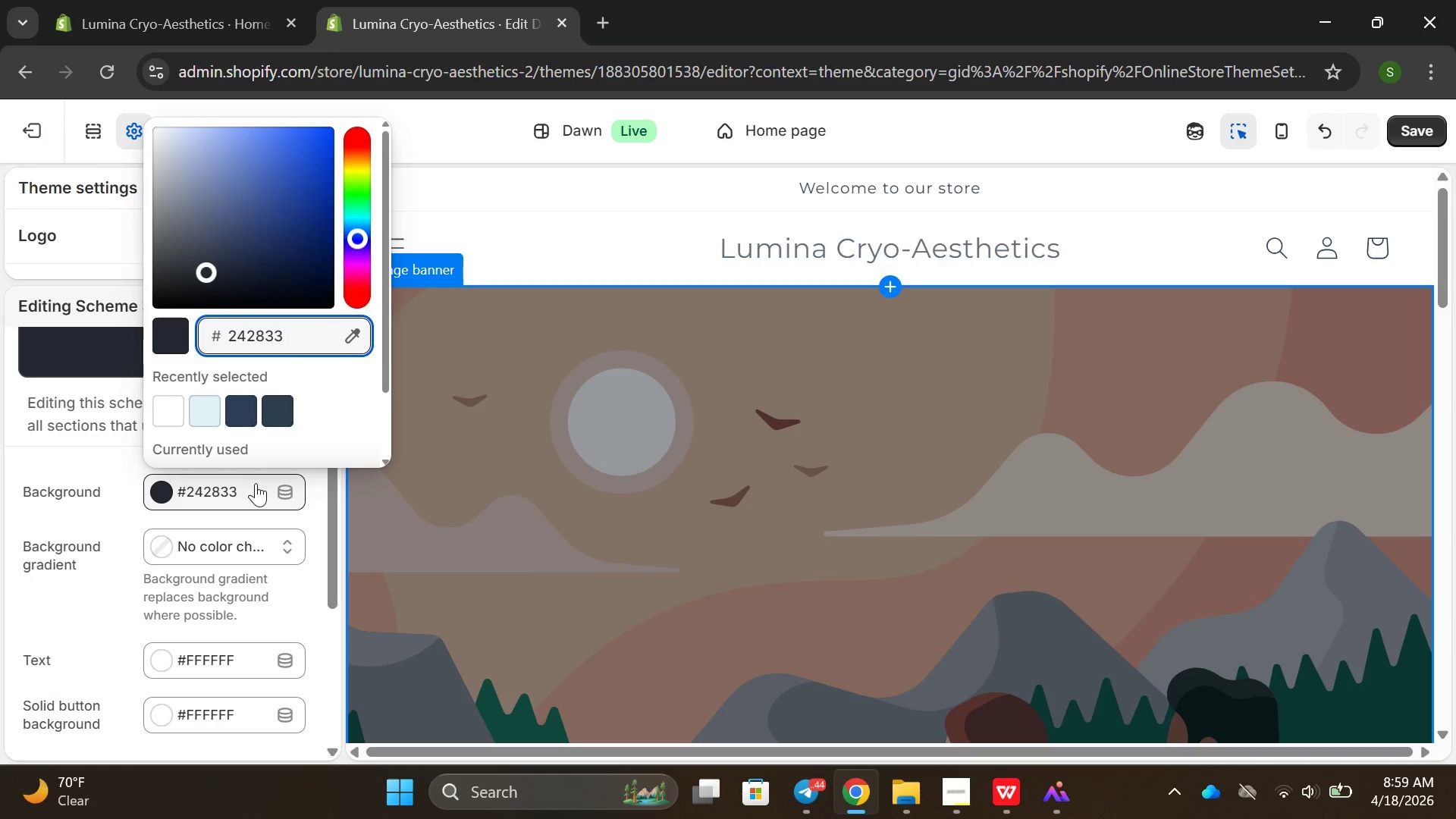 
key(Backspace)
key(Backspace)
key(Backspace)
key(Backspace)
key(Backspace)
key(Backspace)
type(2D3)
key(Backspace)
key(Backspace)
type(C3E59)
 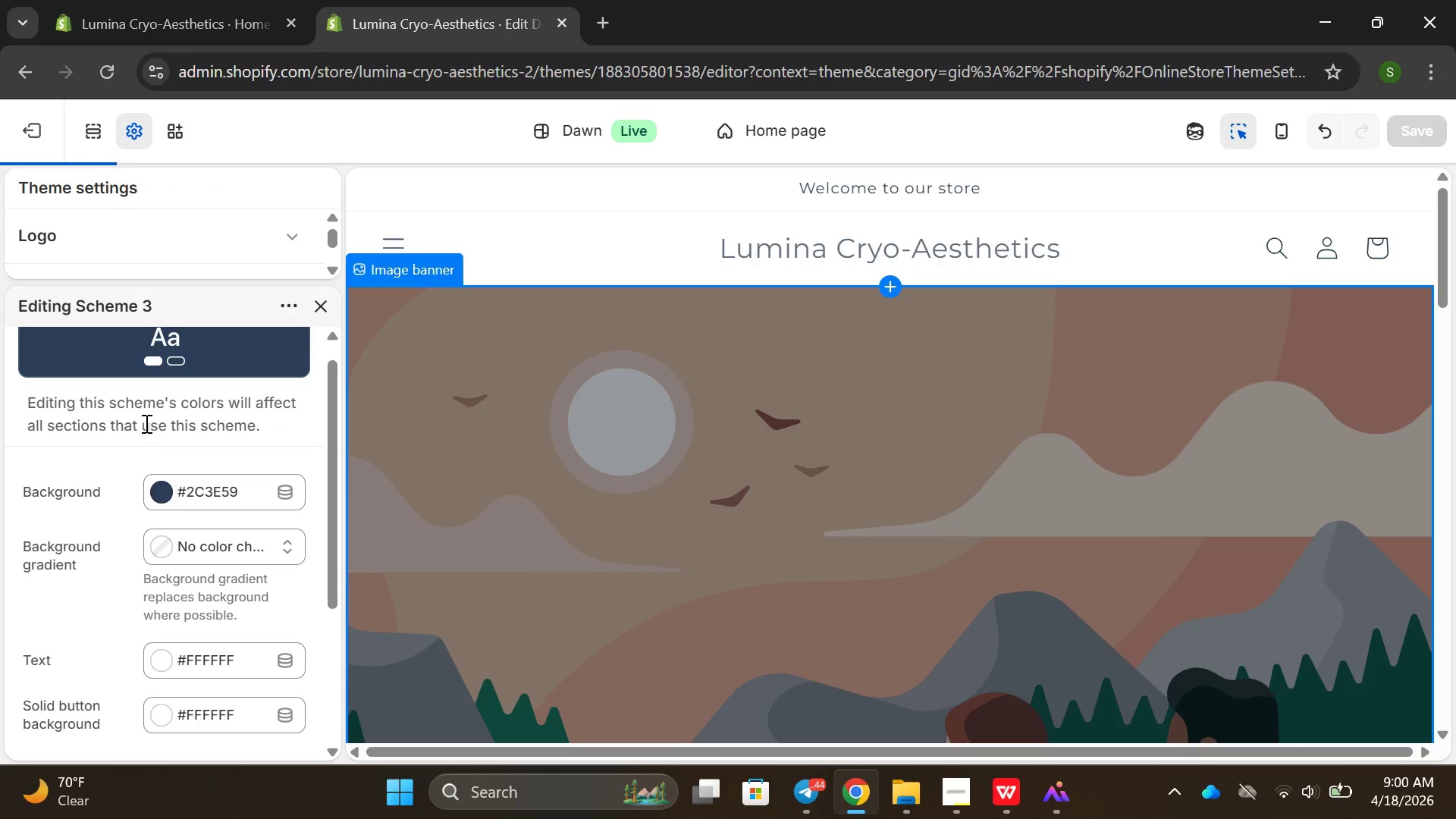 
mouse_move([165, 470])
 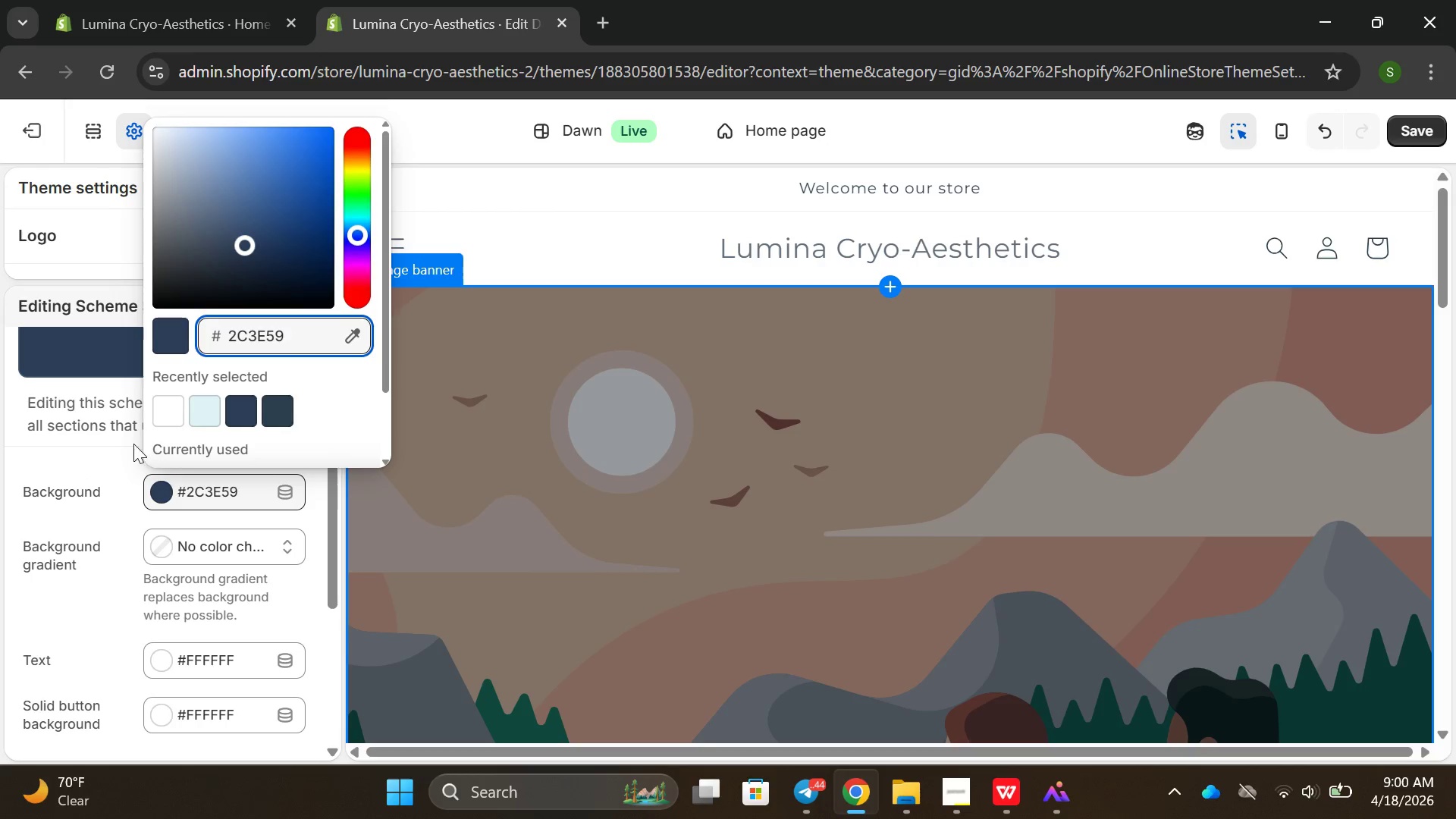 
left_click([132, 444])
 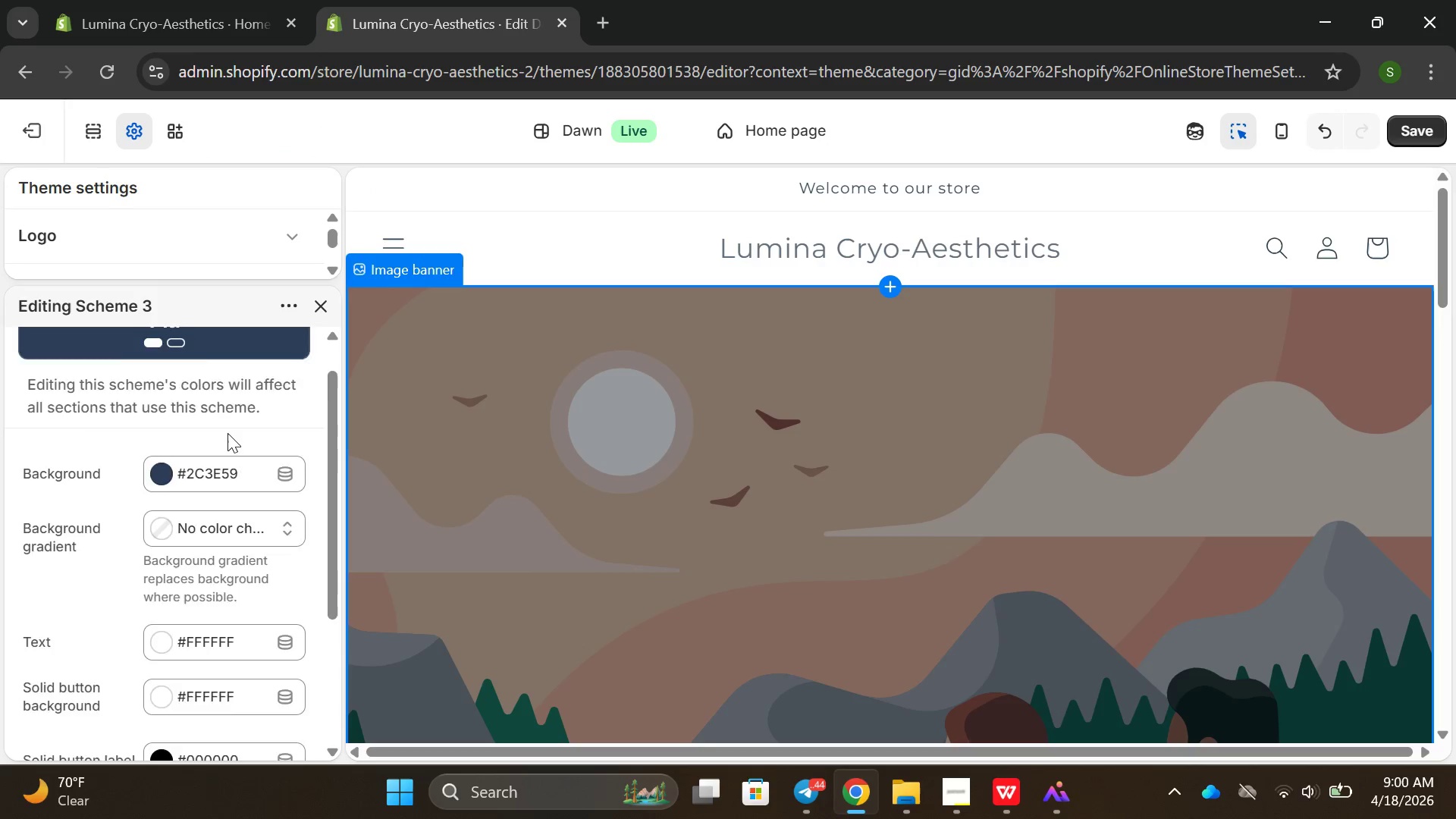 
scroll: coordinate [177, 484], scroll_direction: down, amount: 4.0
 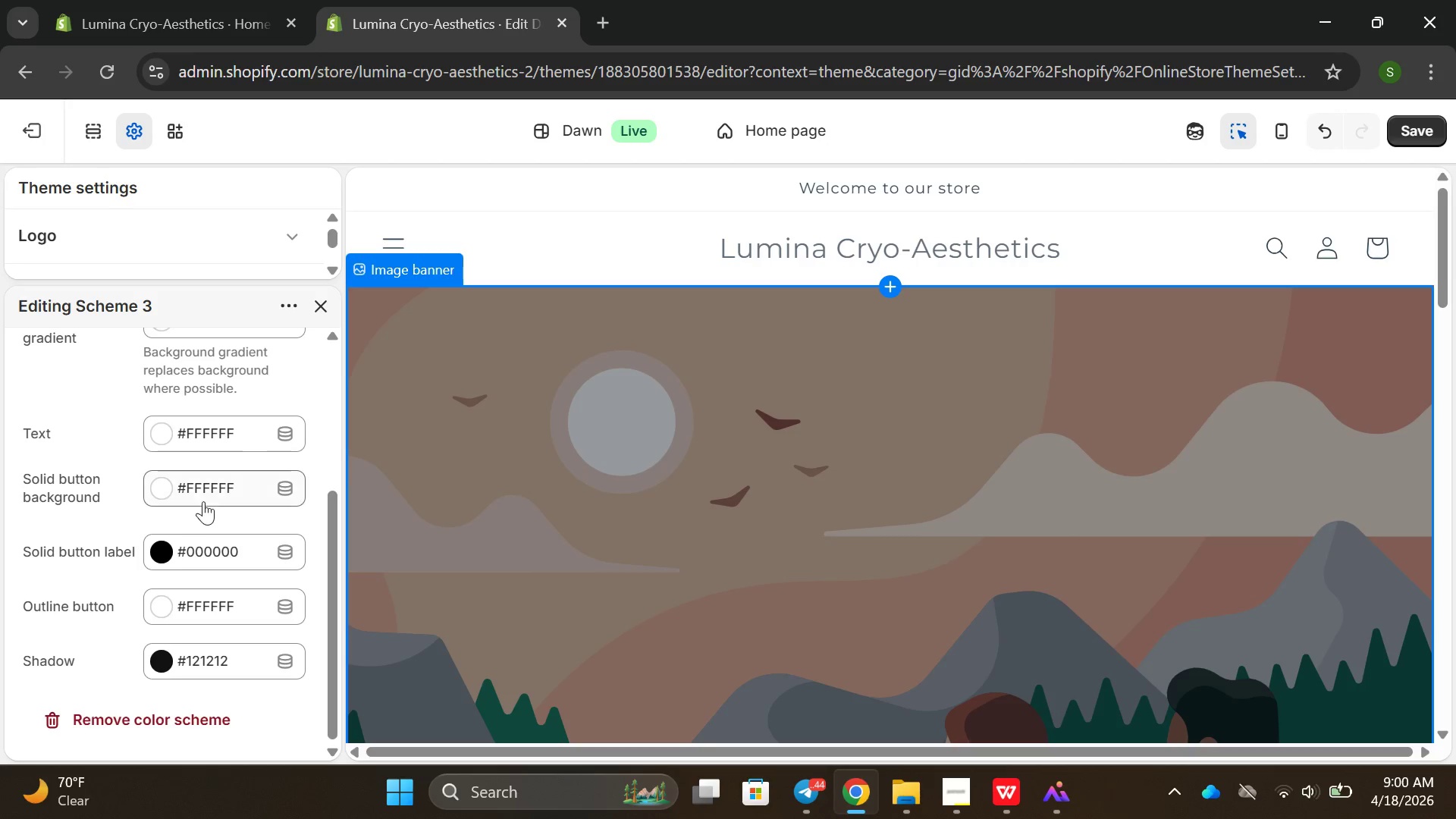 
left_click([203, 501])
 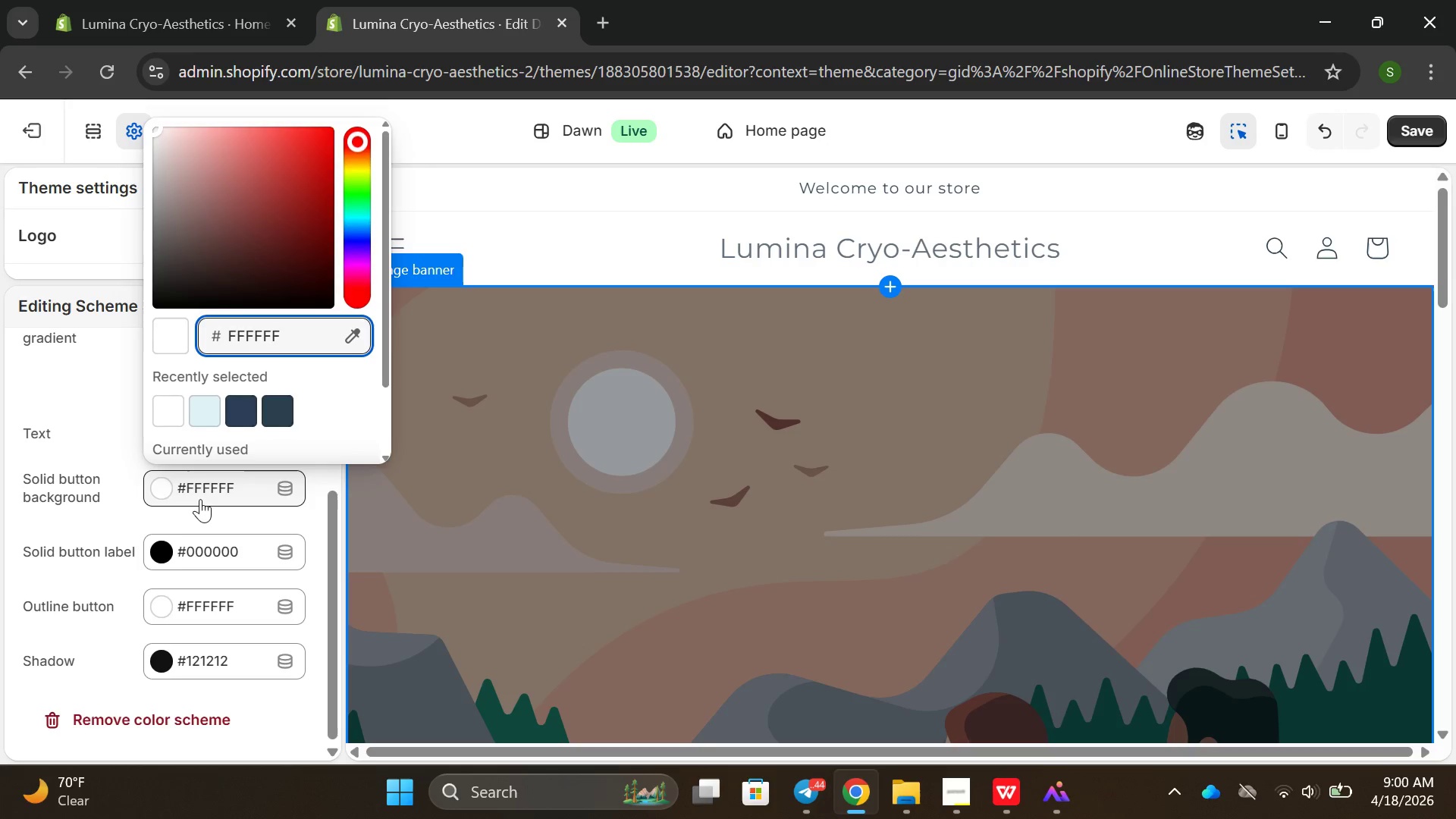 
key(Backspace)
key(Backspace)
key(Backspace)
key(Backspace)
key(Backspace)
key(Backspace)
key(Backspace)
key(Backspace)
type(E9)
key(Backspace)
type(0F2F7)
 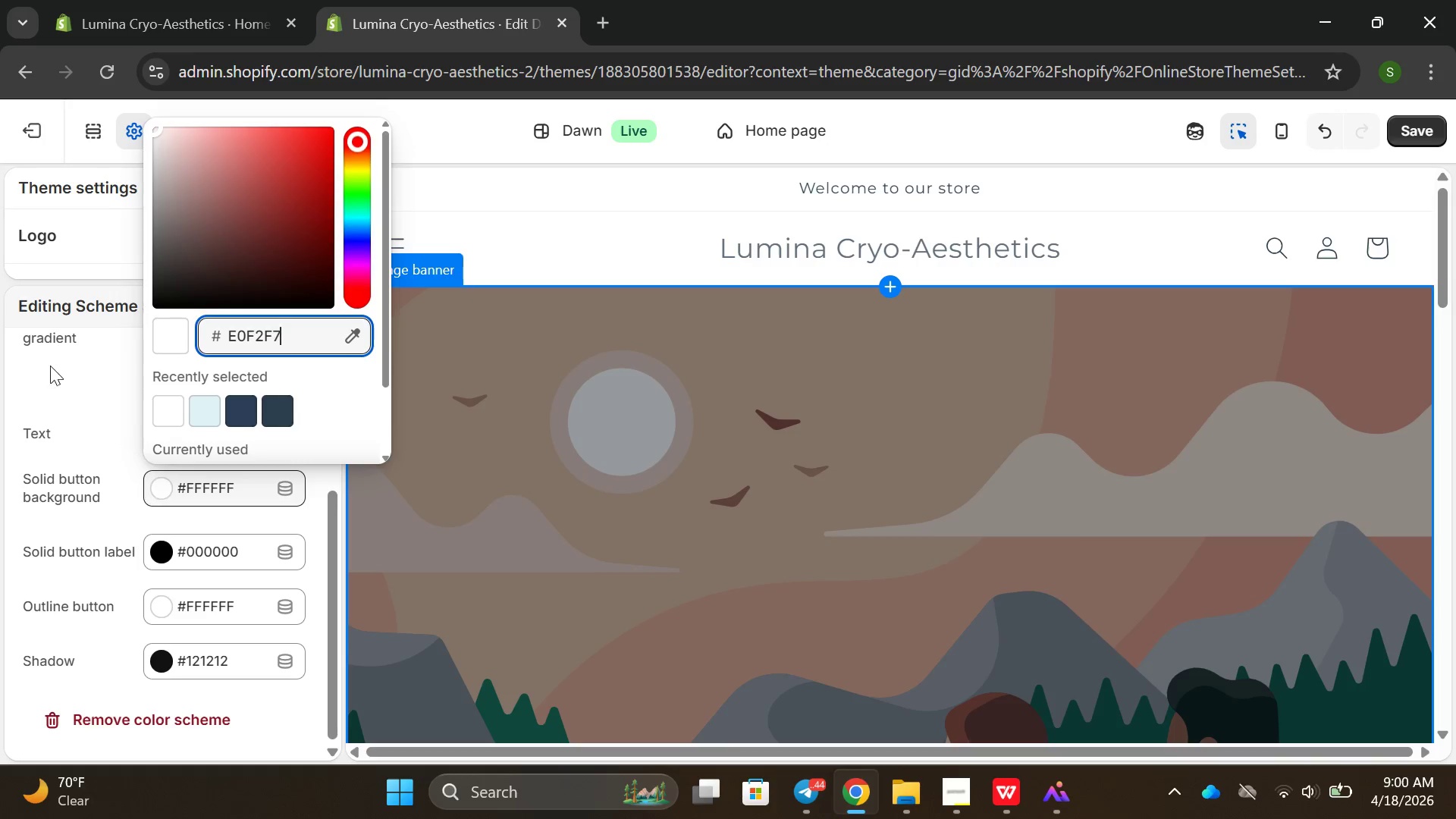 
left_click([47, 364])
 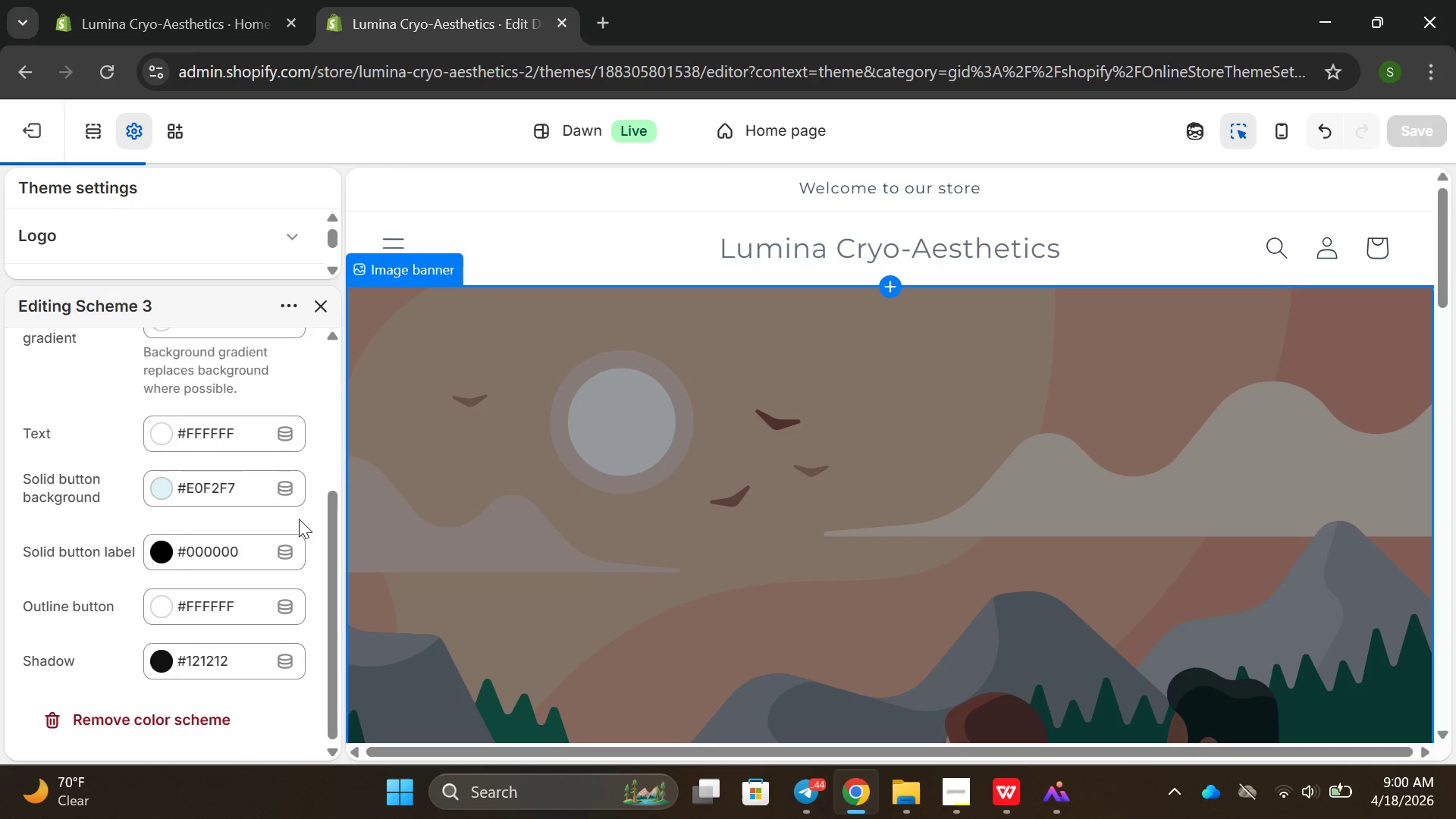 
scroll: coordinate [284, 519], scroll_direction: down, amount: 3.0
 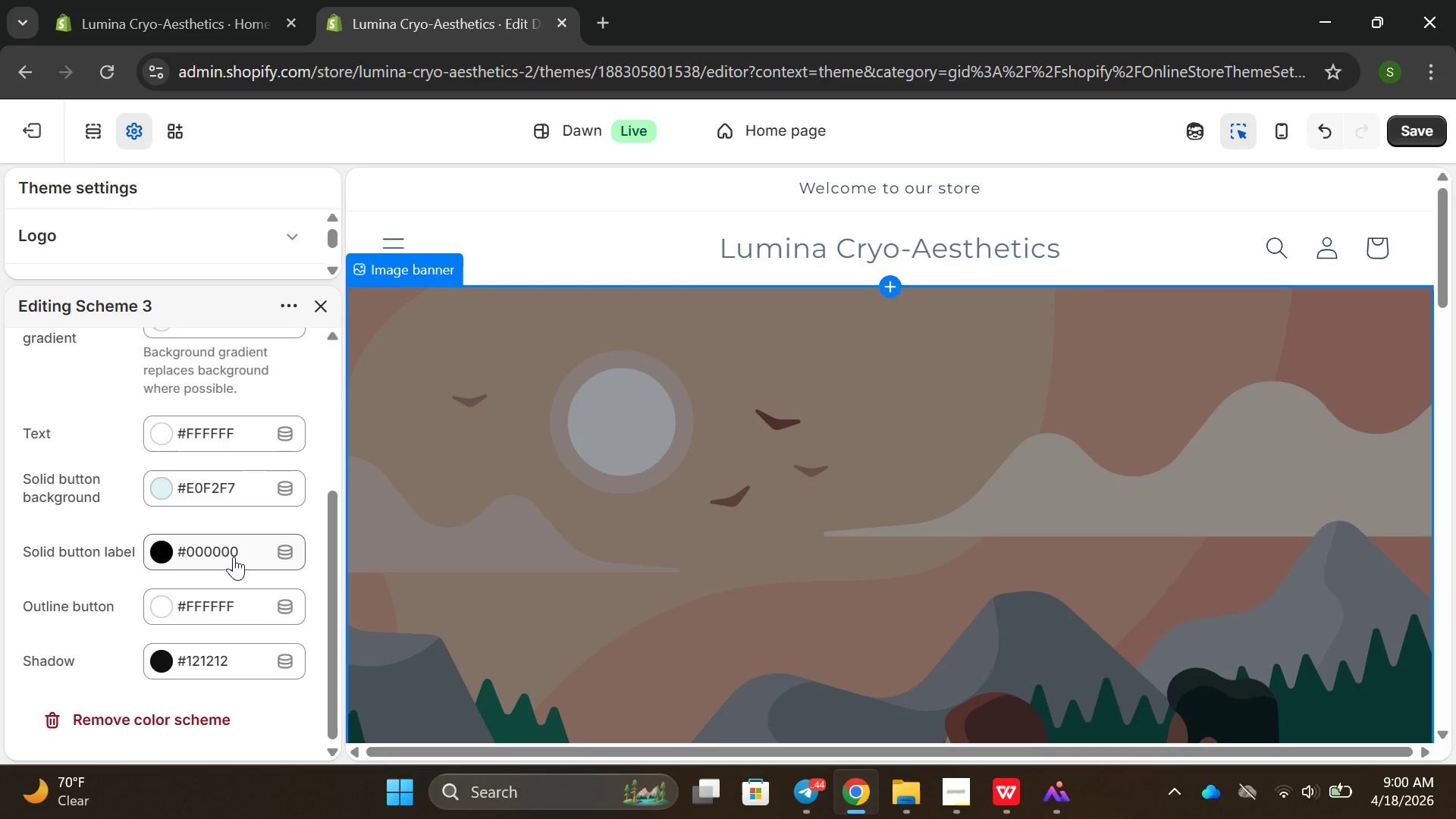 
left_click([234, 557])
 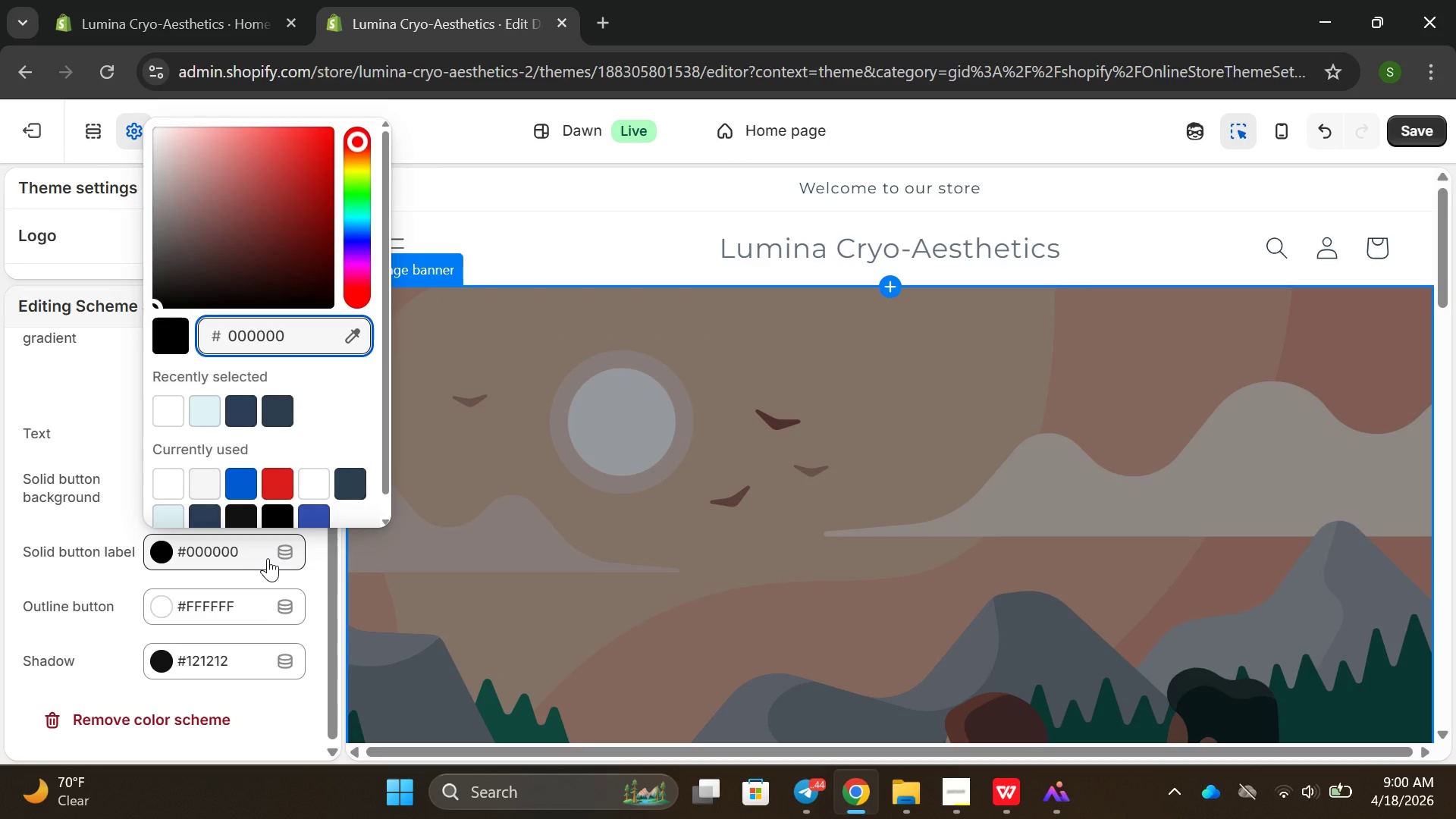 
key(Backspace)
key(Backspace)
key(Backspace)
key(Backspace)
key(Backspace)
key(Backspace)
type(2C3E50)
 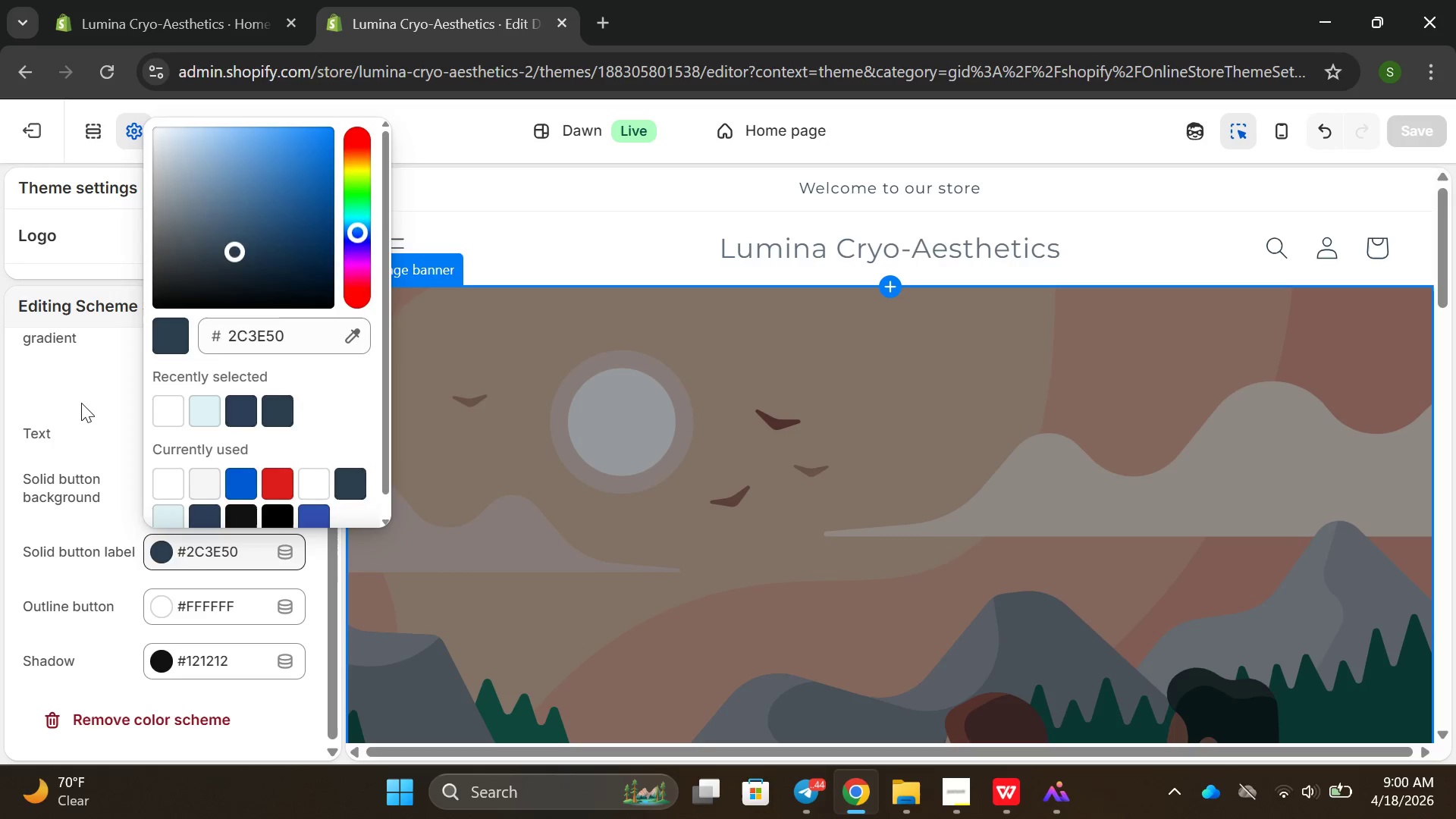 
scroll: coordinate [221, 566], scroll_direction: down, amount: 7.0
 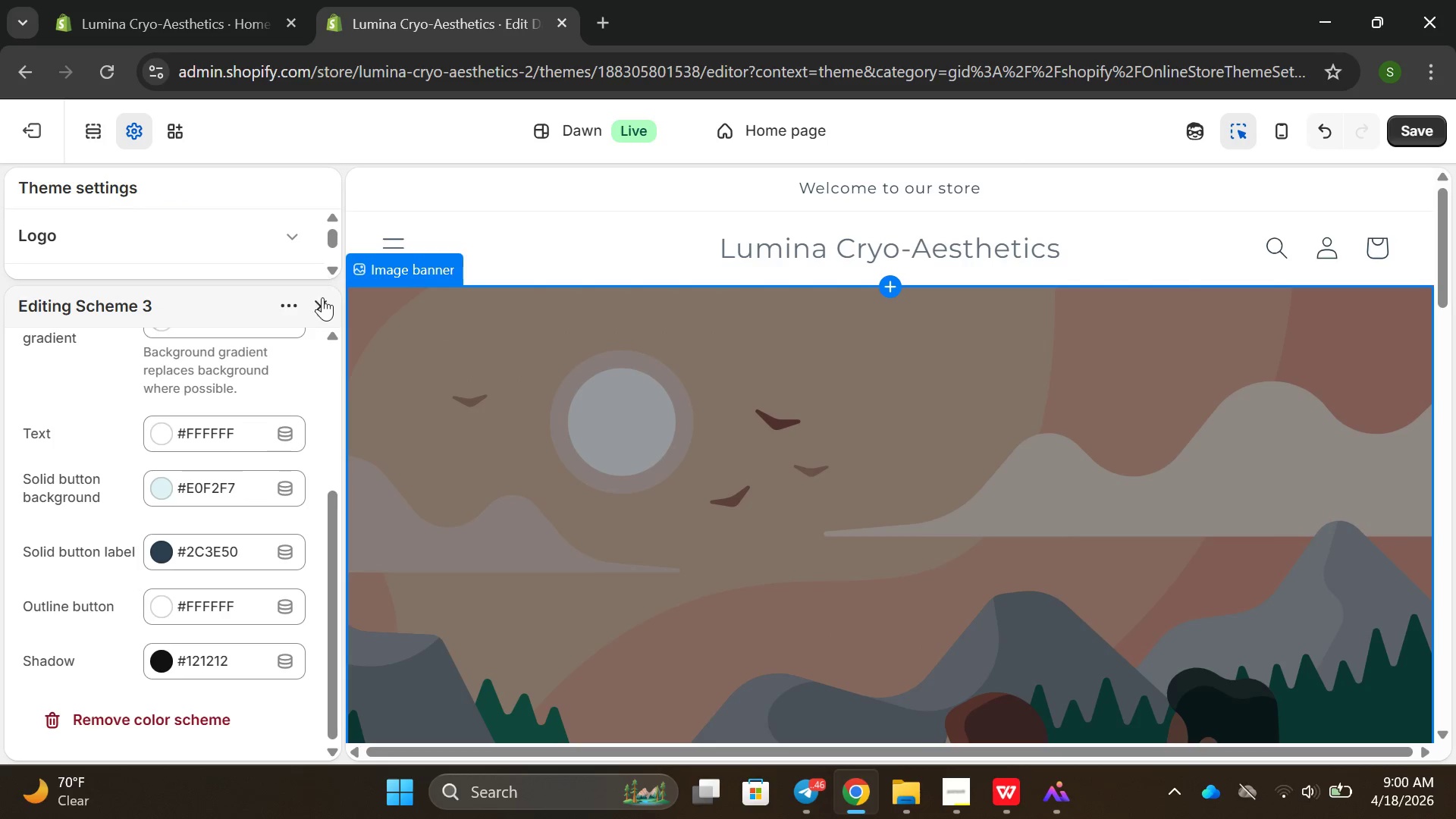 
left_click([322, 301])
 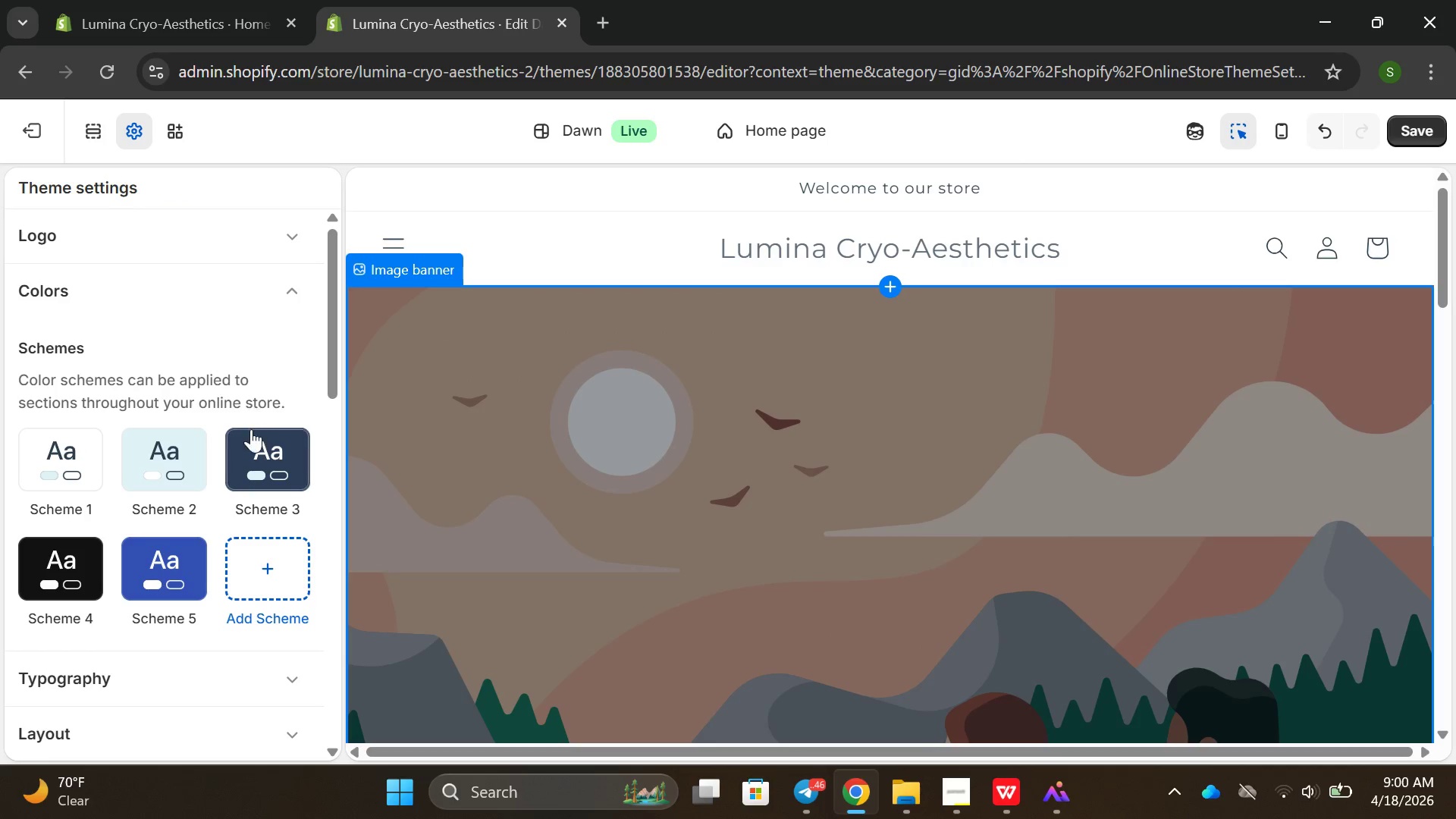 
scroll: coordinate [224, 412], scroll_direction: up, amount: 1.0
 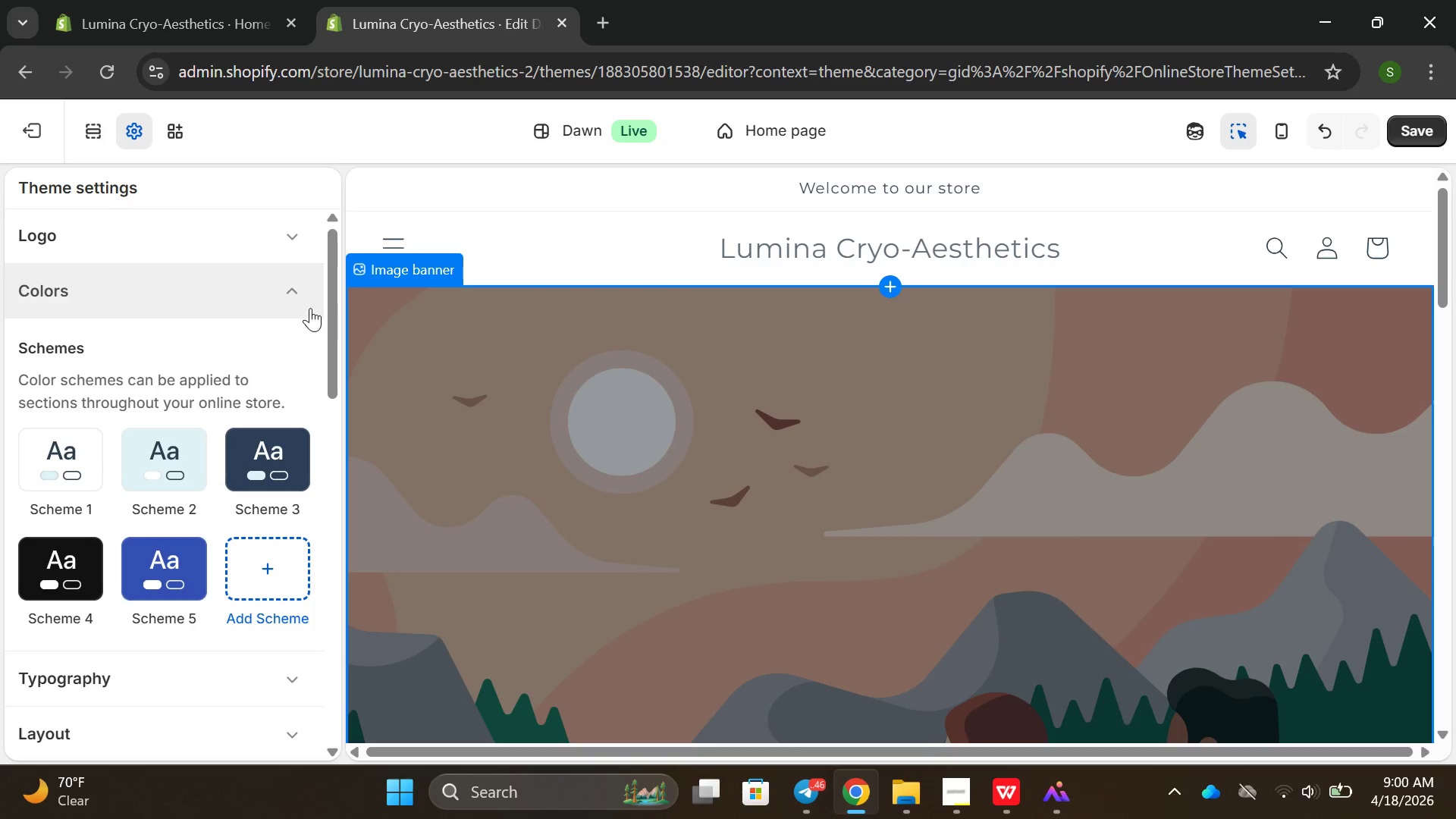 
left_click([303, 307])
 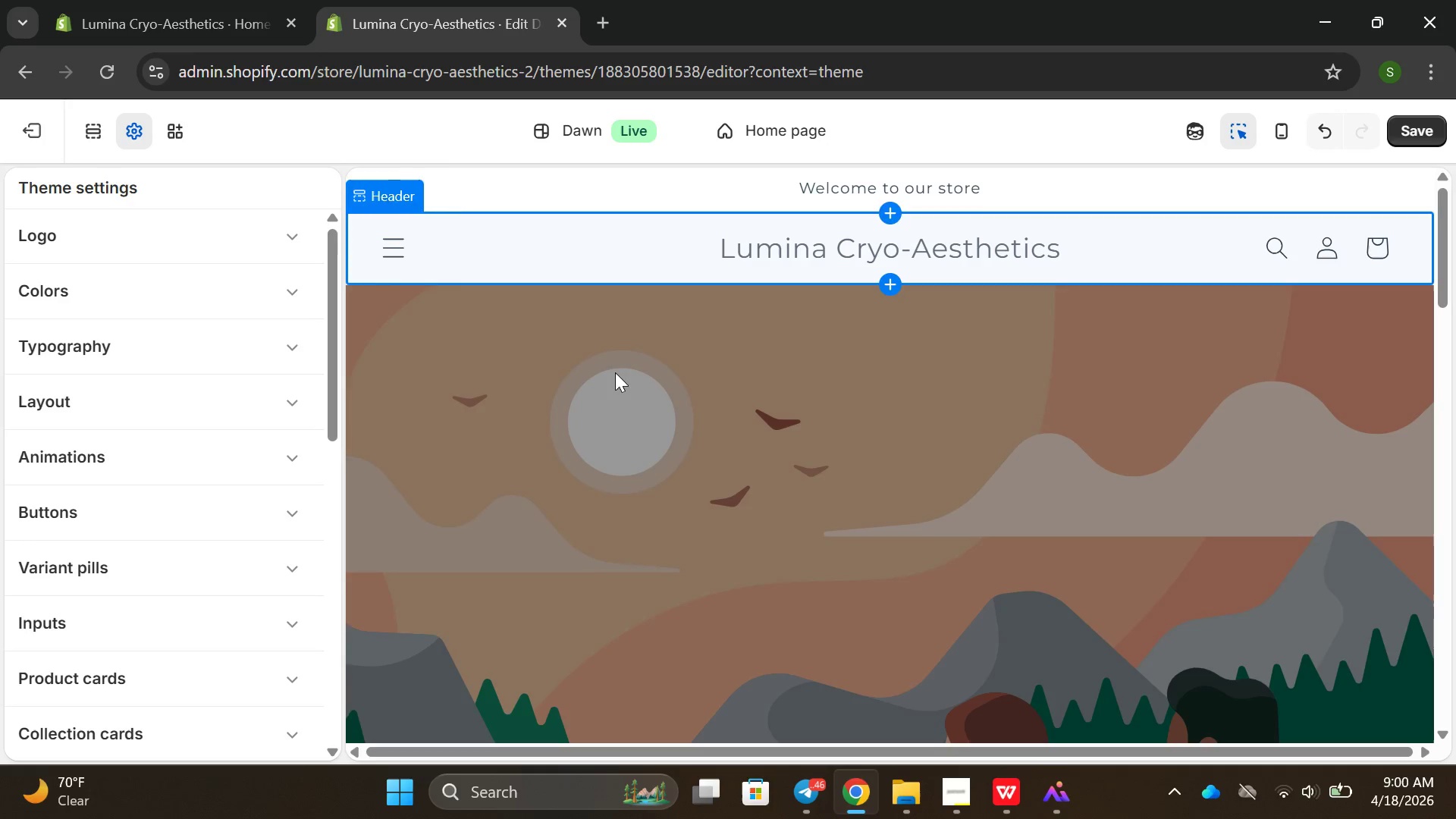 
scroll: coordinate [620, 375], scroll_direction: down, amount: 2.0
 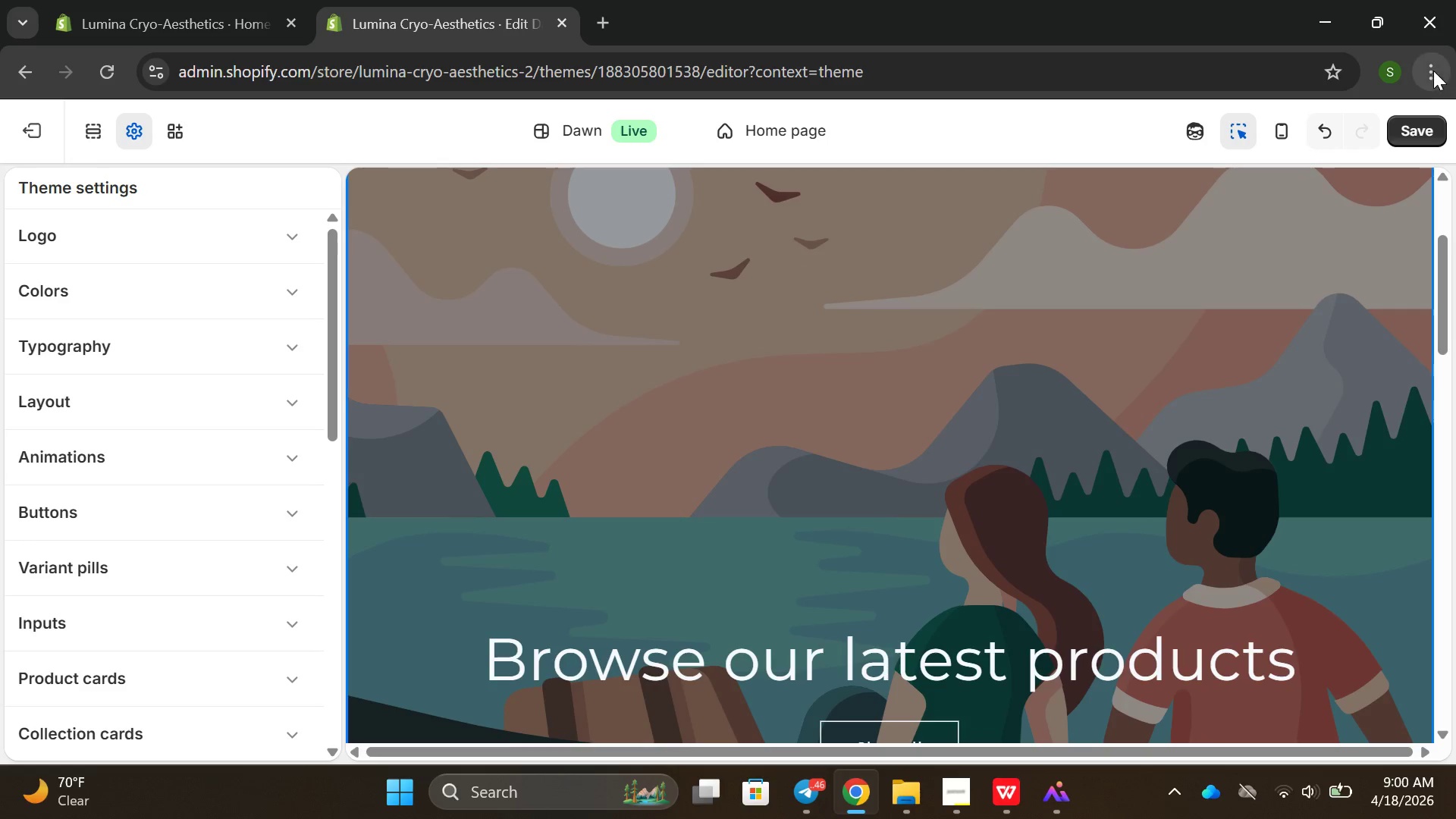 
left_click([1412, 132])
 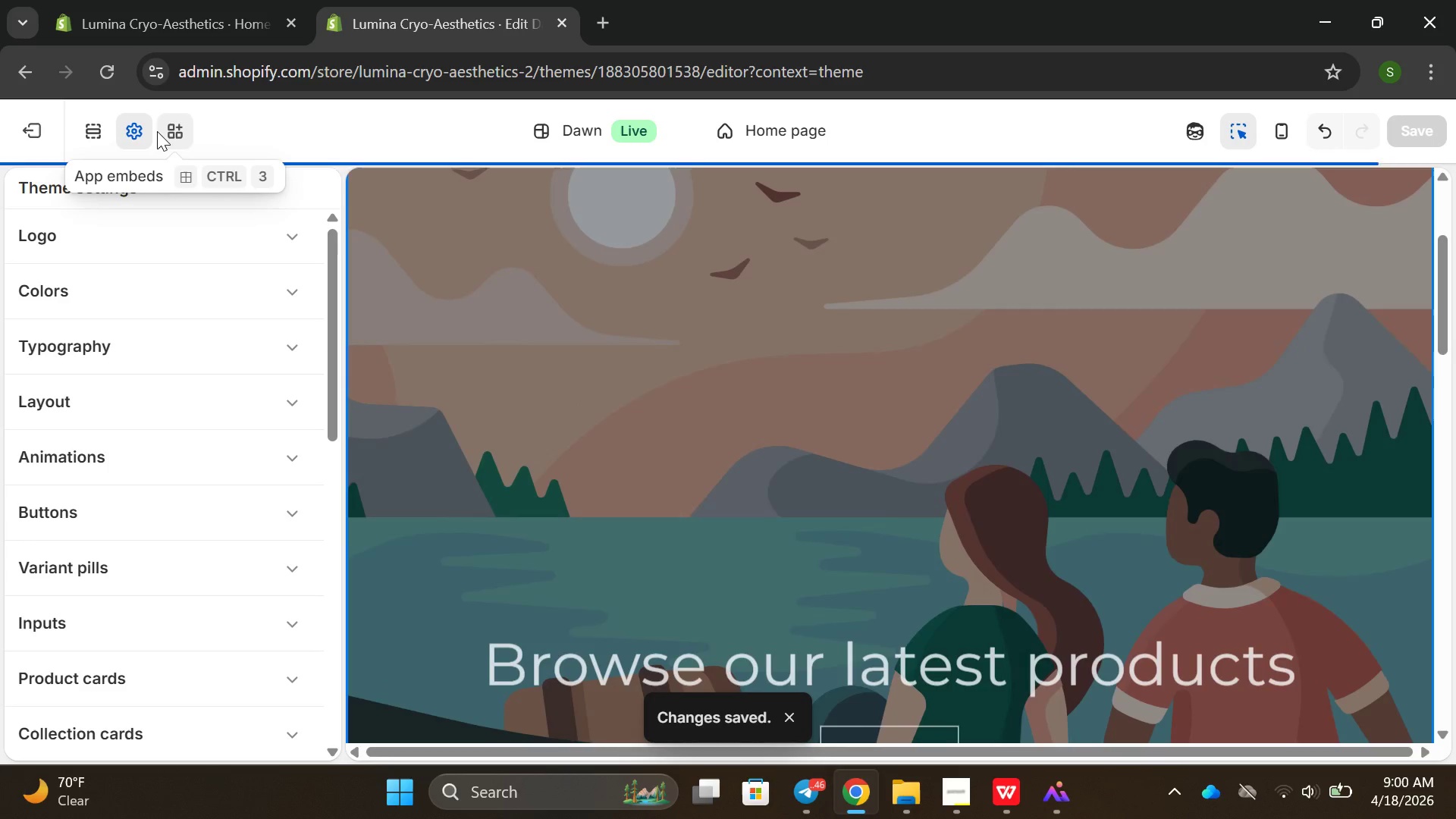 
left_click([148, 141])
 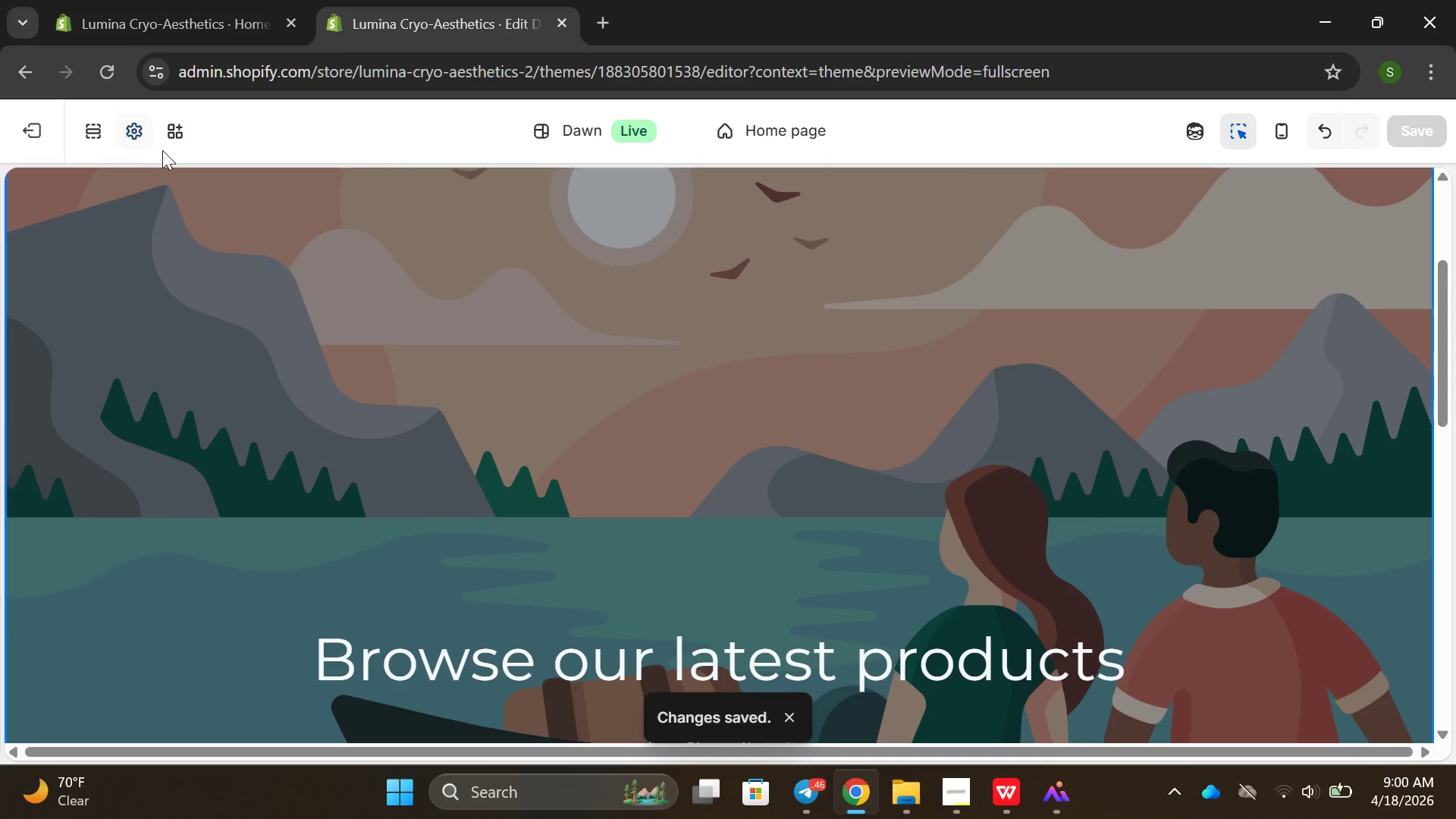 
left_click([157, 140])
 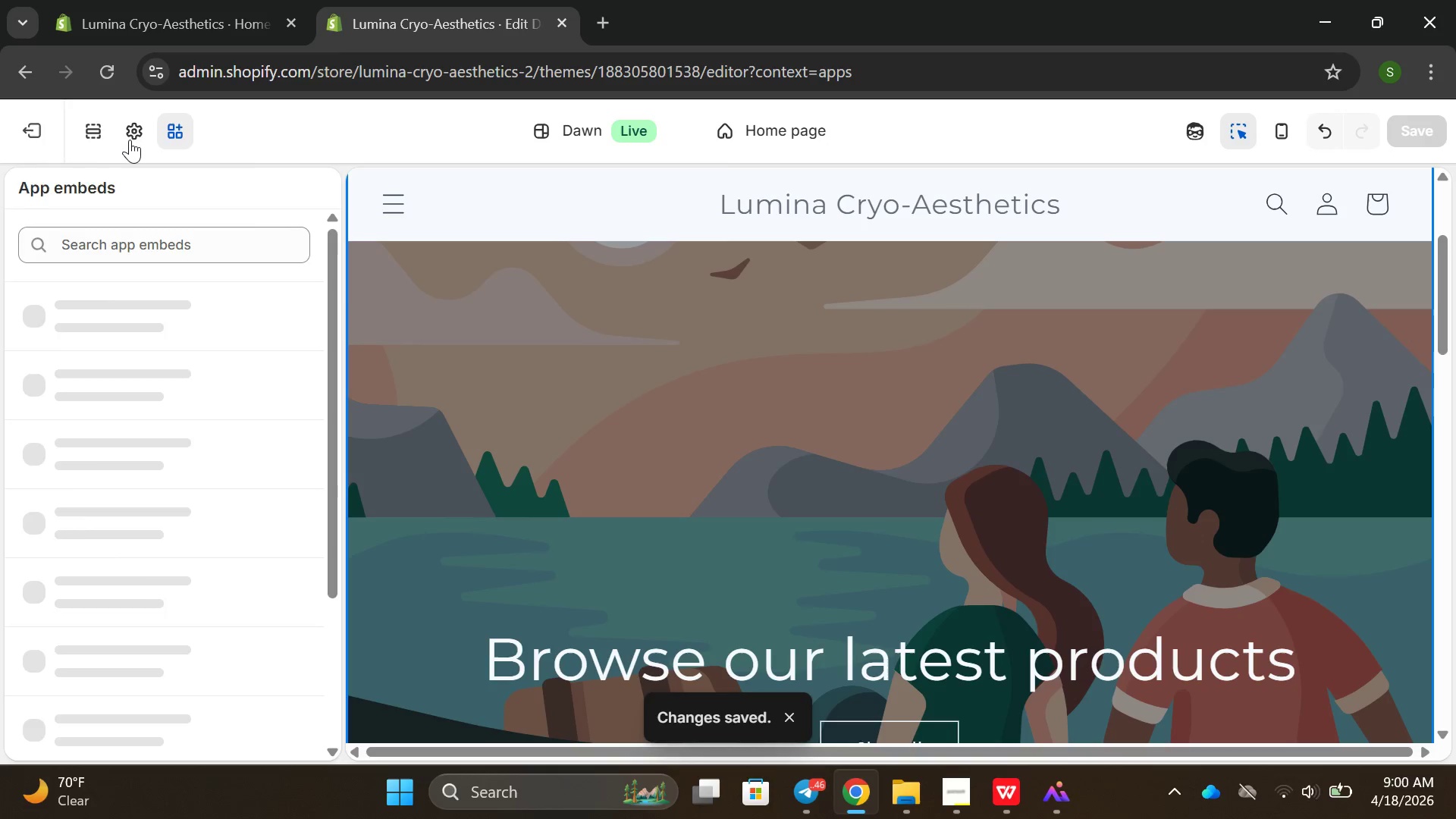 
left_click([130, 140])
 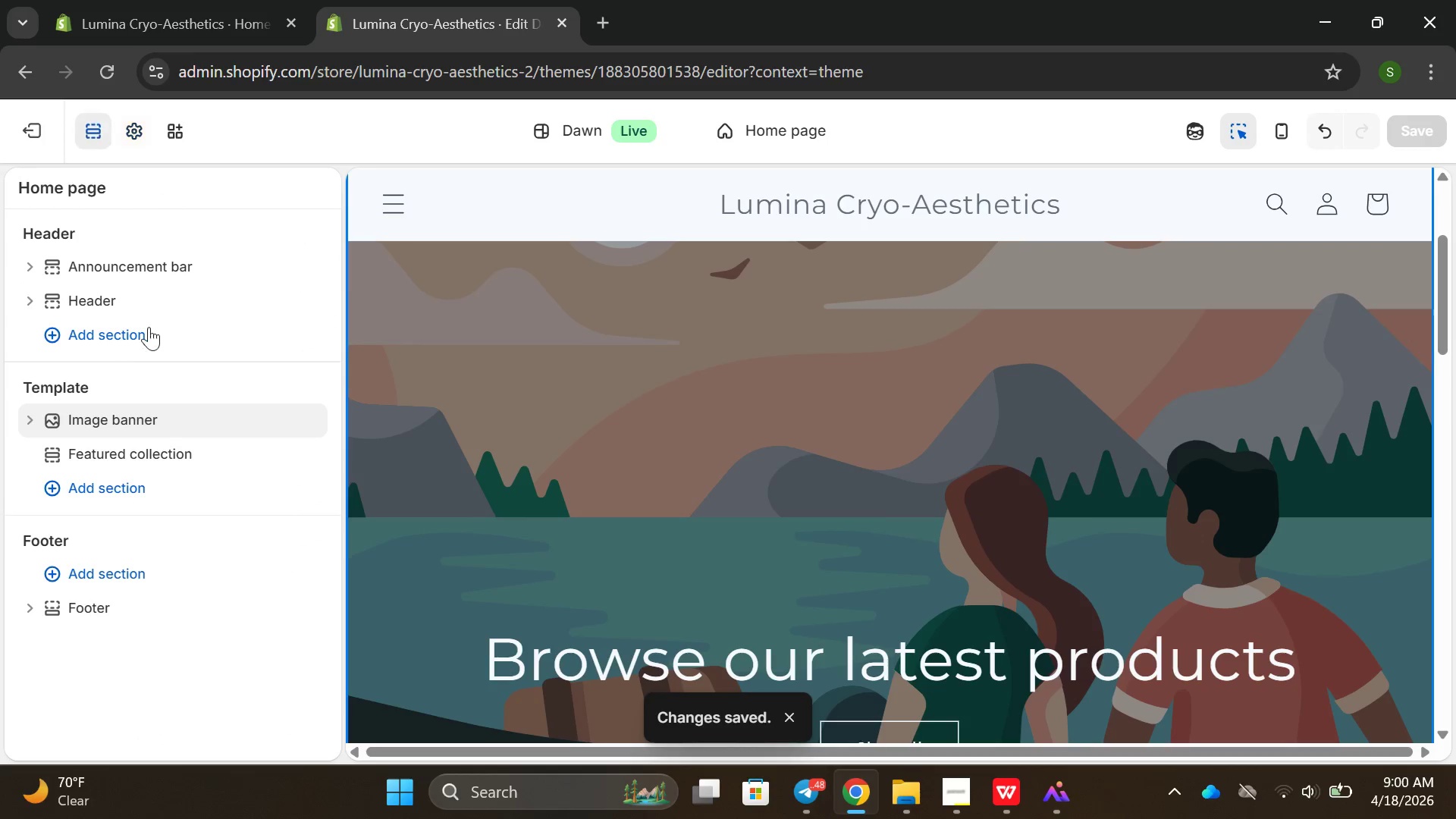 
left_click([494, 466])
 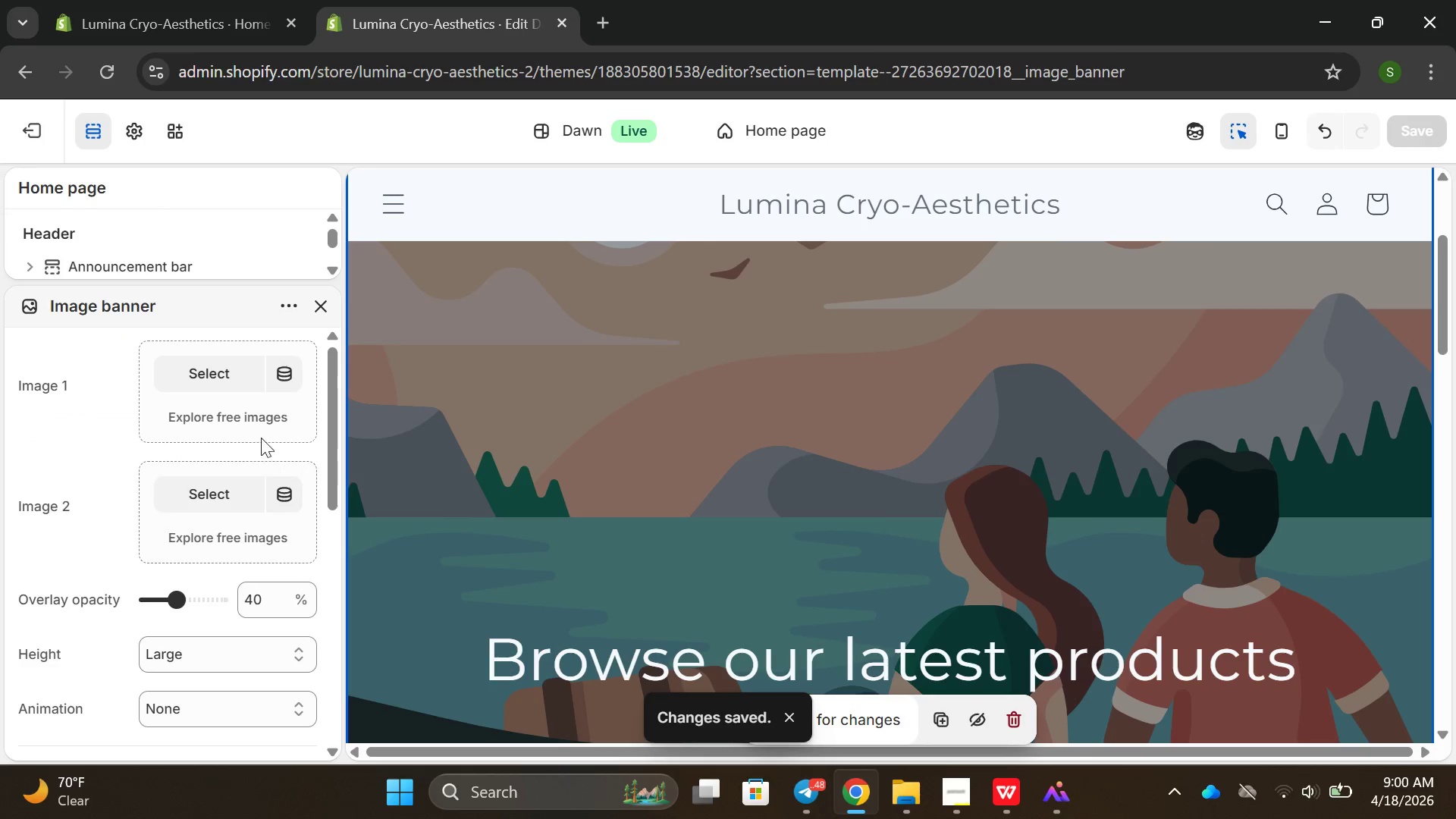 
left_click([234, 375])
 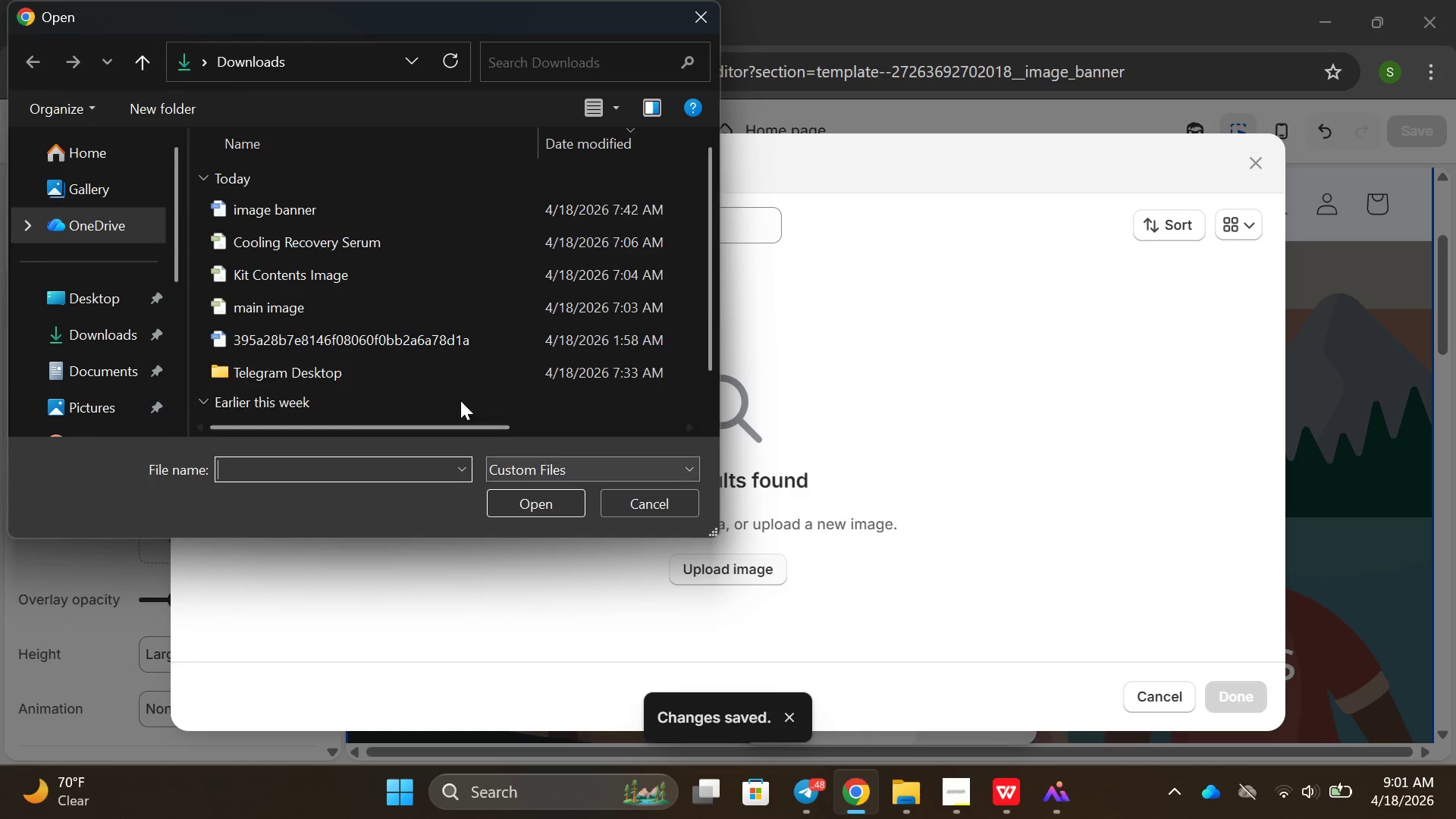 
double_click([324, 219])
 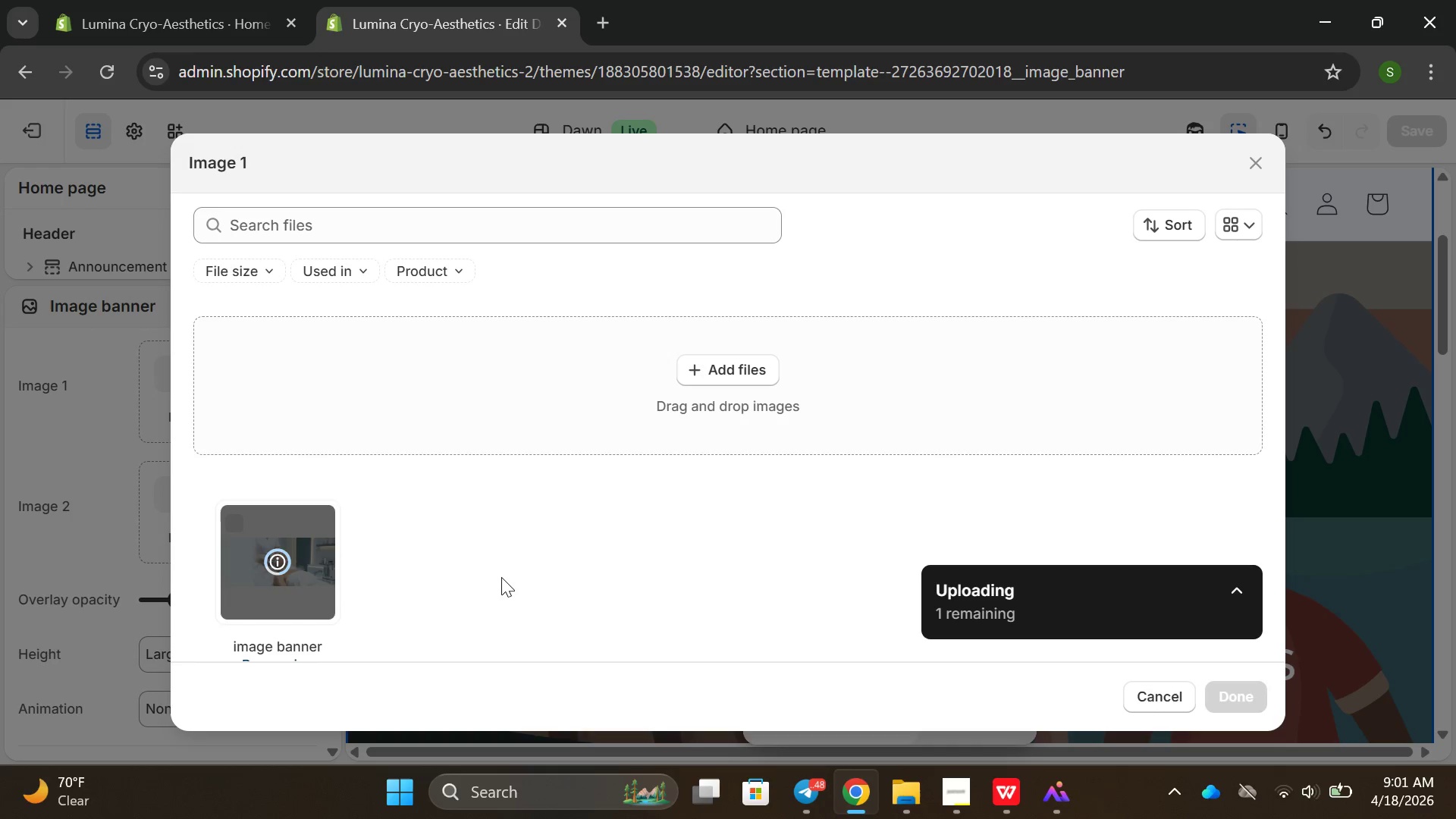 
left_click([325, 580])
 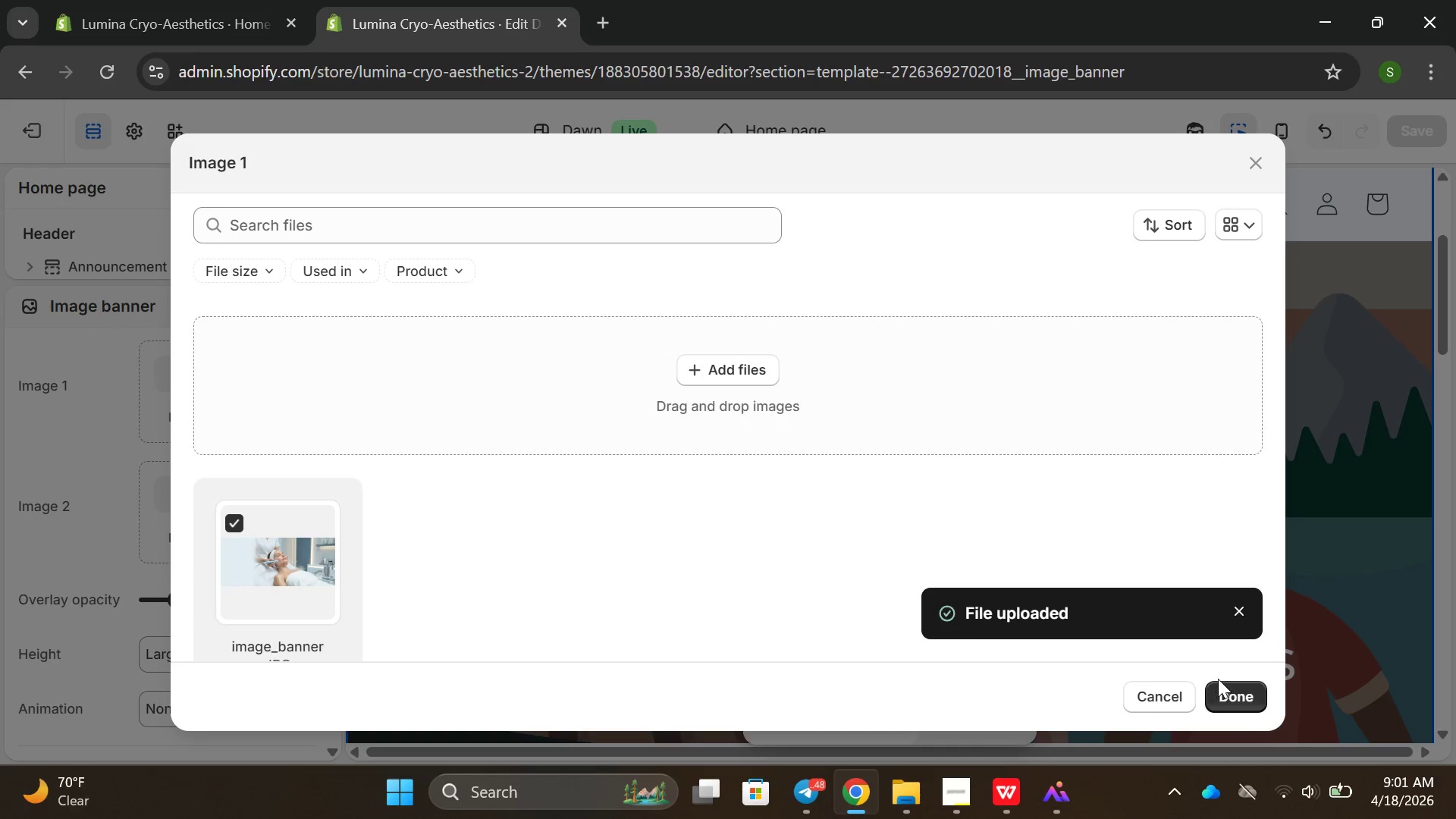 
left_click([1227, 693])
 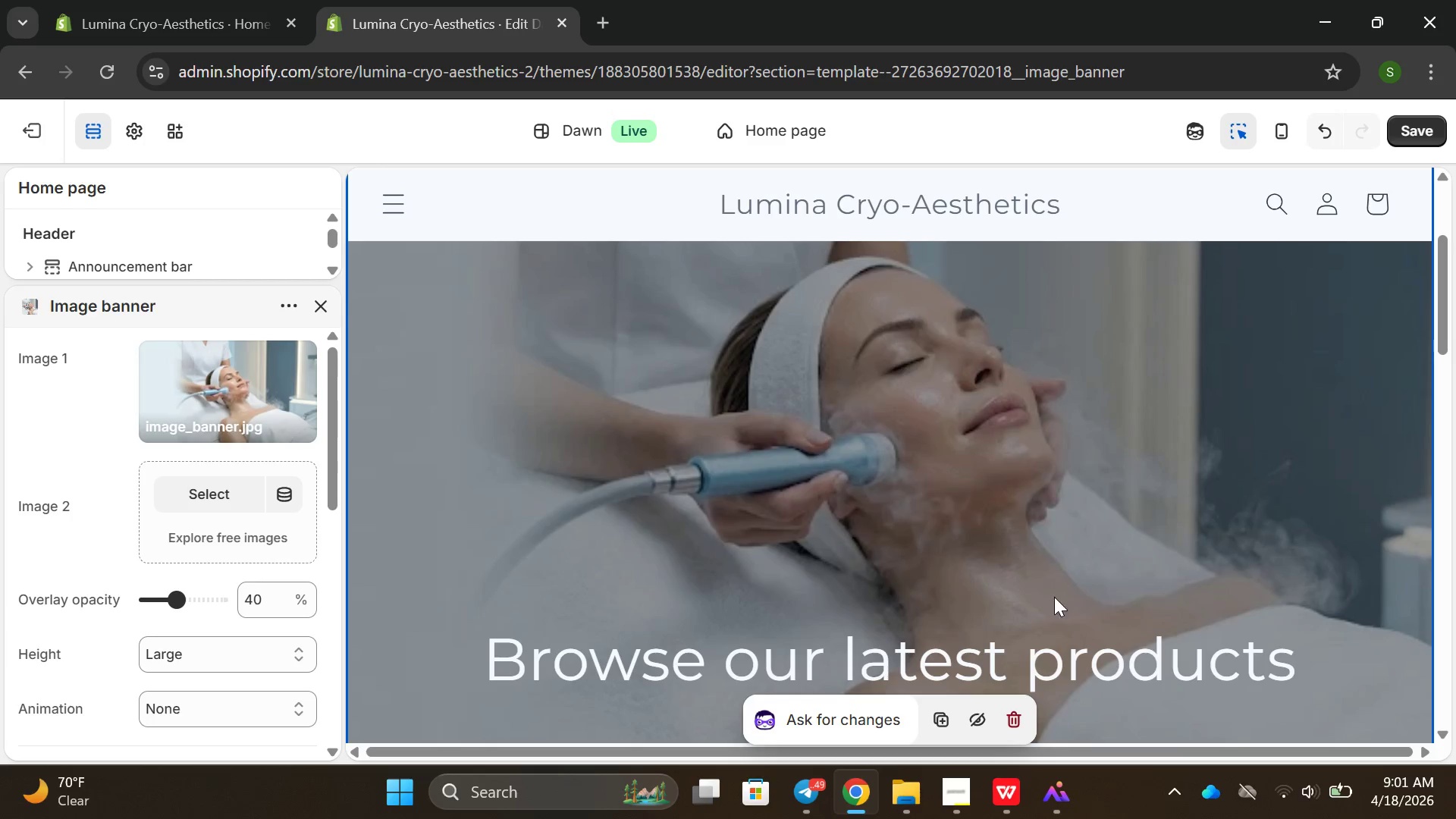 
scroll: coordinate [777, 455], scroll_direction: down, amount: 2.0
 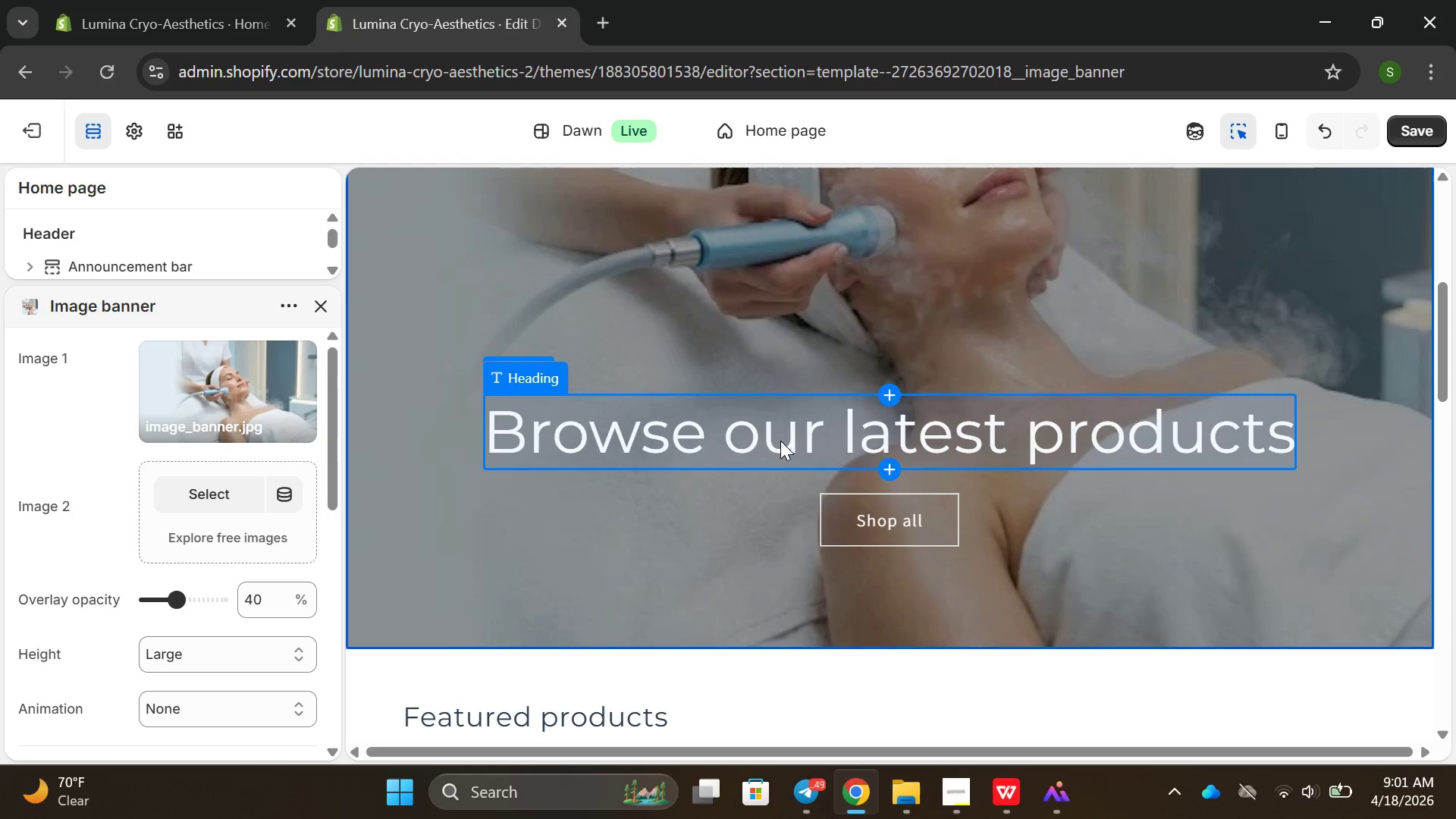 
left_click([782, 439])
 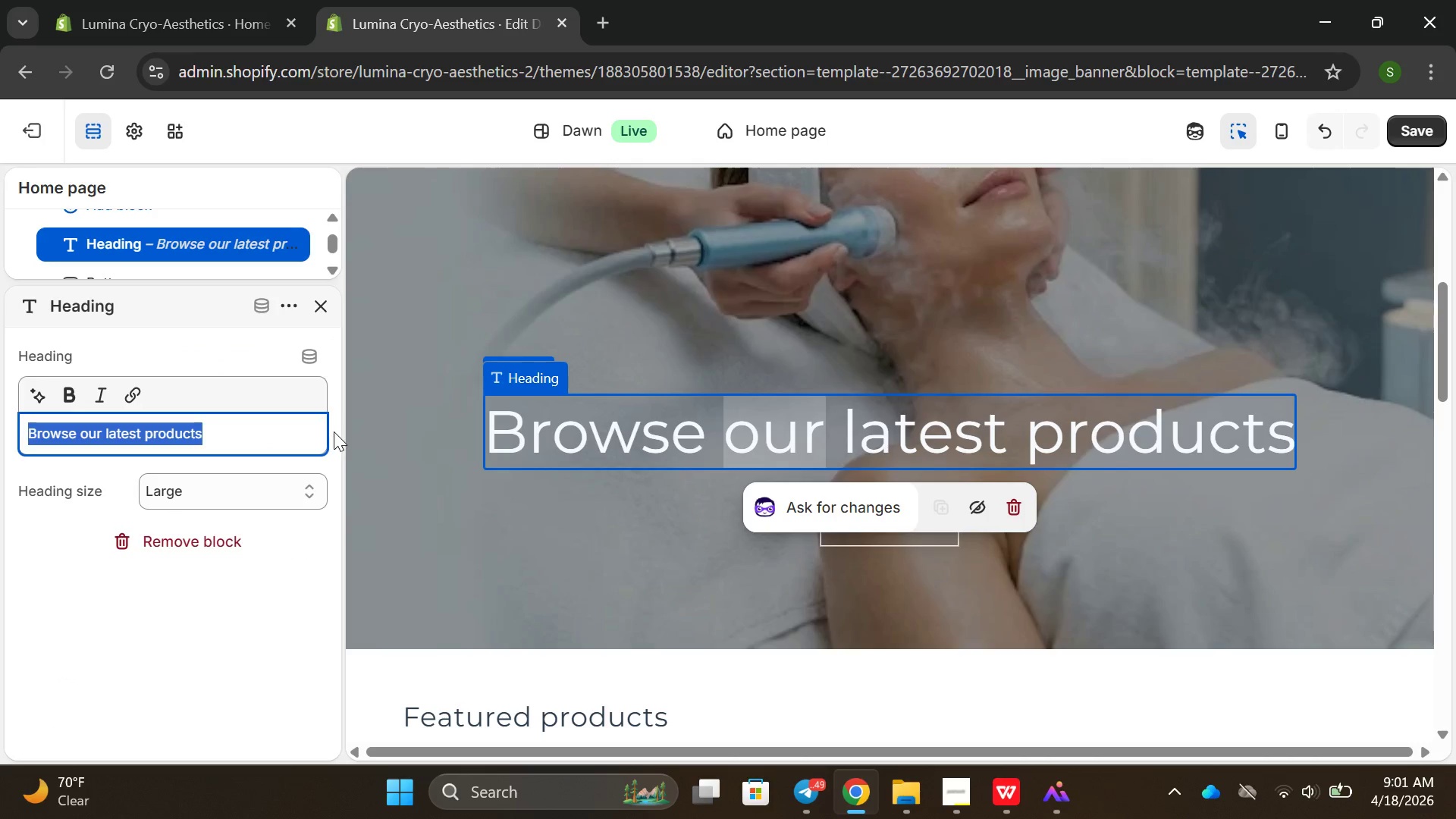 
key(Backspace)
 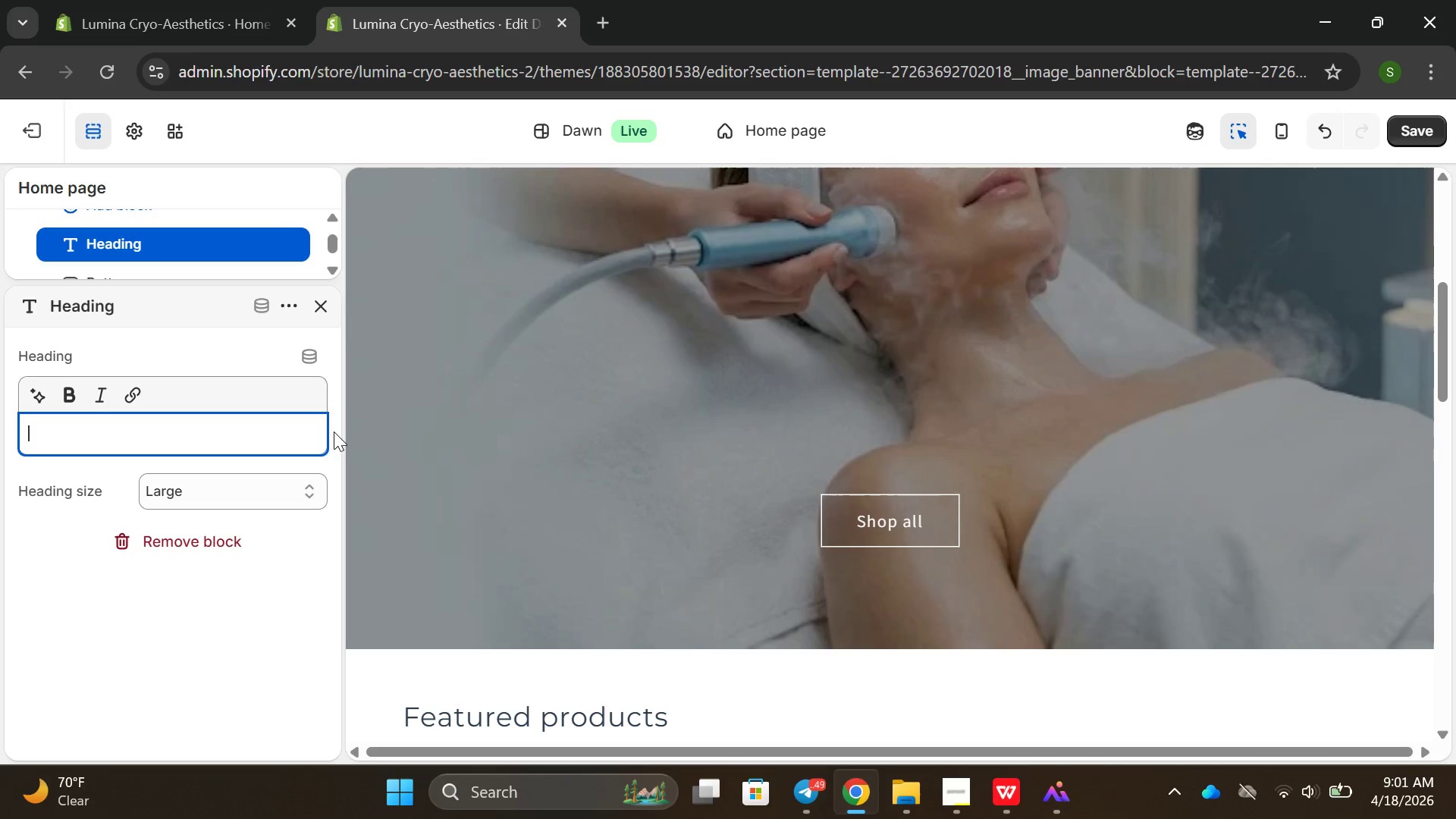 
wait(23.33)
 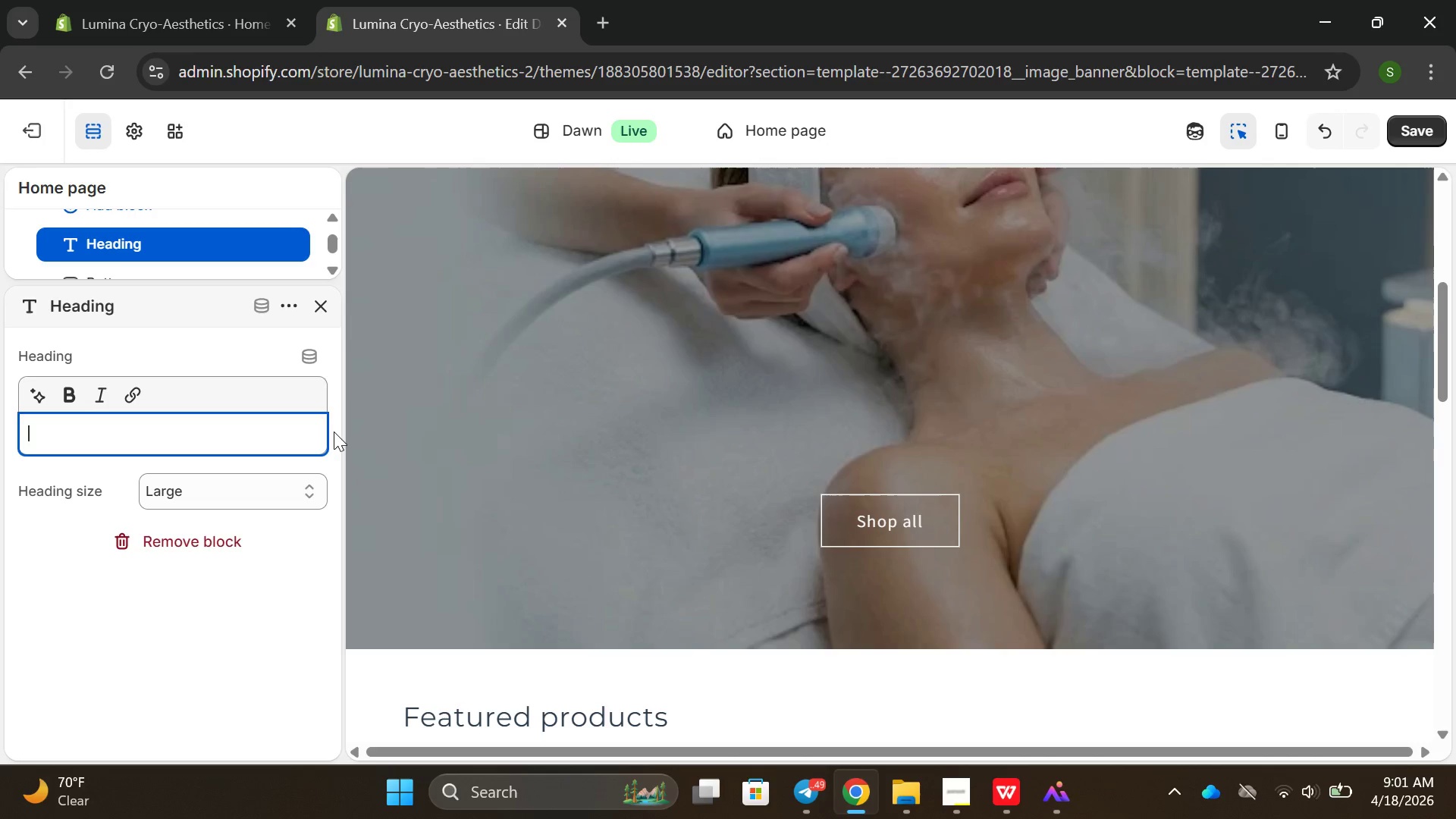 
type(PRO)
key(Backspace)
key(Backspace)
key(Backspace)
key(Backspace)
type(Professiobal)
key(Backspace)
key(Backspace)
key(Backspace)
type(nal )
 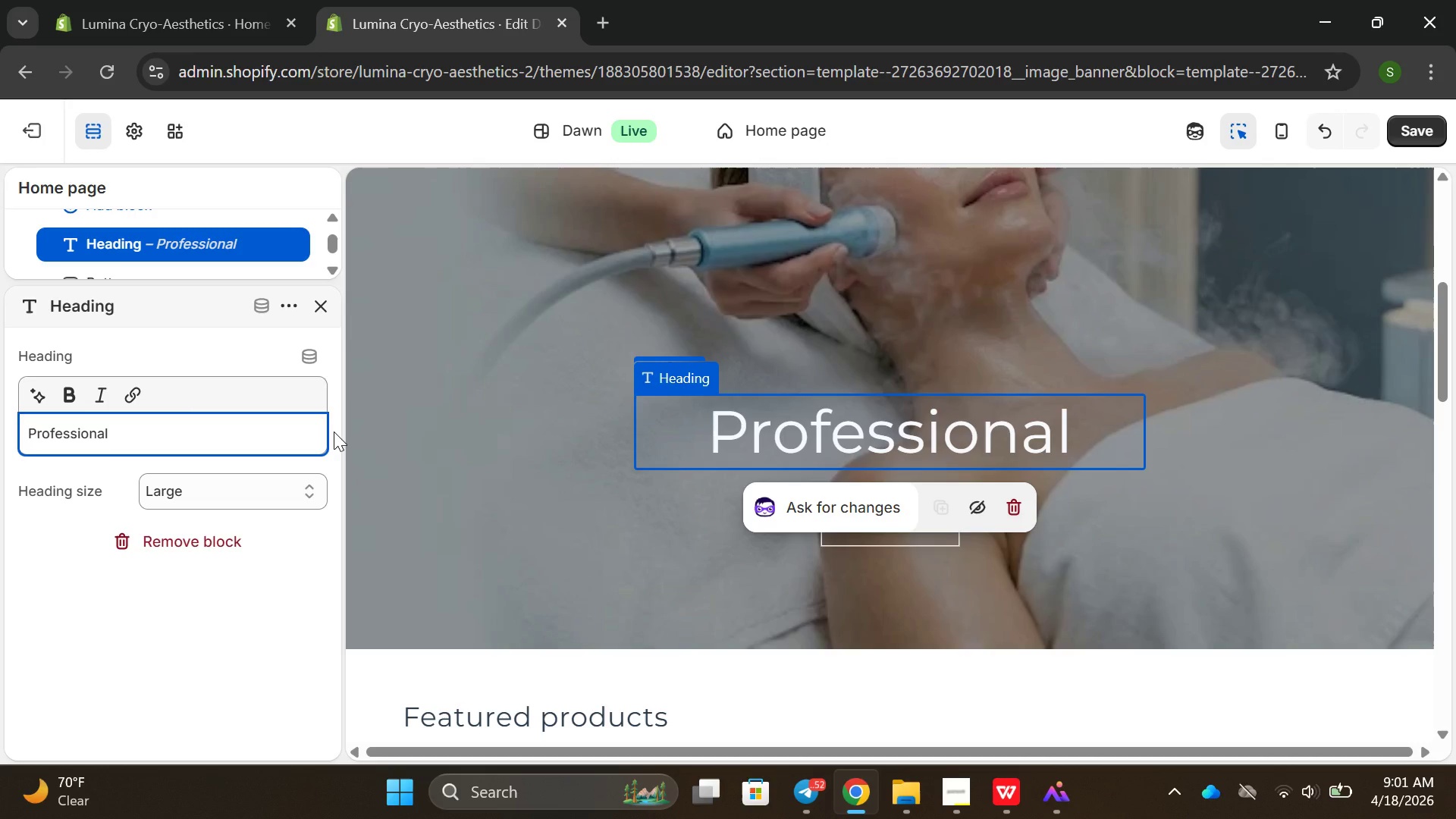 
wait(5.92)
 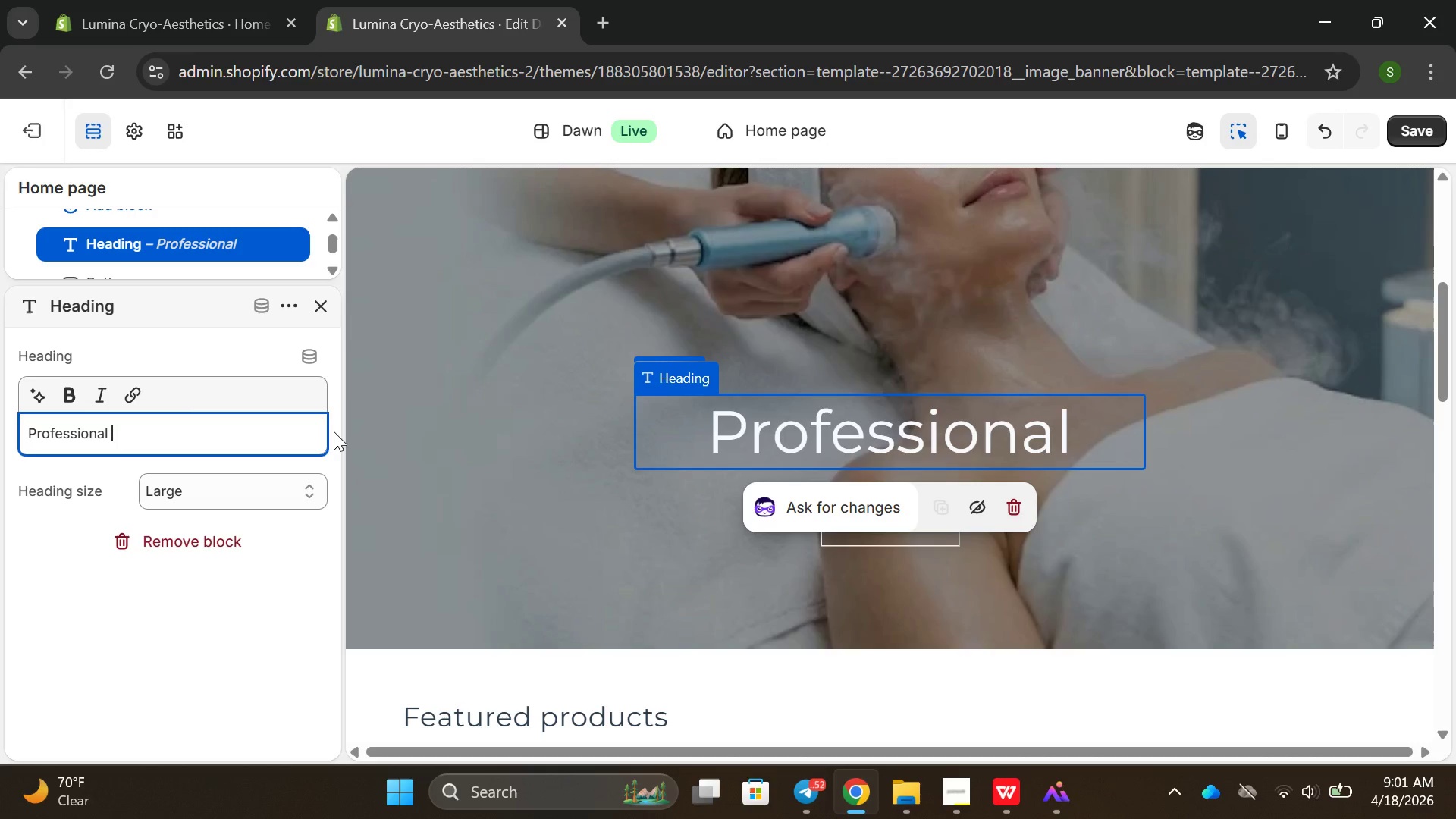 
type(r)
key(Backspace)
type(Recovery )
key(Backspace)
type(, Chilled.)
 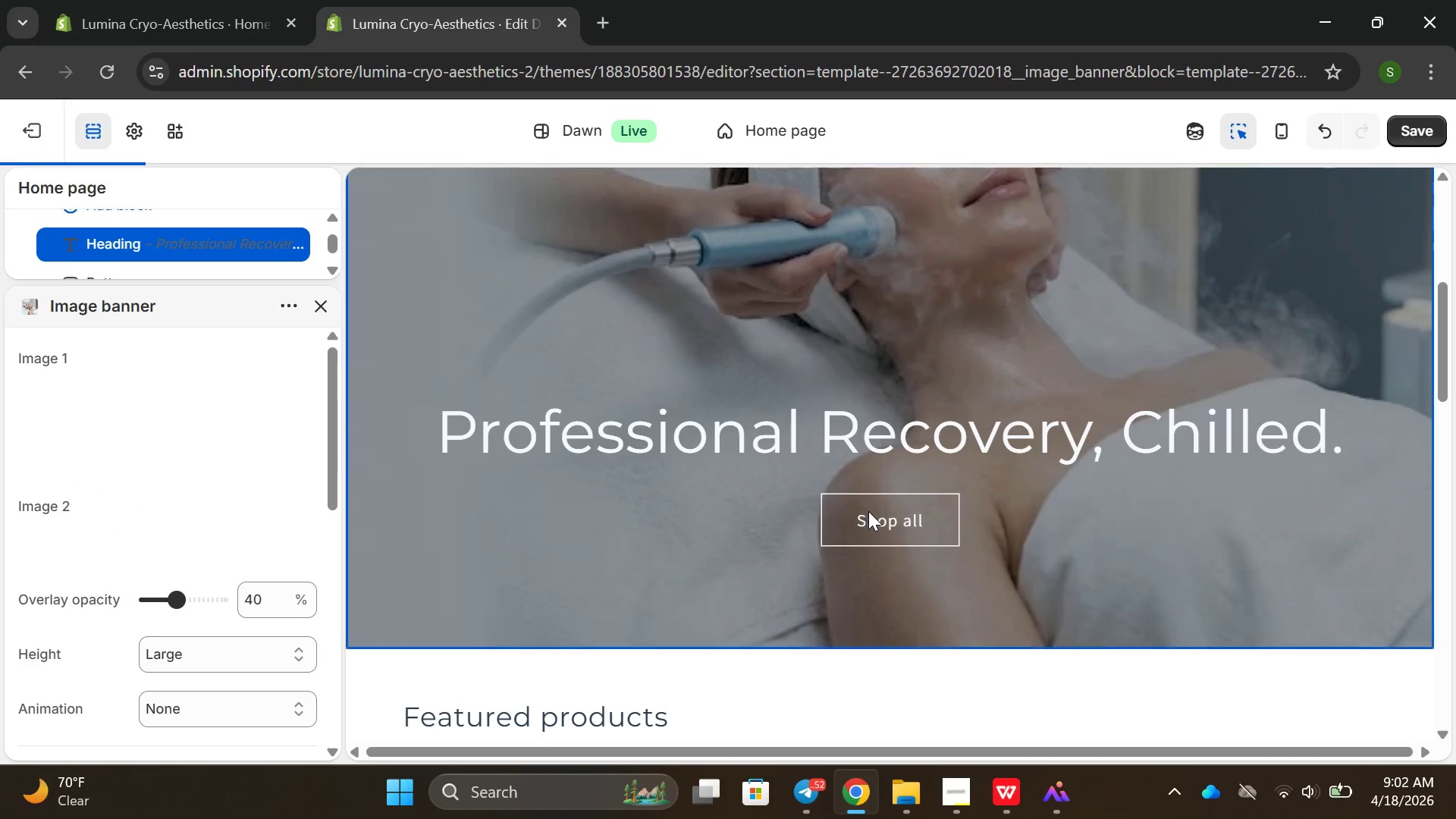 
double_click([916, 522])
 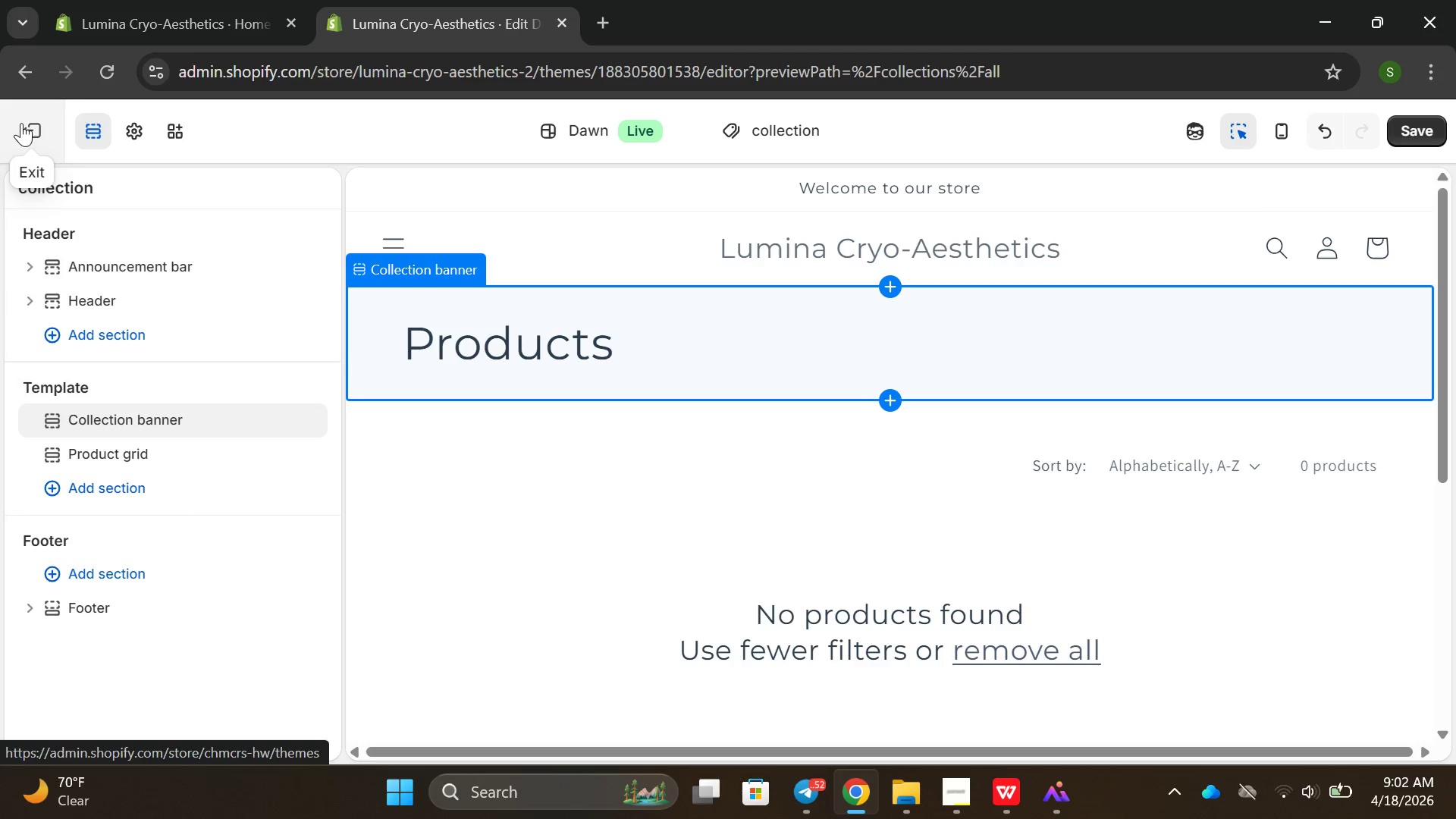 
wait(6.53)
 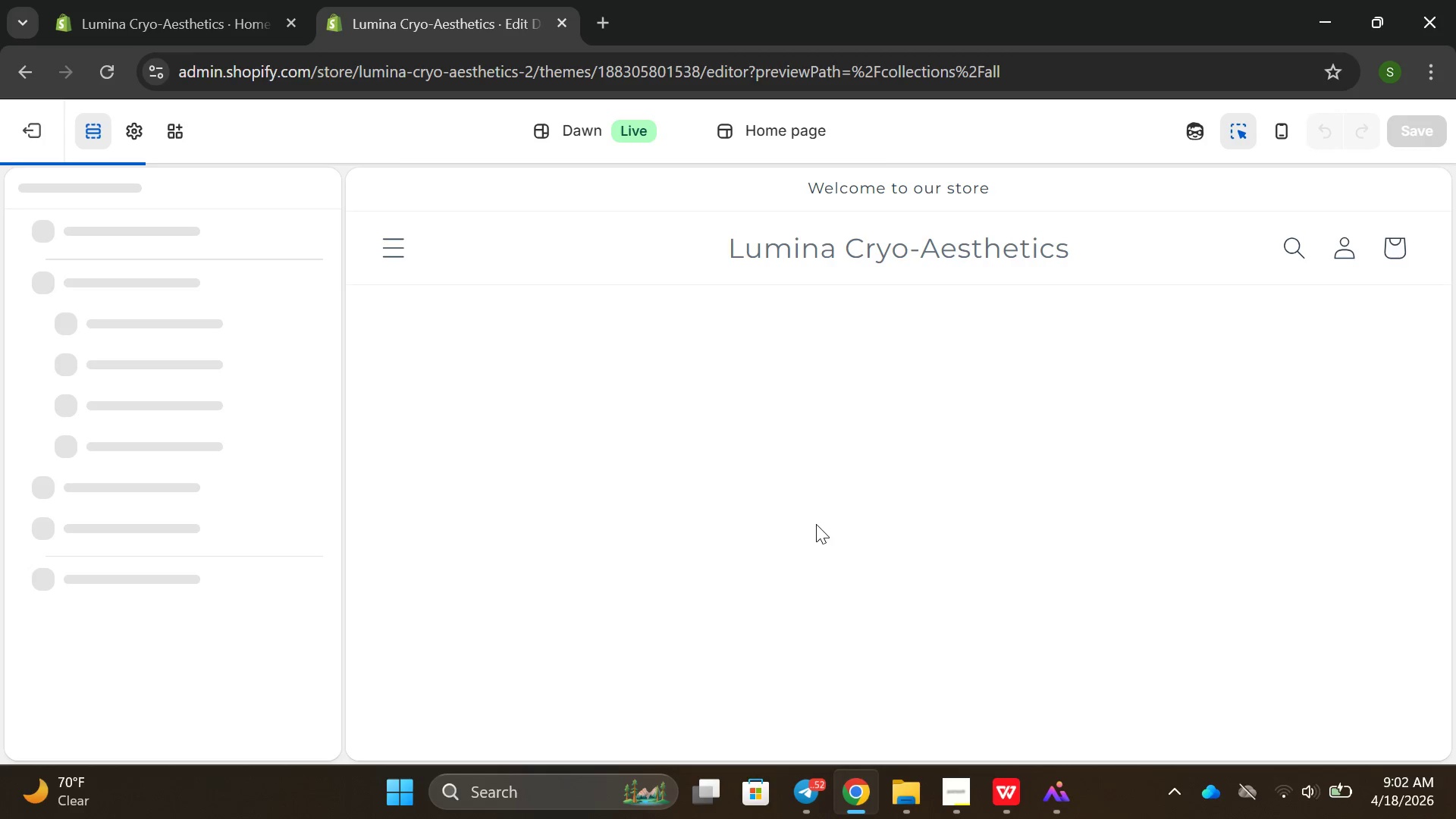 
left_click([1429, 133])
 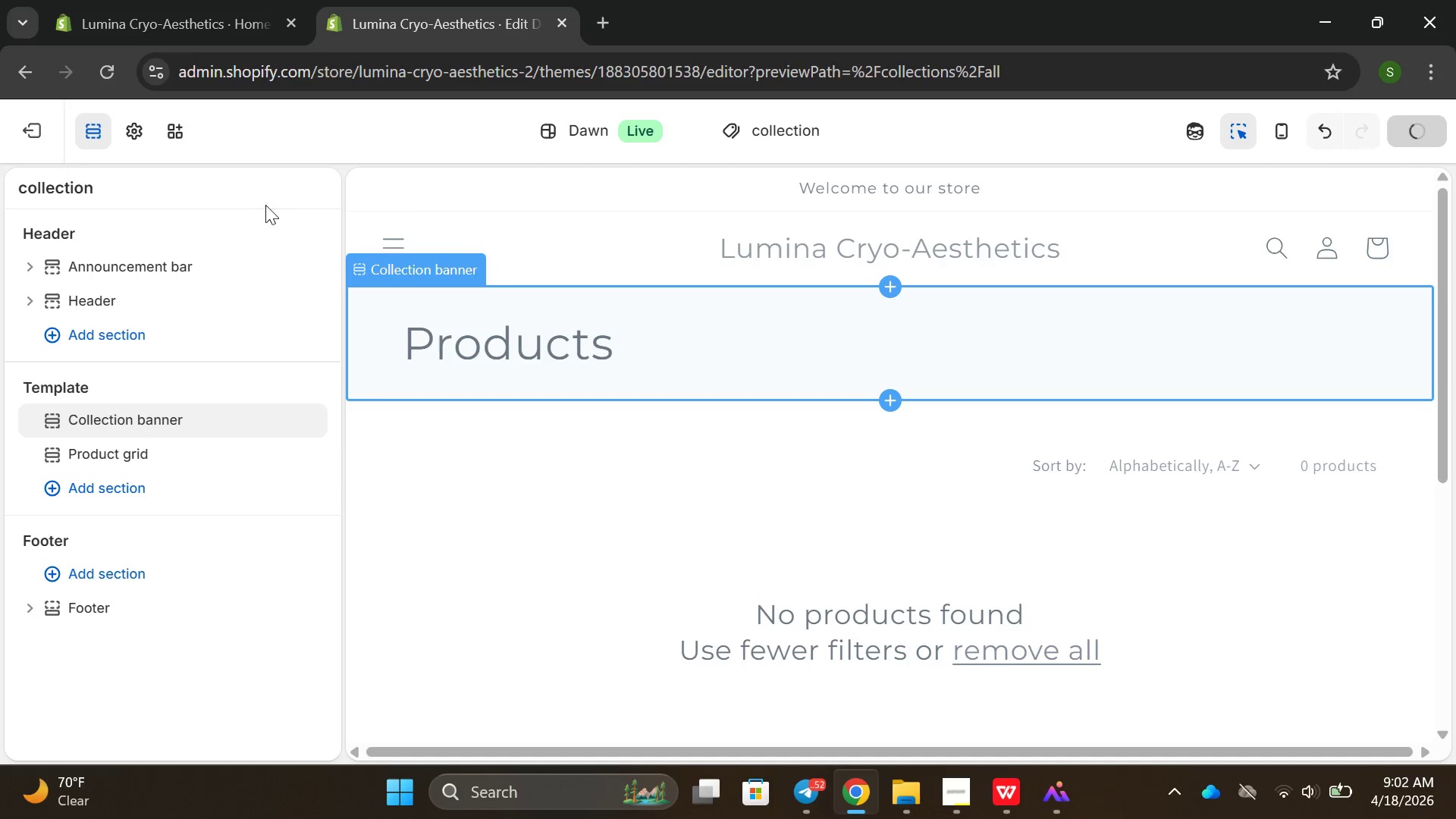 
mouse_move([50, 136])
 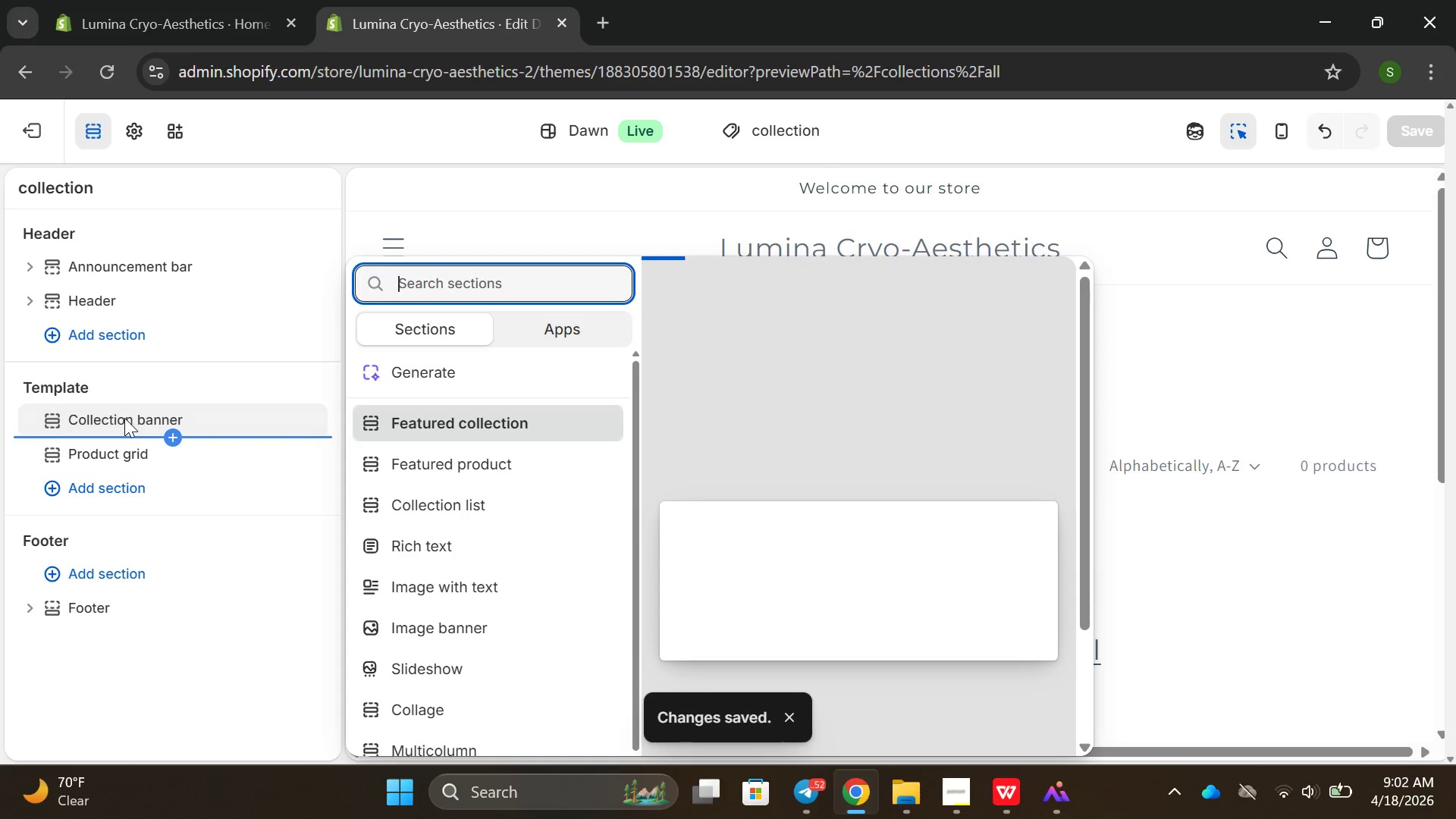 
left_click([123, 431])
 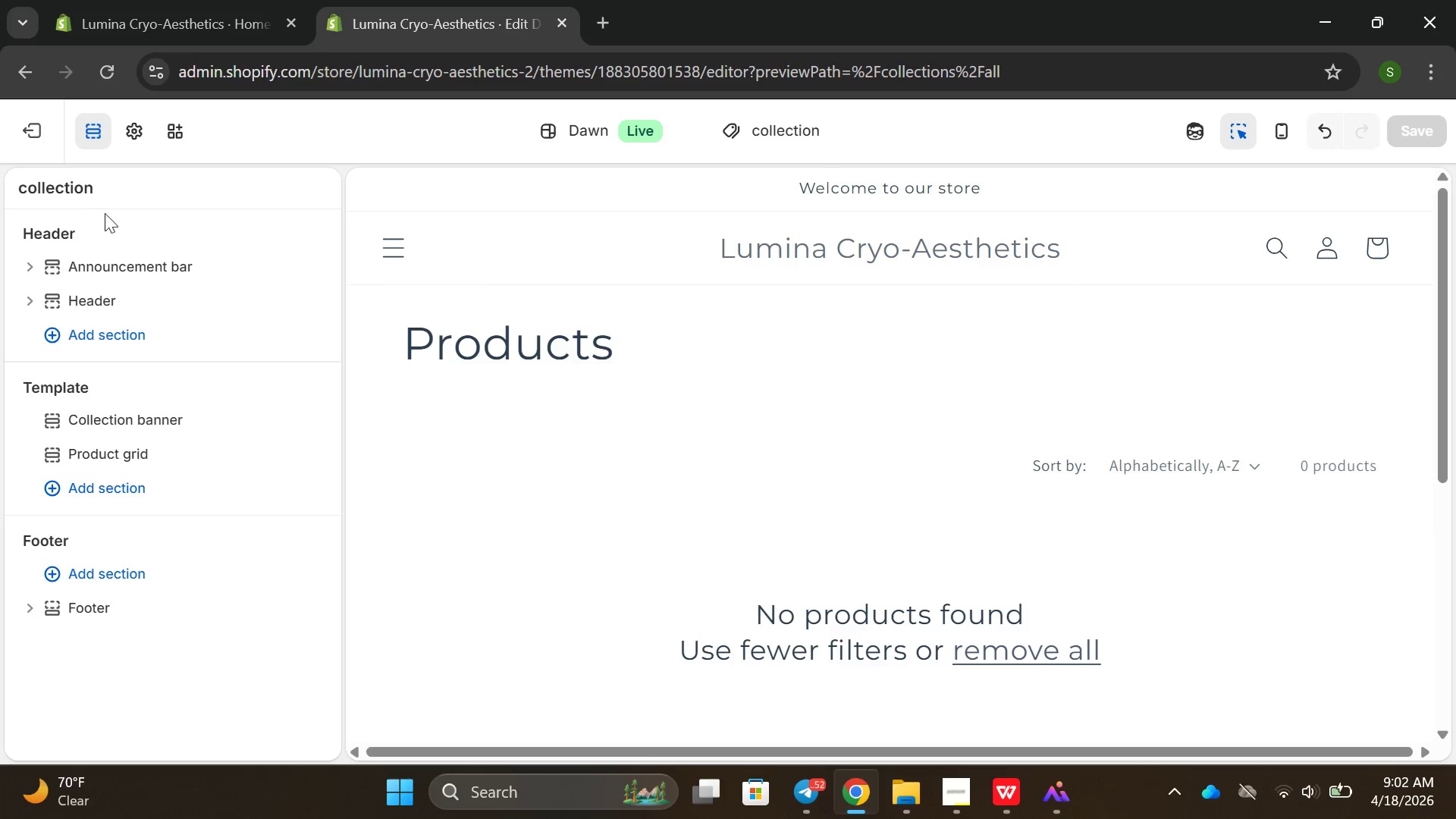 
left_click([129, 140])
 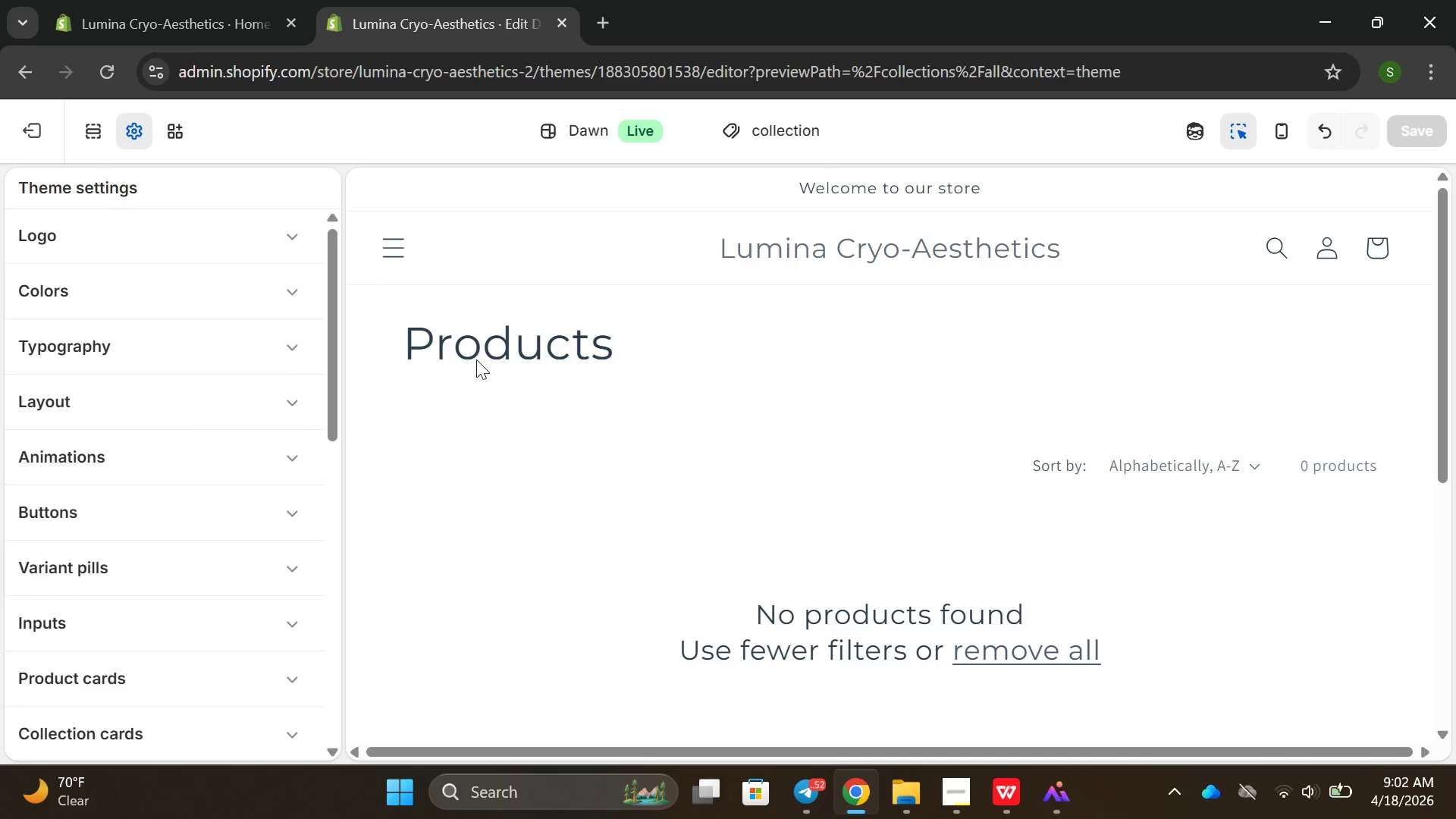 
scroll: coordinate [487, 391], scroll_direction: up, amount: 6.0
 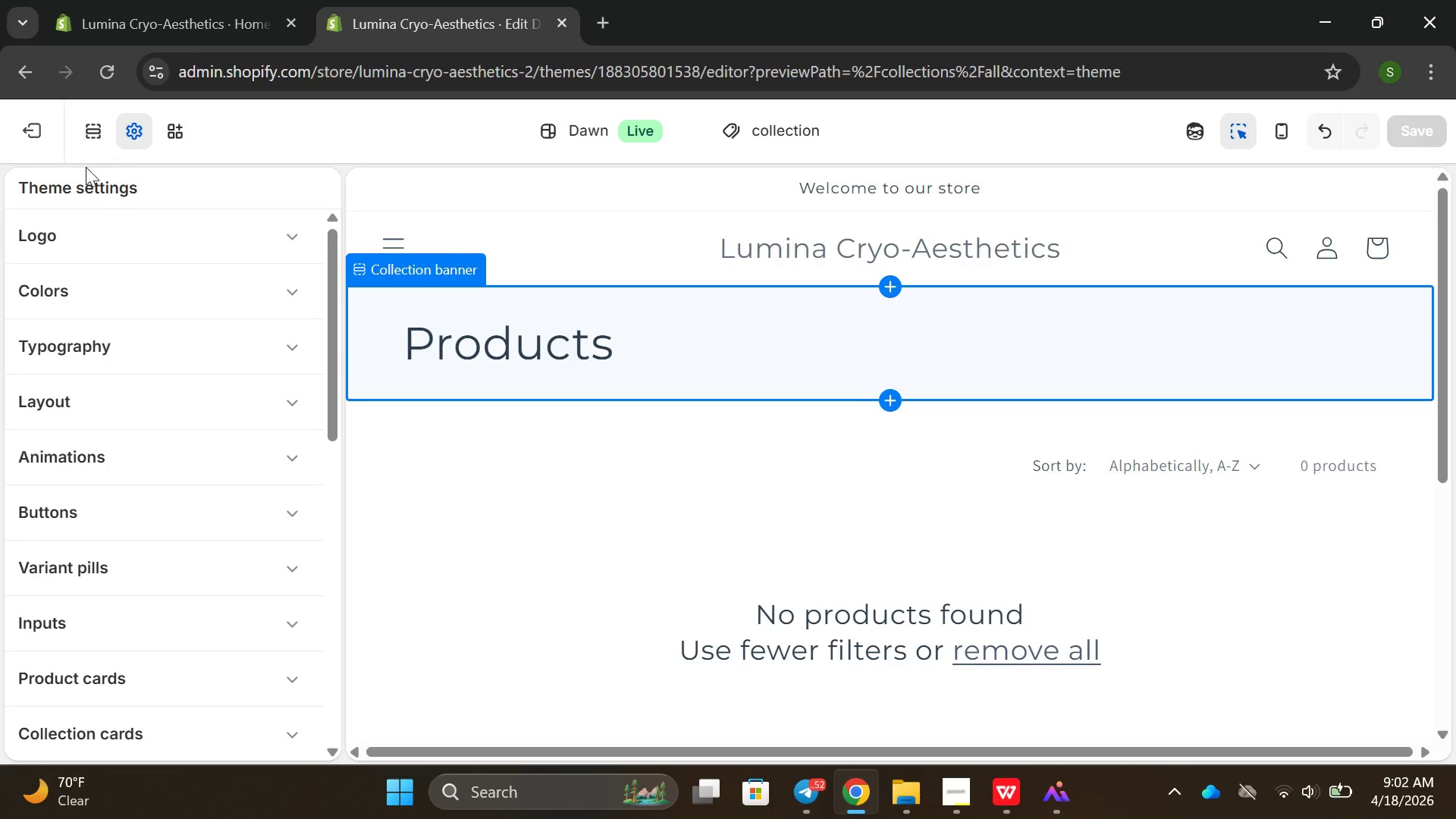 
left_click([88, 131])
 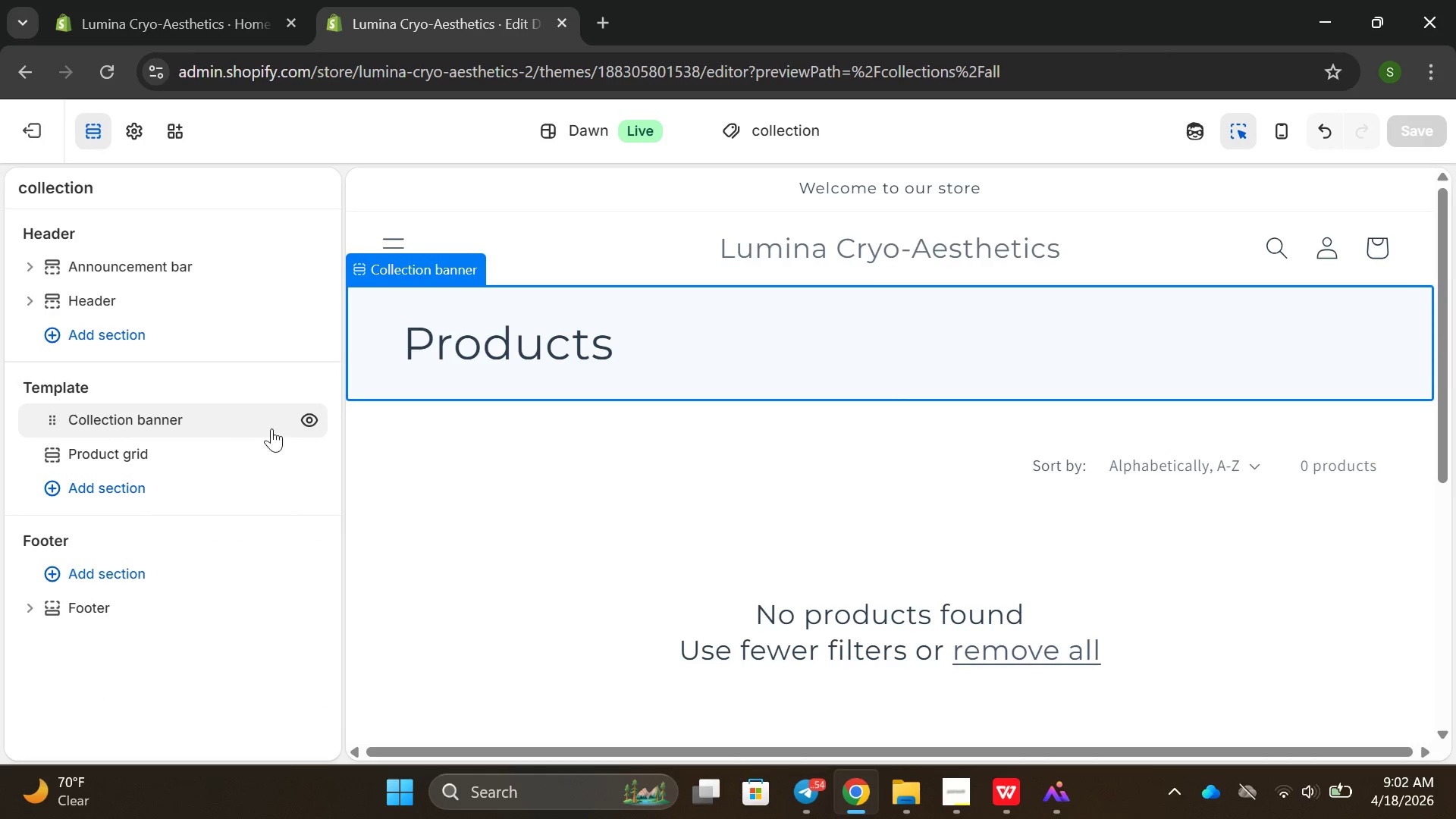 
scroll: coordinate [236, 406], scroll_direction: up, amount: 2.0
 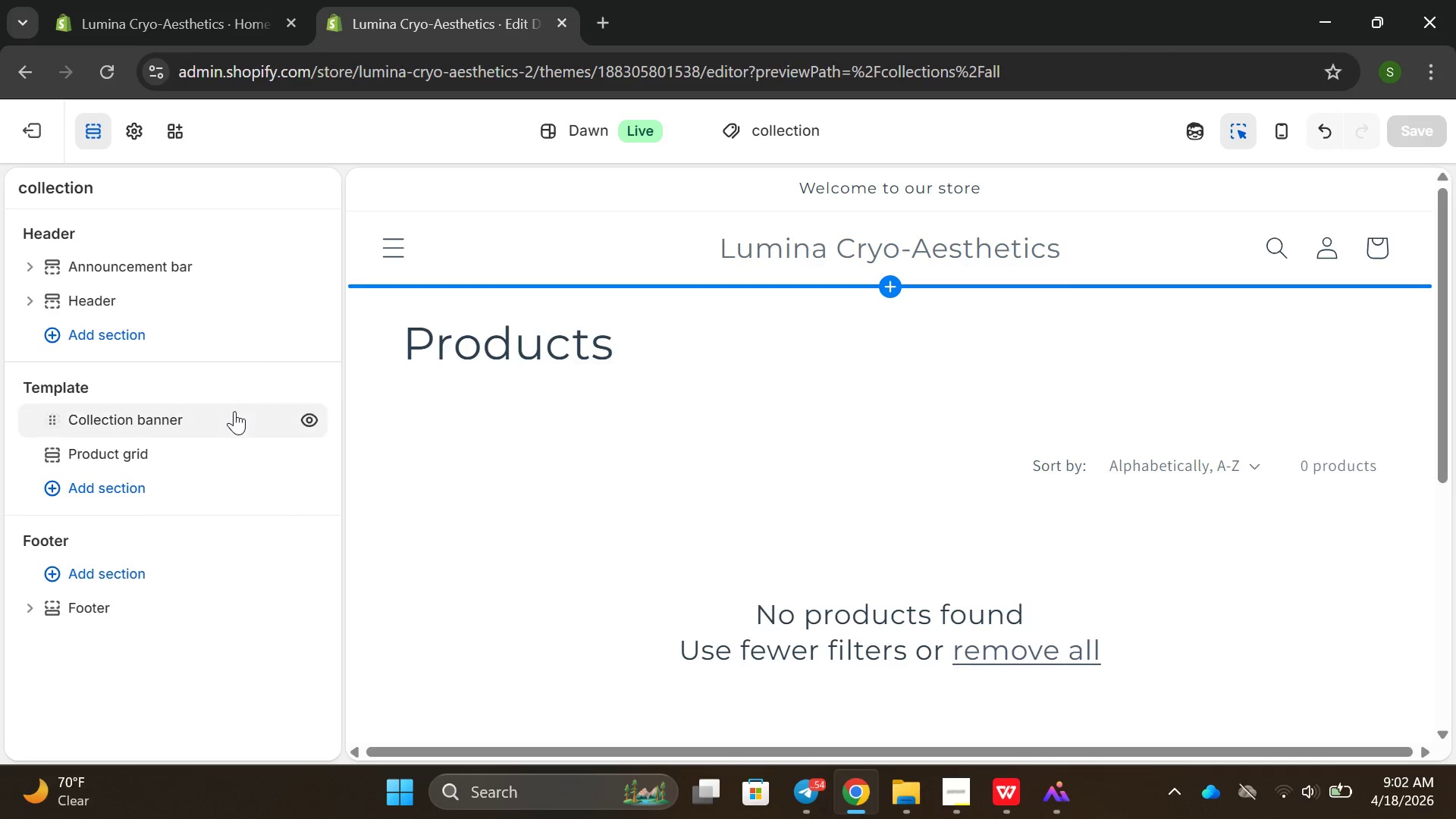 
scroll: coordinate [234, 411], scroll_direction: down, amount: 3.0
 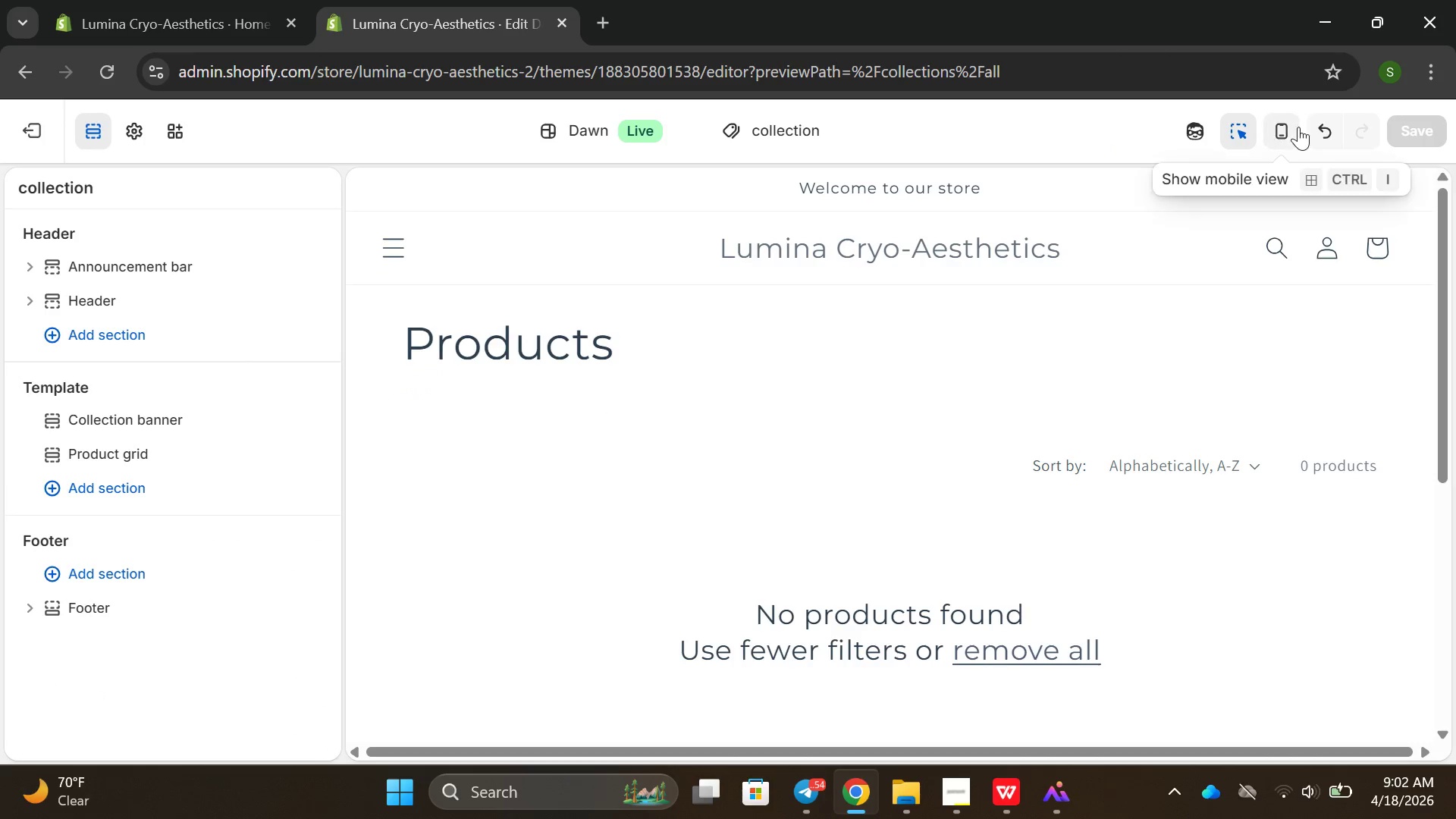 
left_click([1324, 130])
 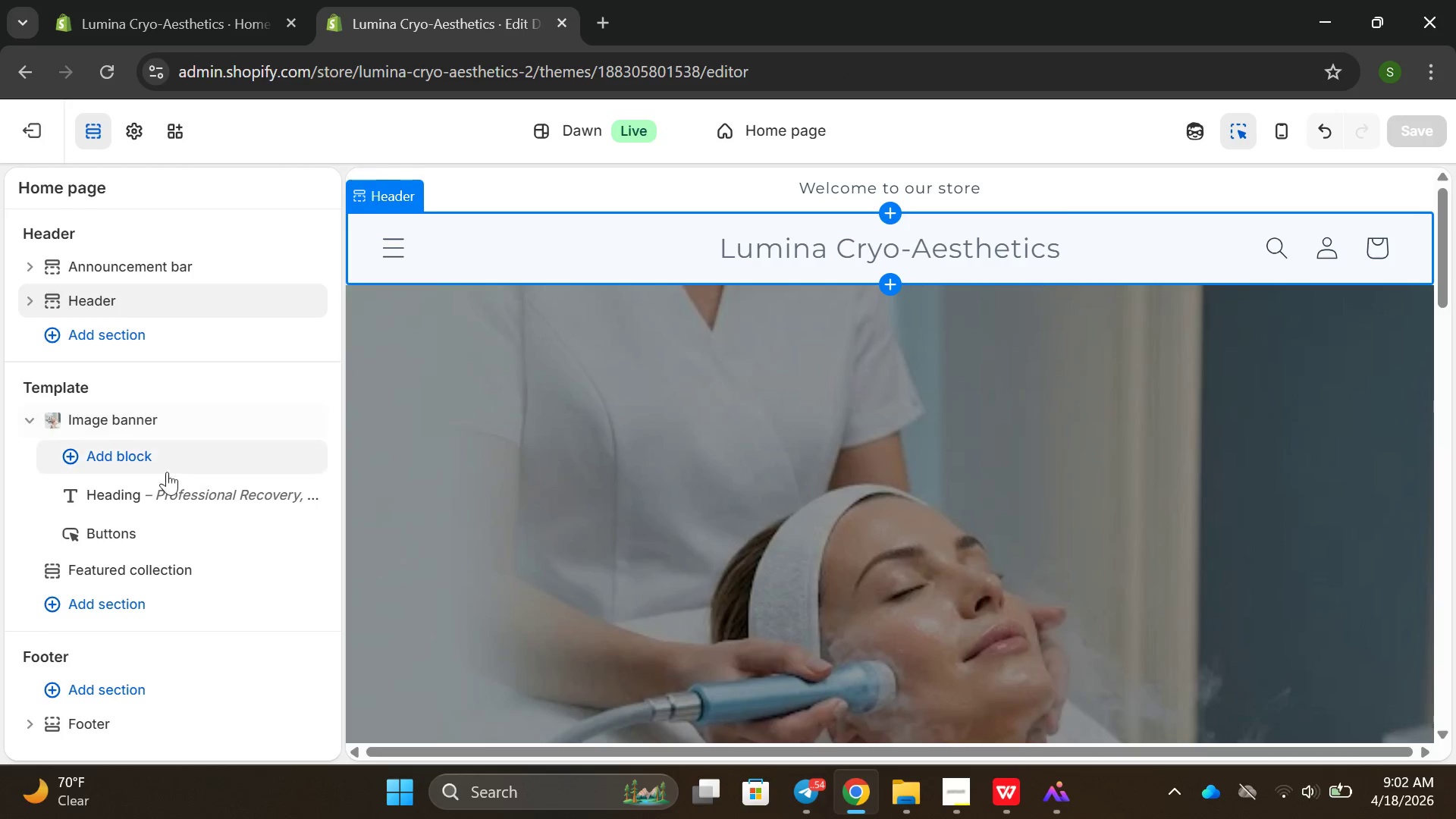 
left_click([77, 424])
 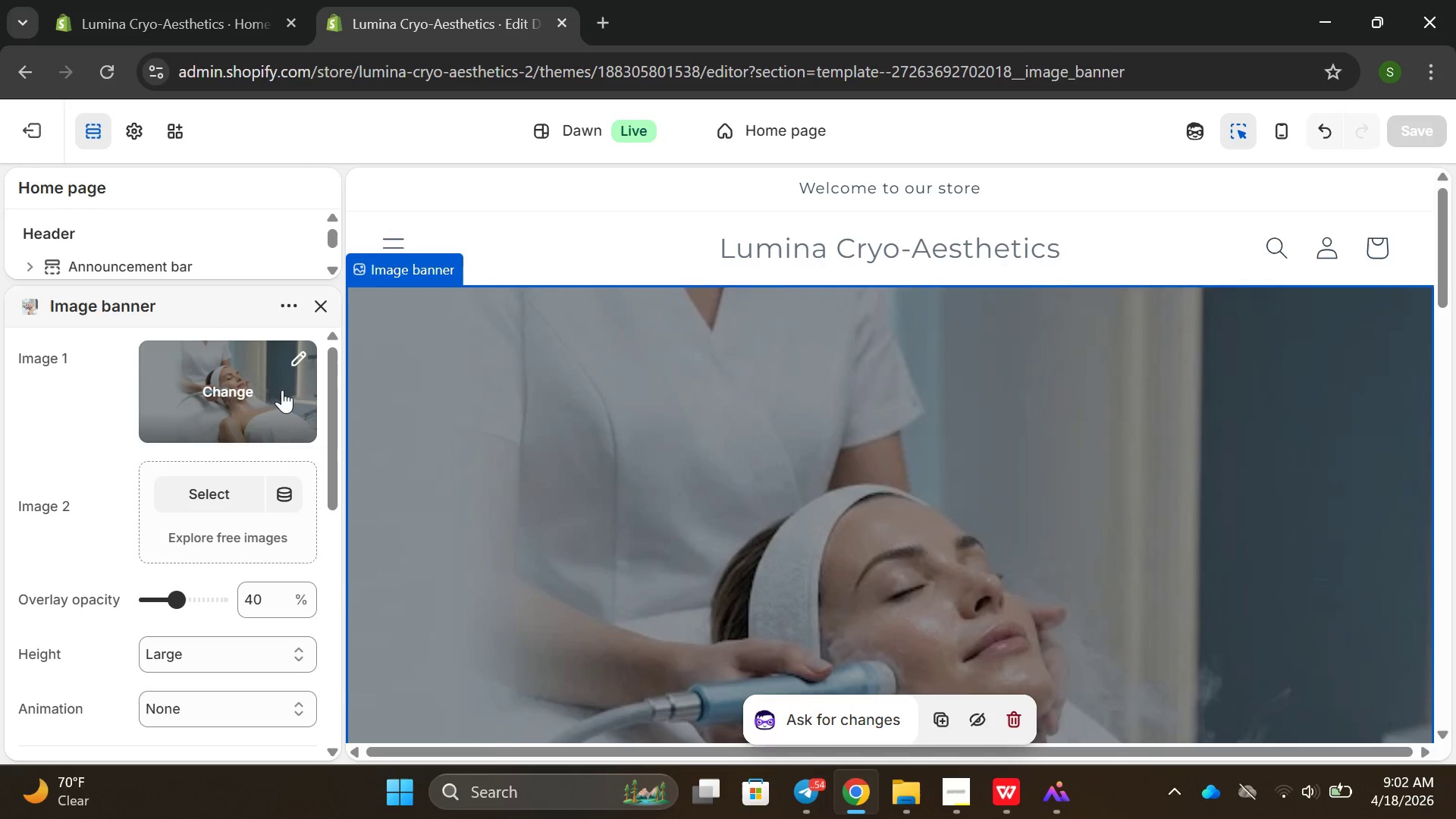 
scroll: coordinate [244, 422], scroll_direction: down, amount: 1.0
 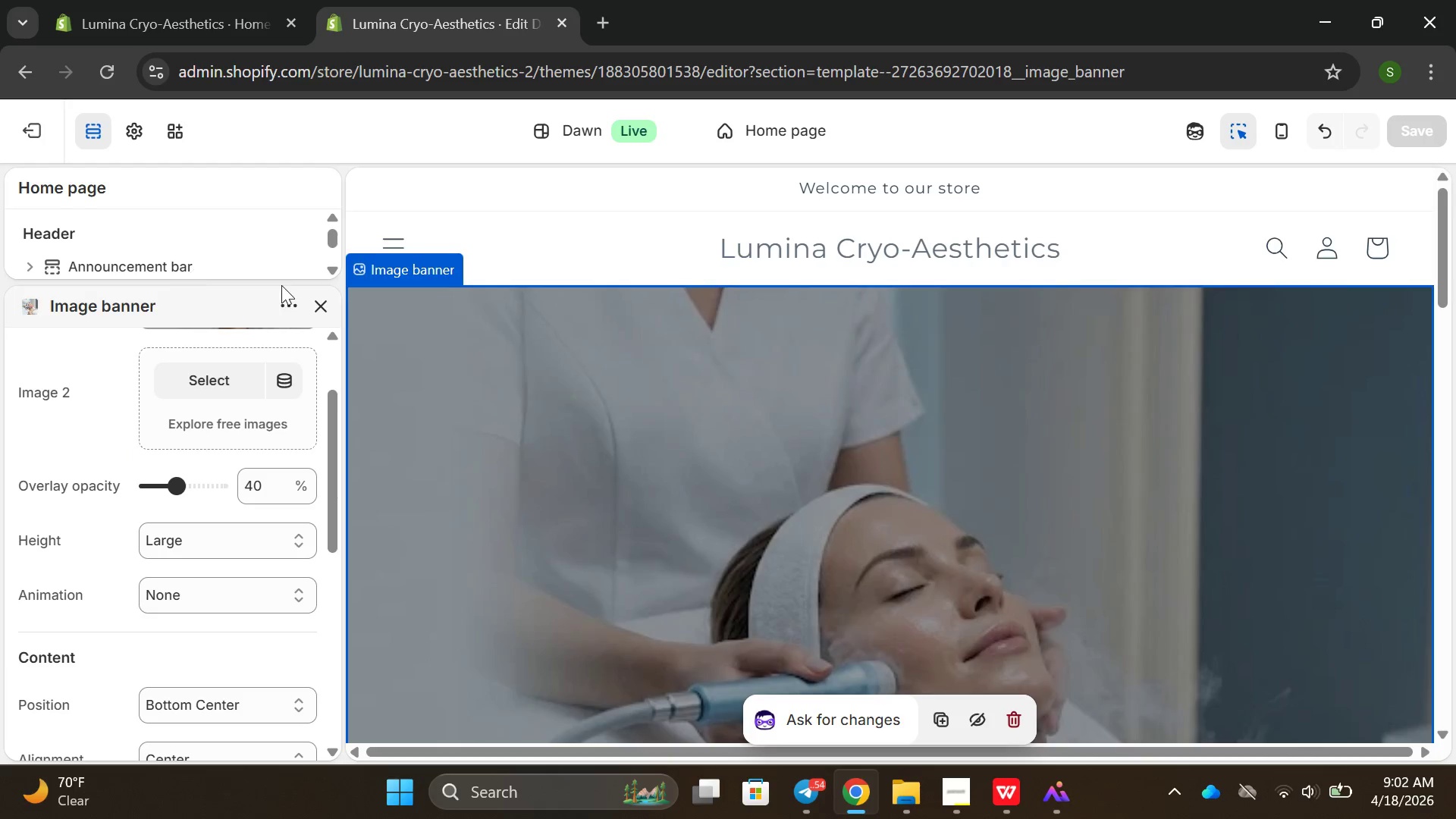 
left_click([315, 308])
 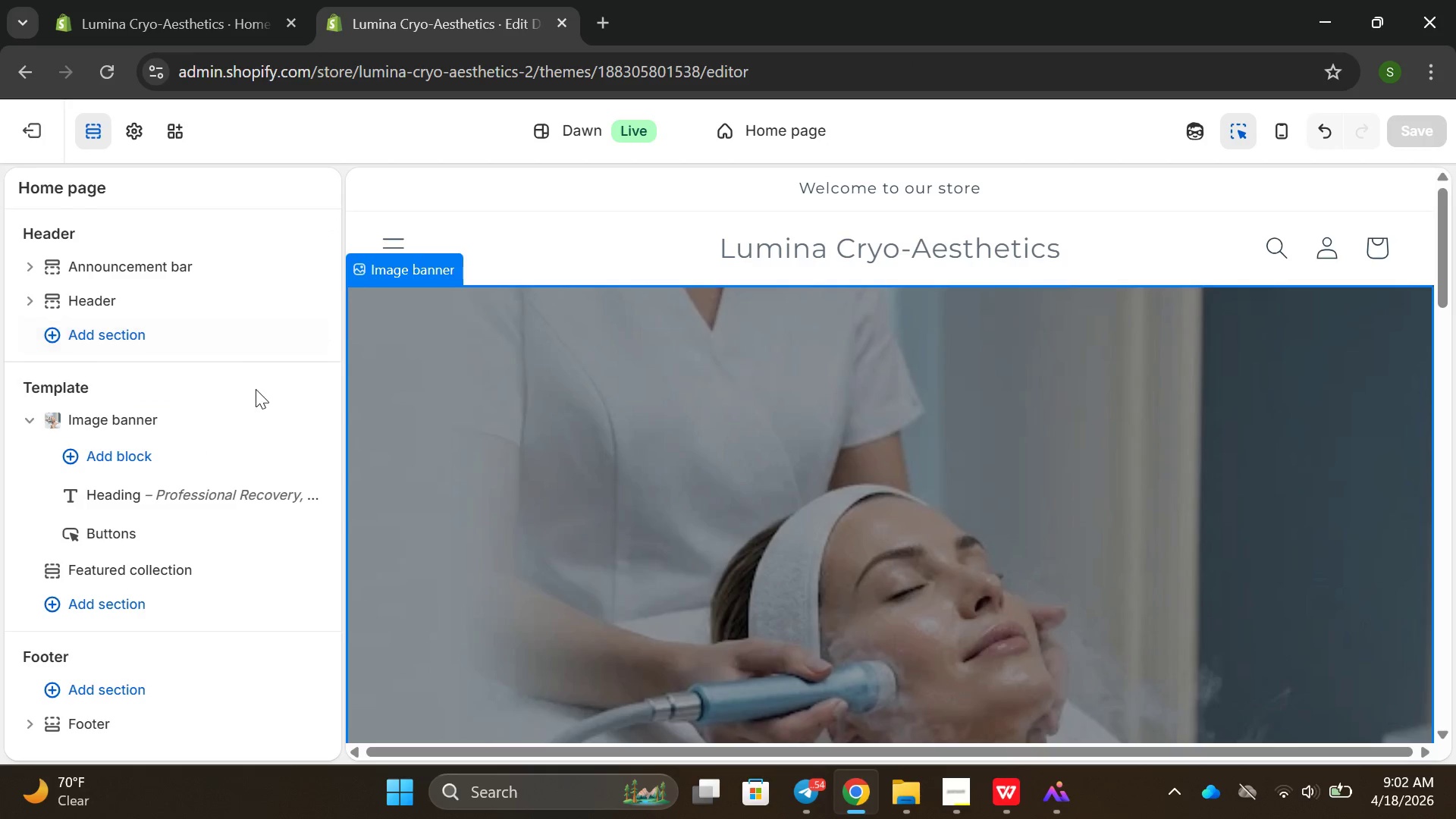 
scroll: coordinate [149, 356], scroll_direction: up, amount: 4.0
 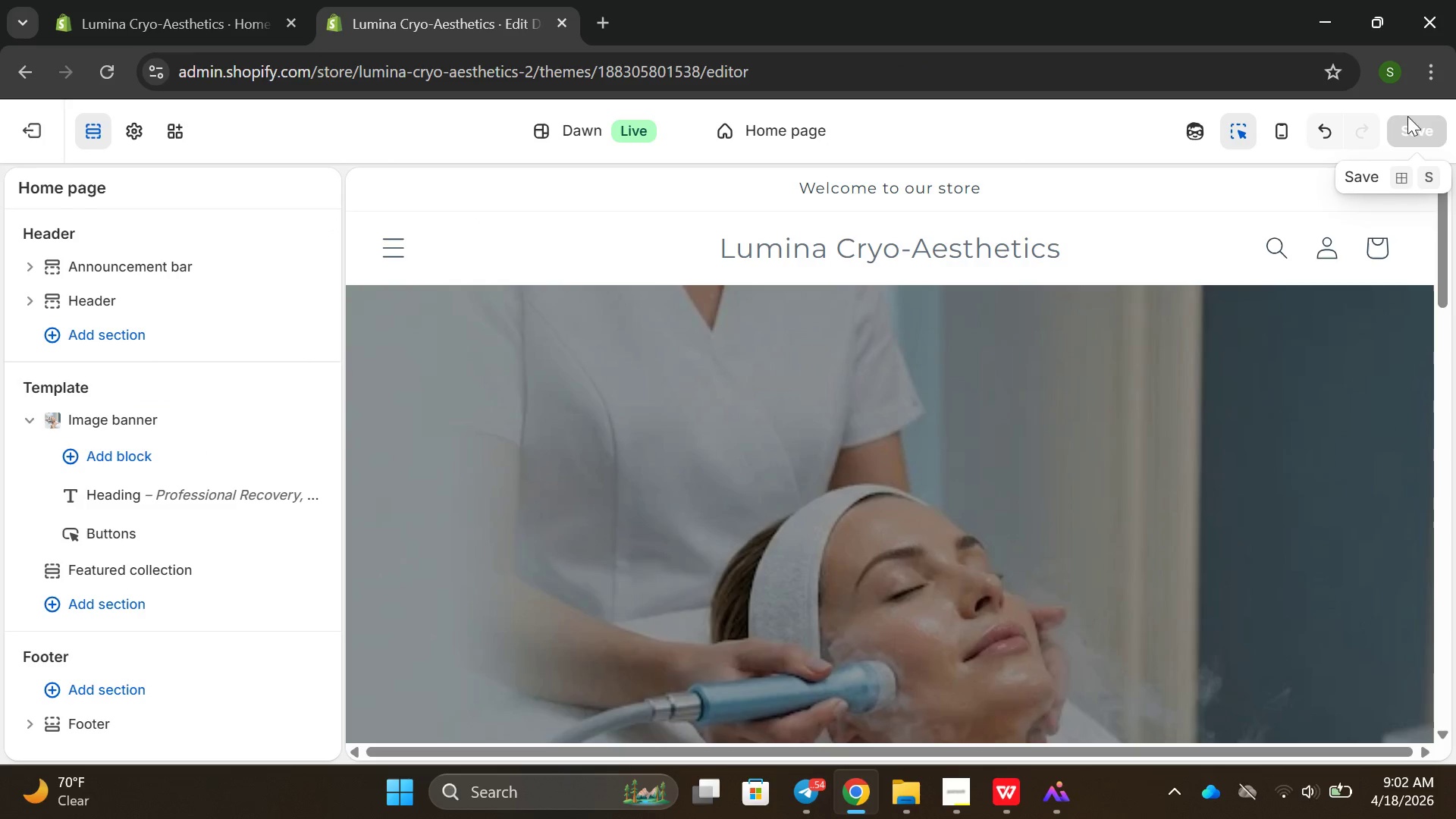 
left_click([1427, 137])
 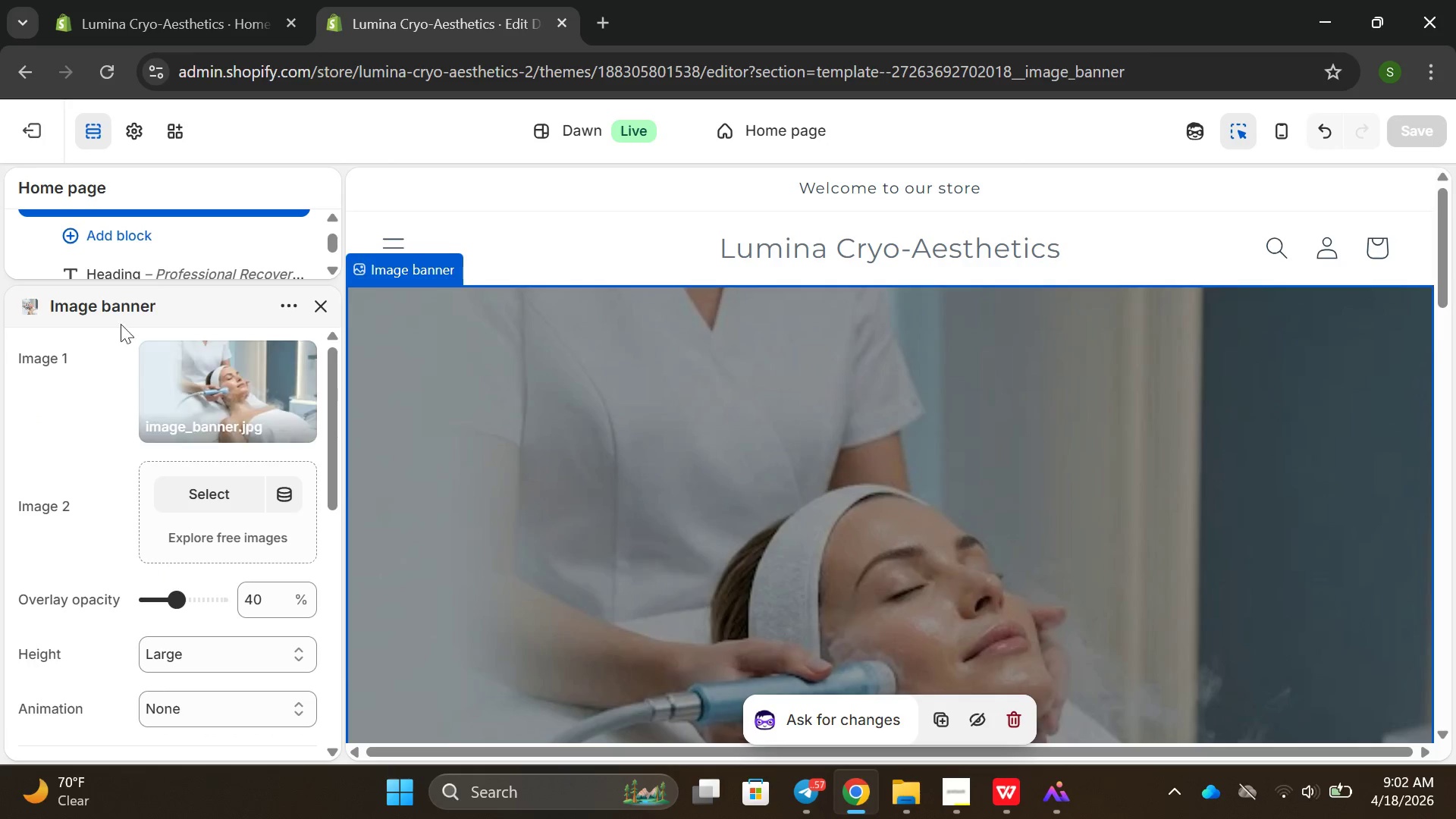 
wait(5.23)
 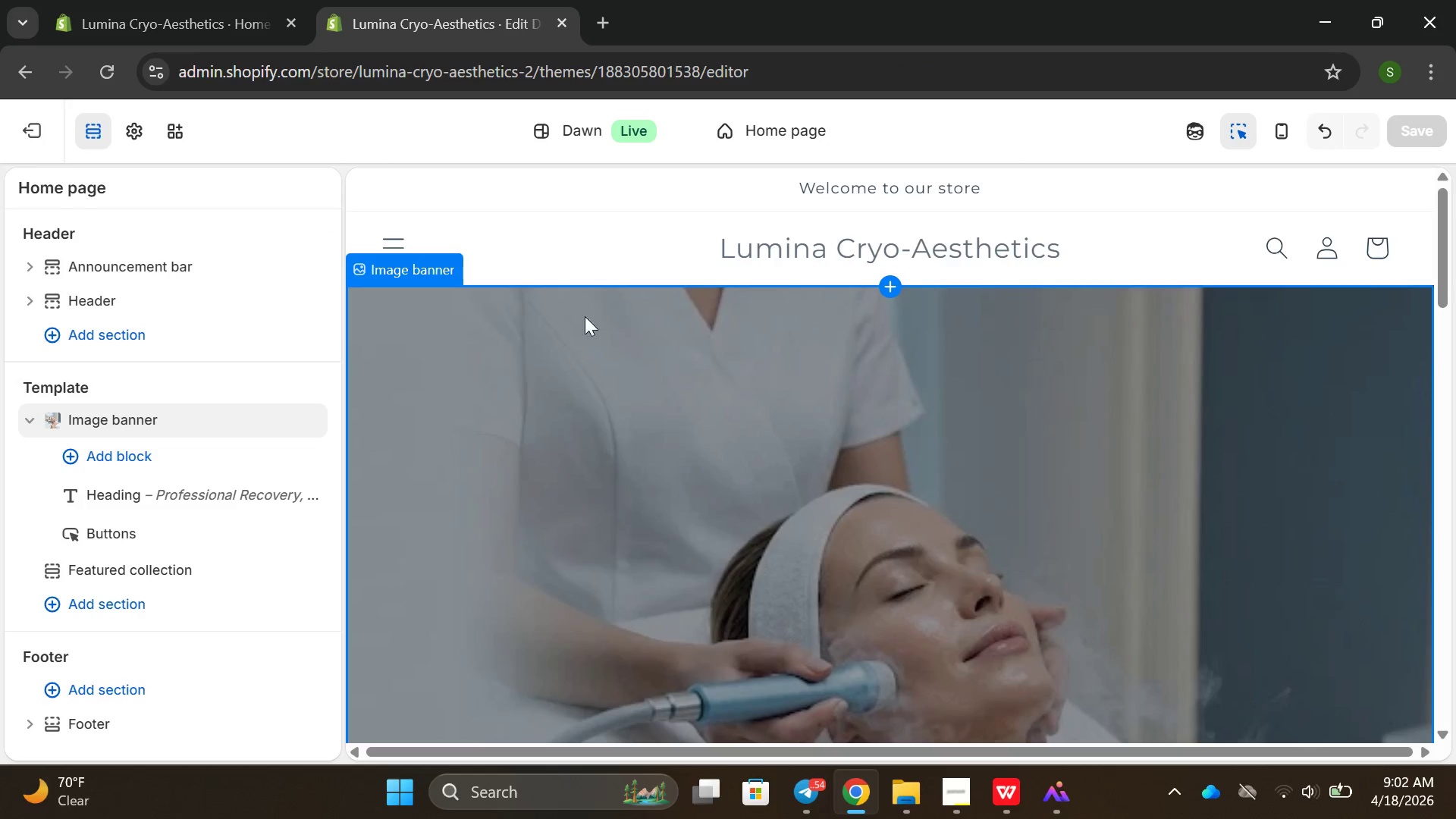 
left_click([325, 308])
 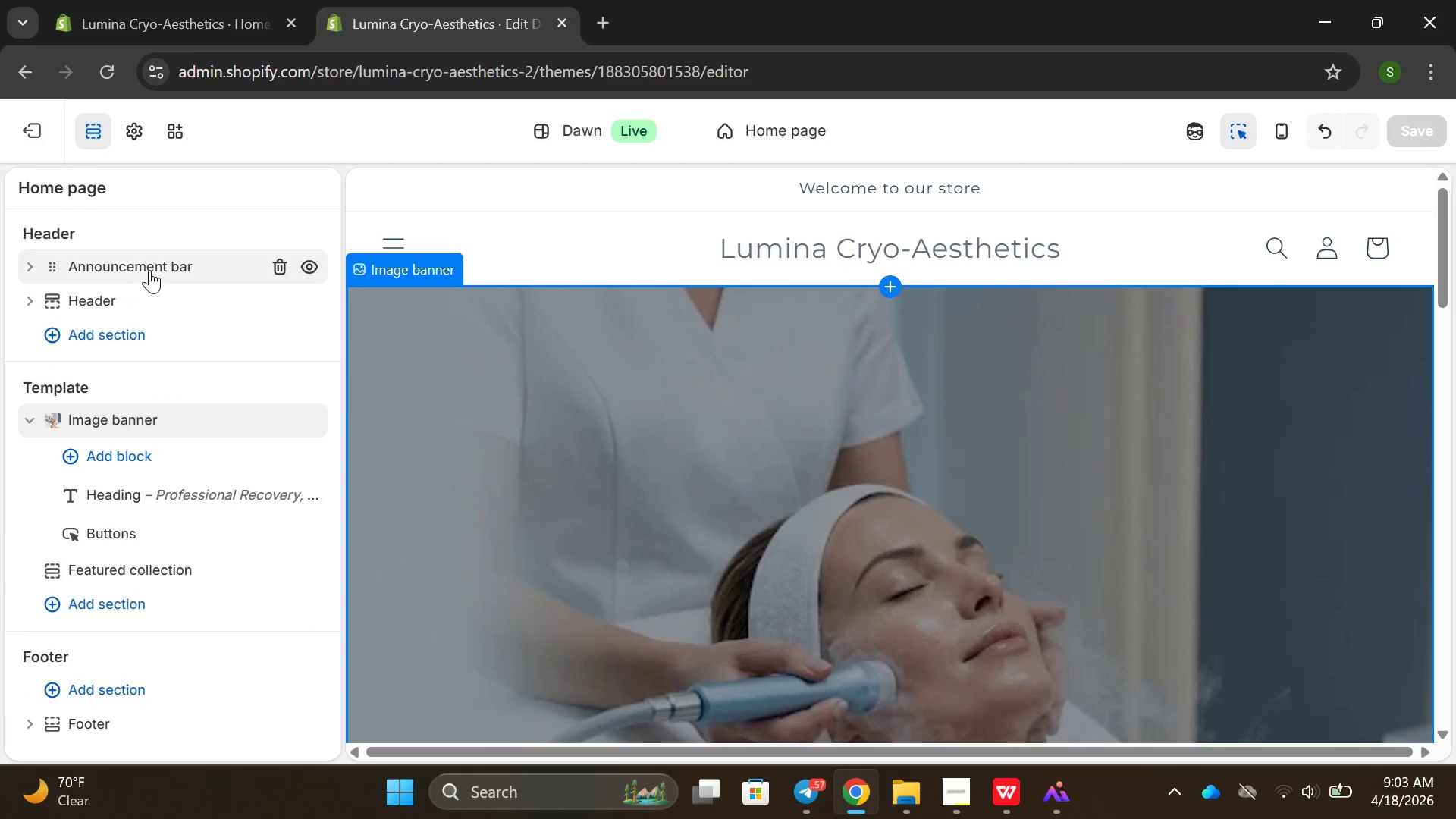 
mouse_move([144, 305])
 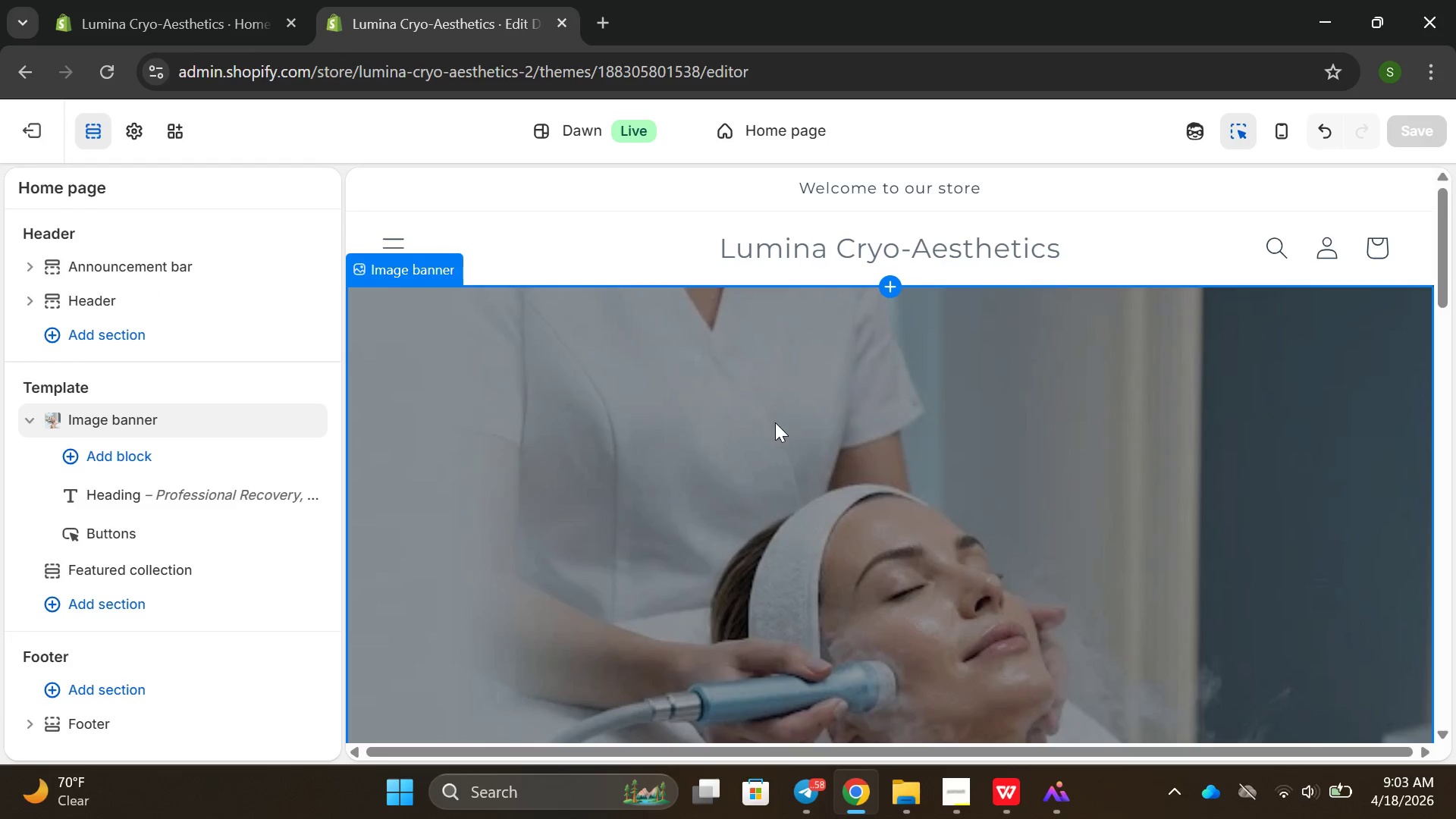 
scroll: coordinate [775, 422], scroll_direction: down, amount: 3.0
 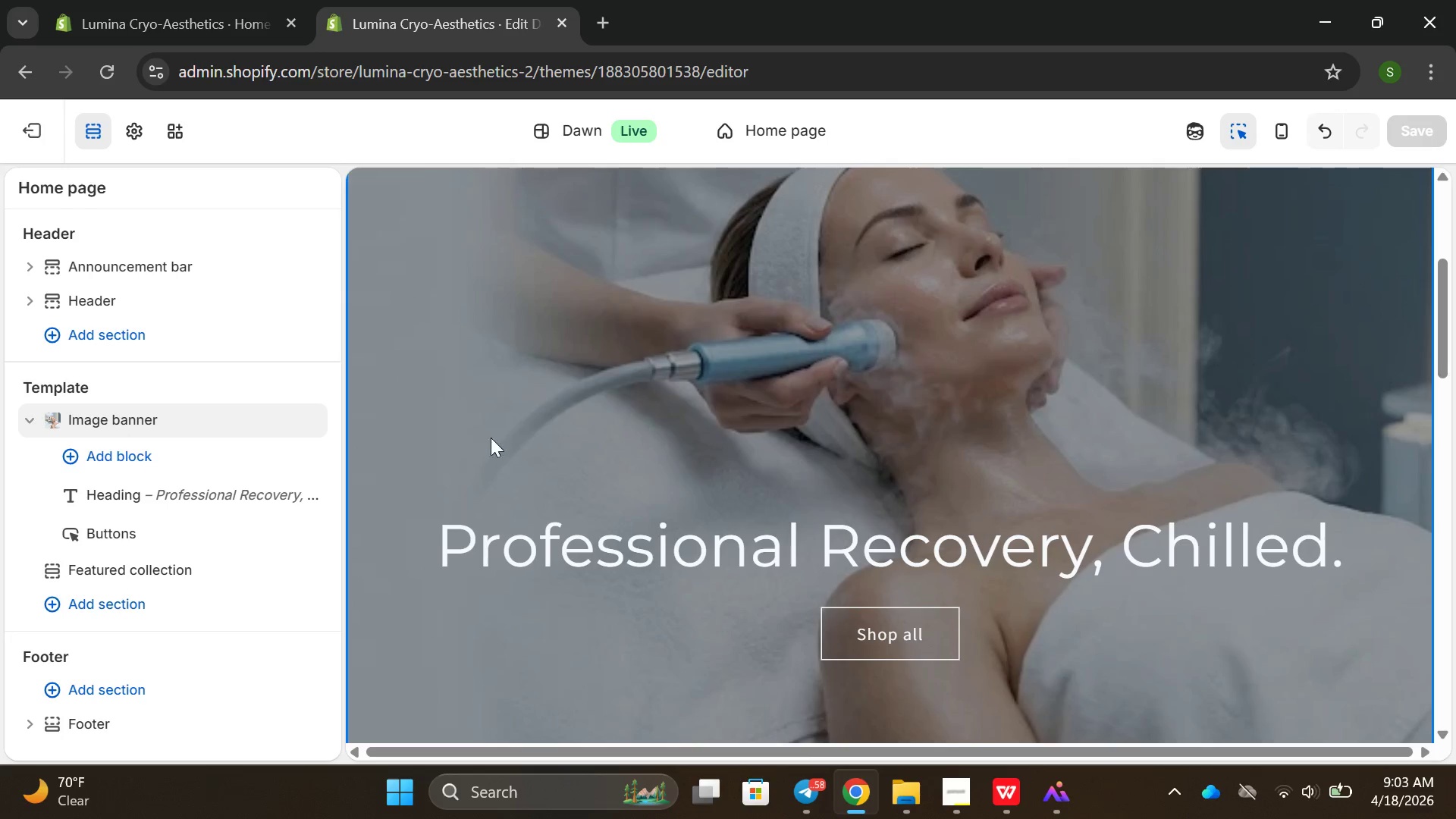 
scroll: coordinate [357, 405], scroll_direction: up, amount: 1.0
 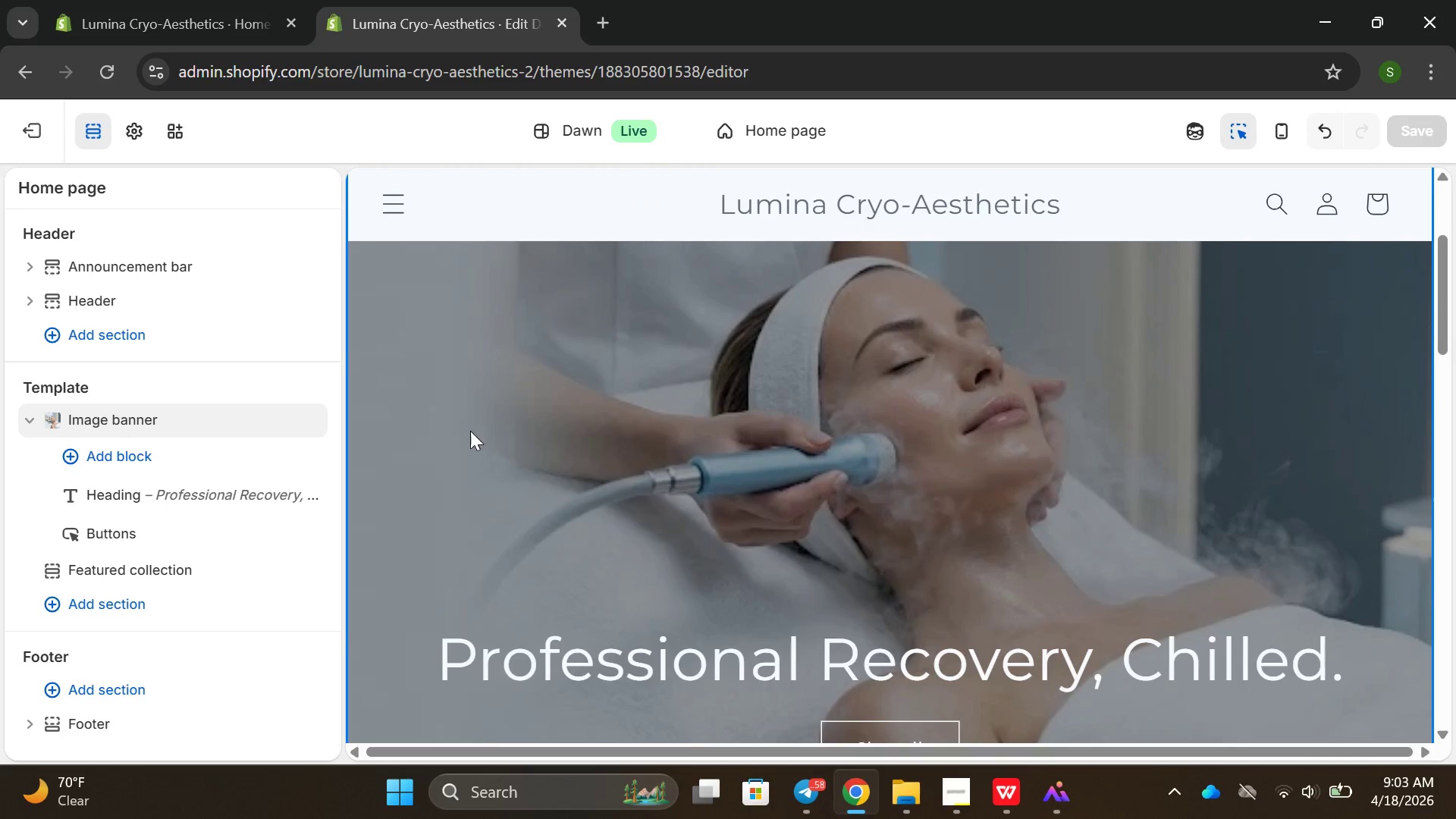 
scroll: coordinate [500, 442], scroll_direction: down, amount: 2.0
 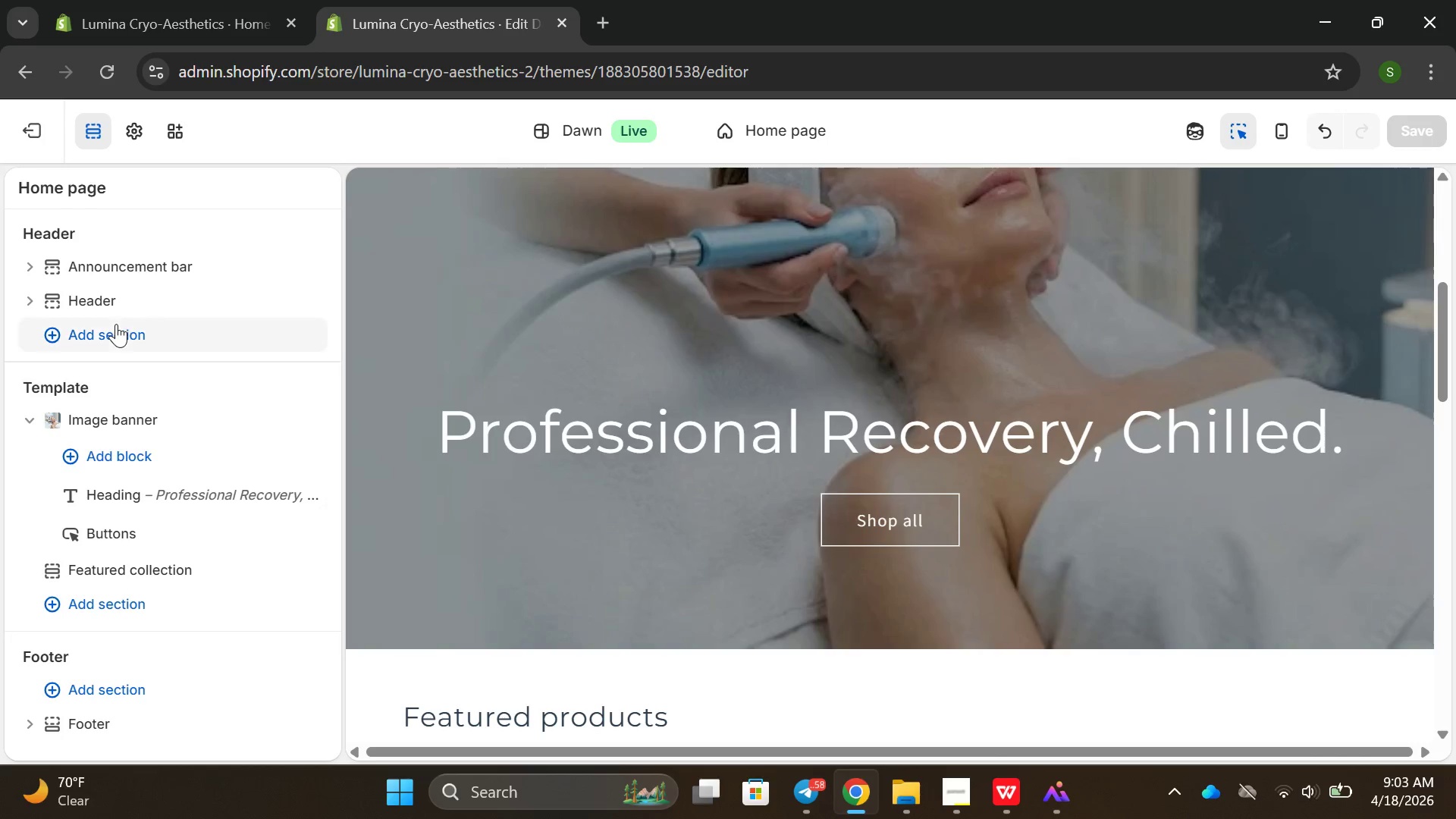 
left_click([116, 324])
 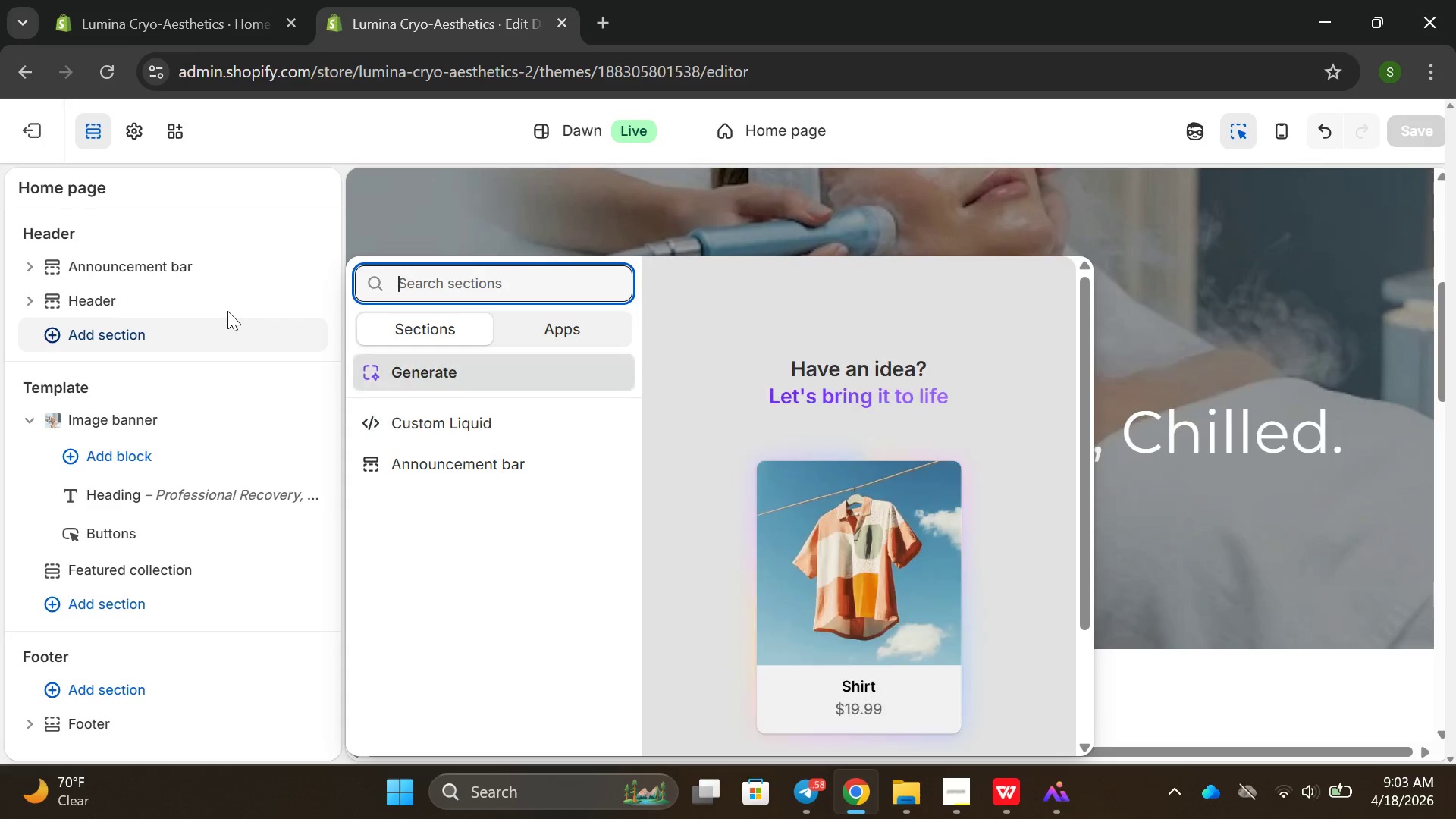 
left_click([192, 322])
 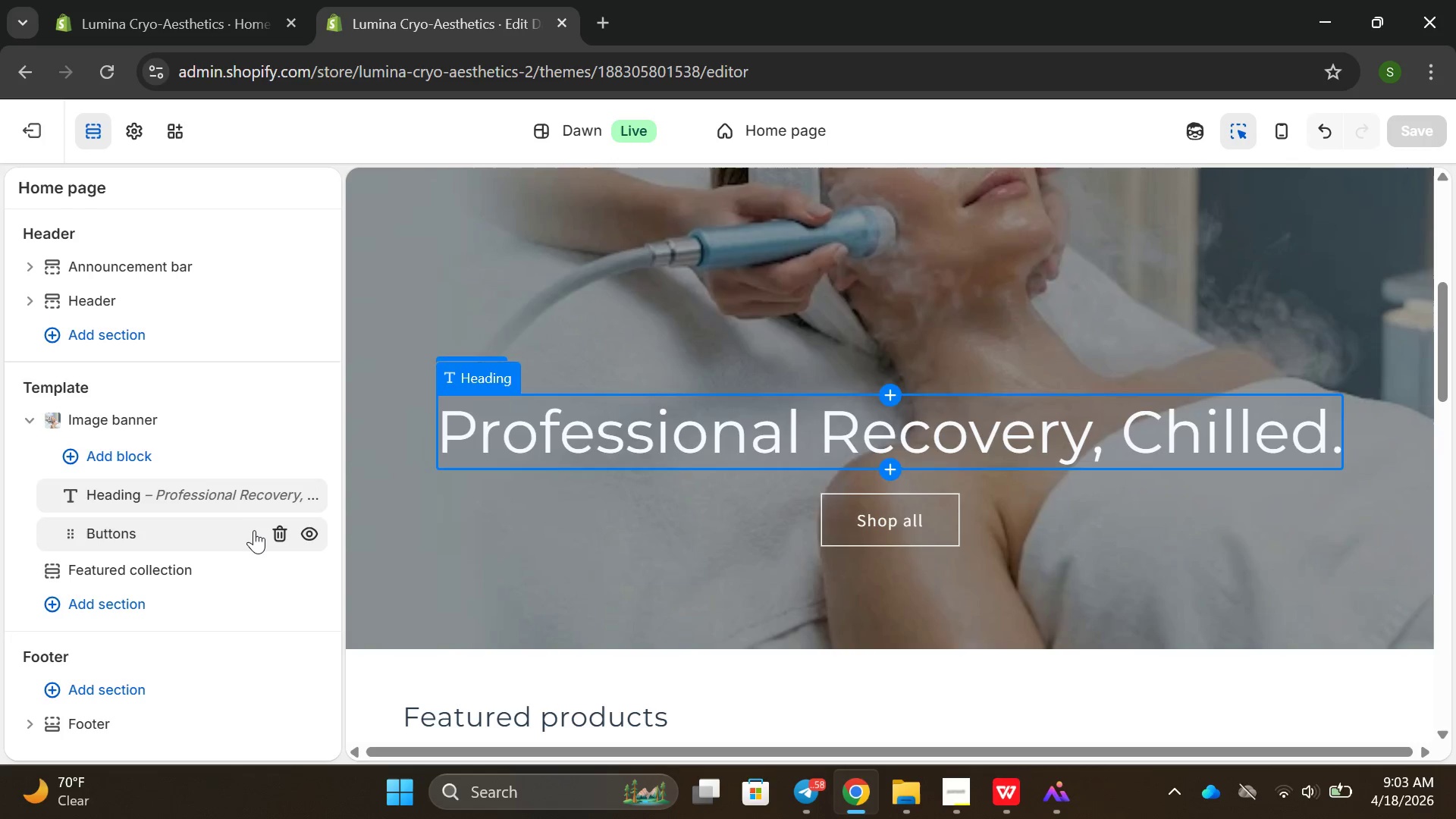 
wait(5.12)
 